 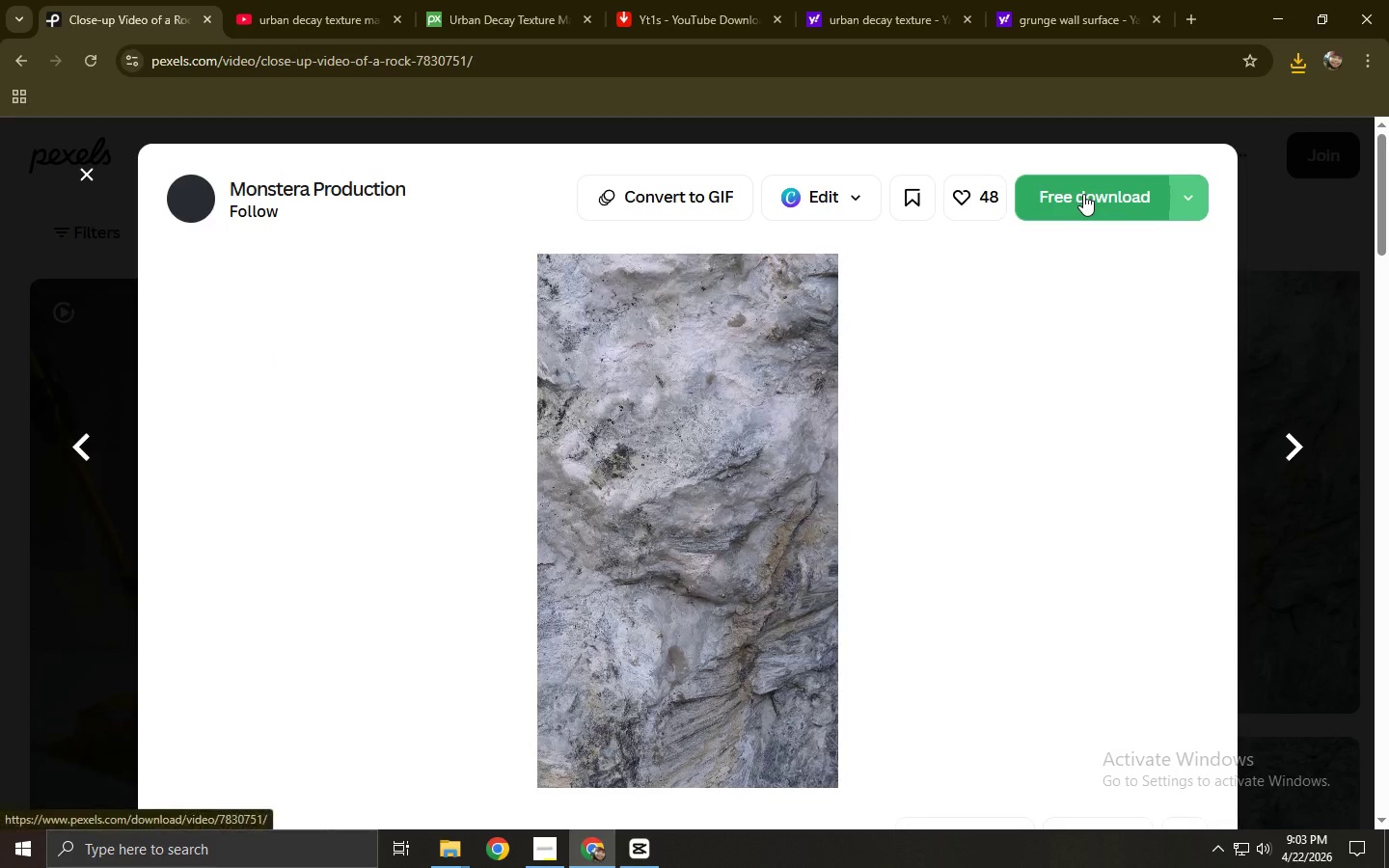 
left_click([1091, 313])
 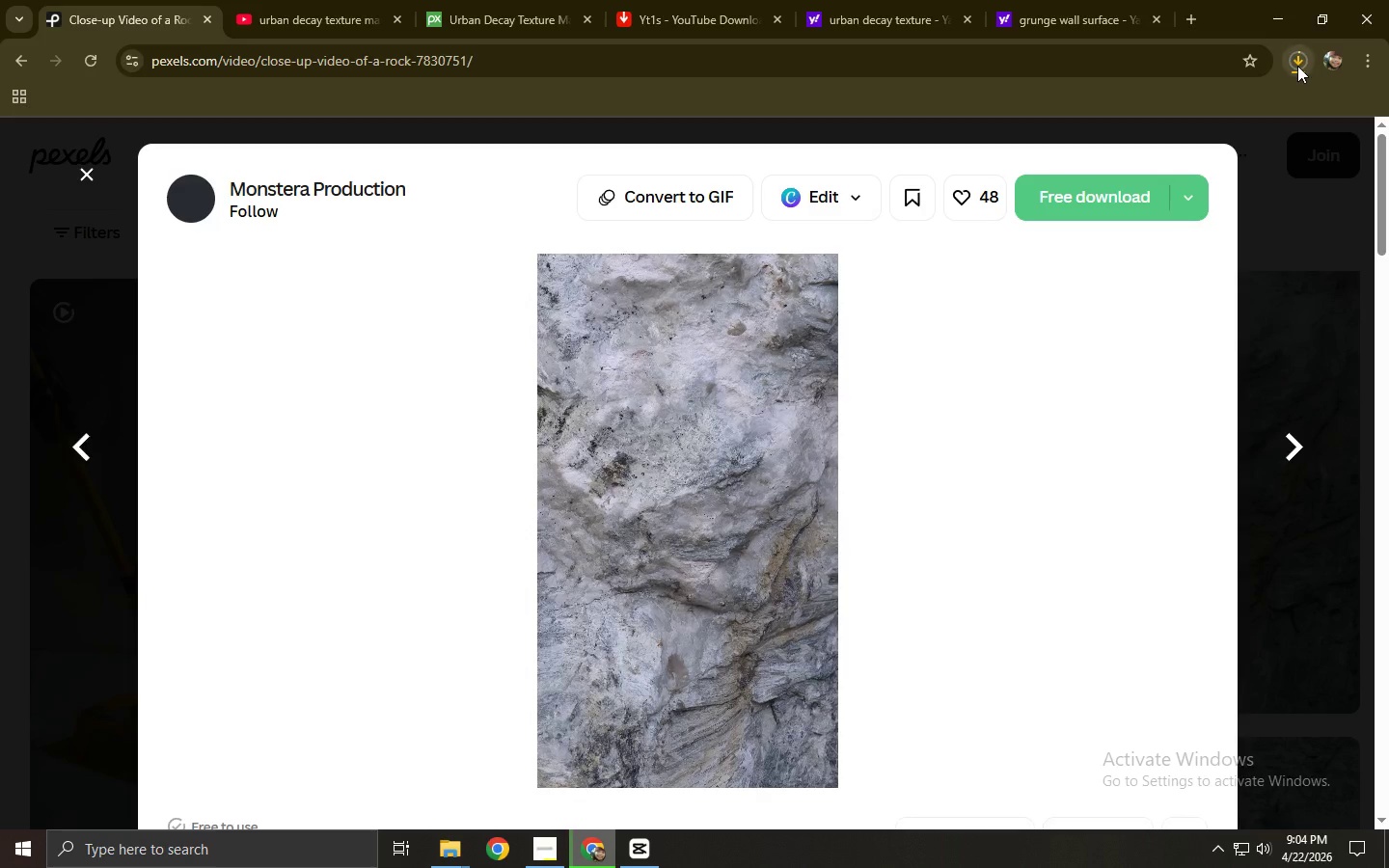 
left_click([1297, 66])
 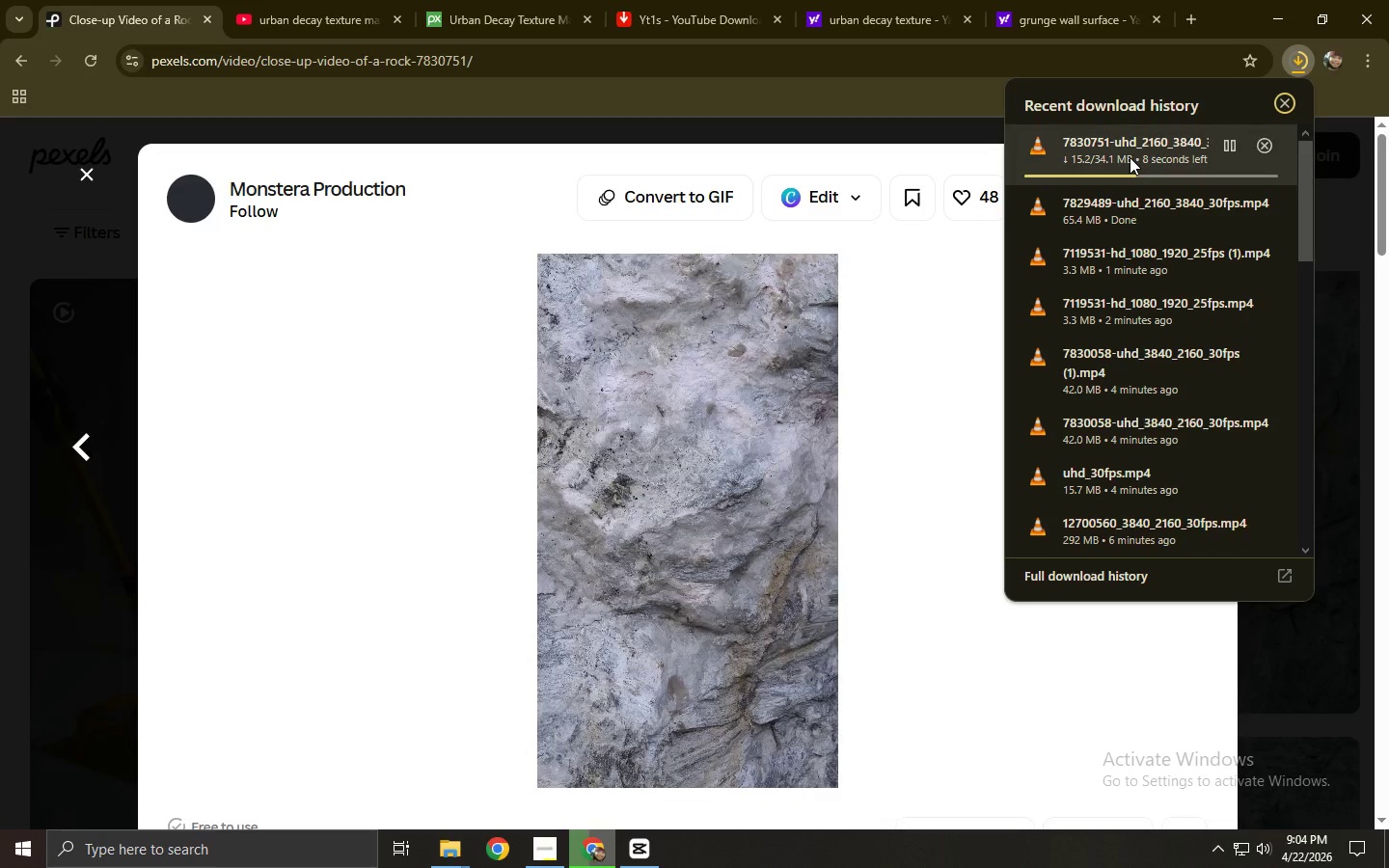 
wait(10.28)
 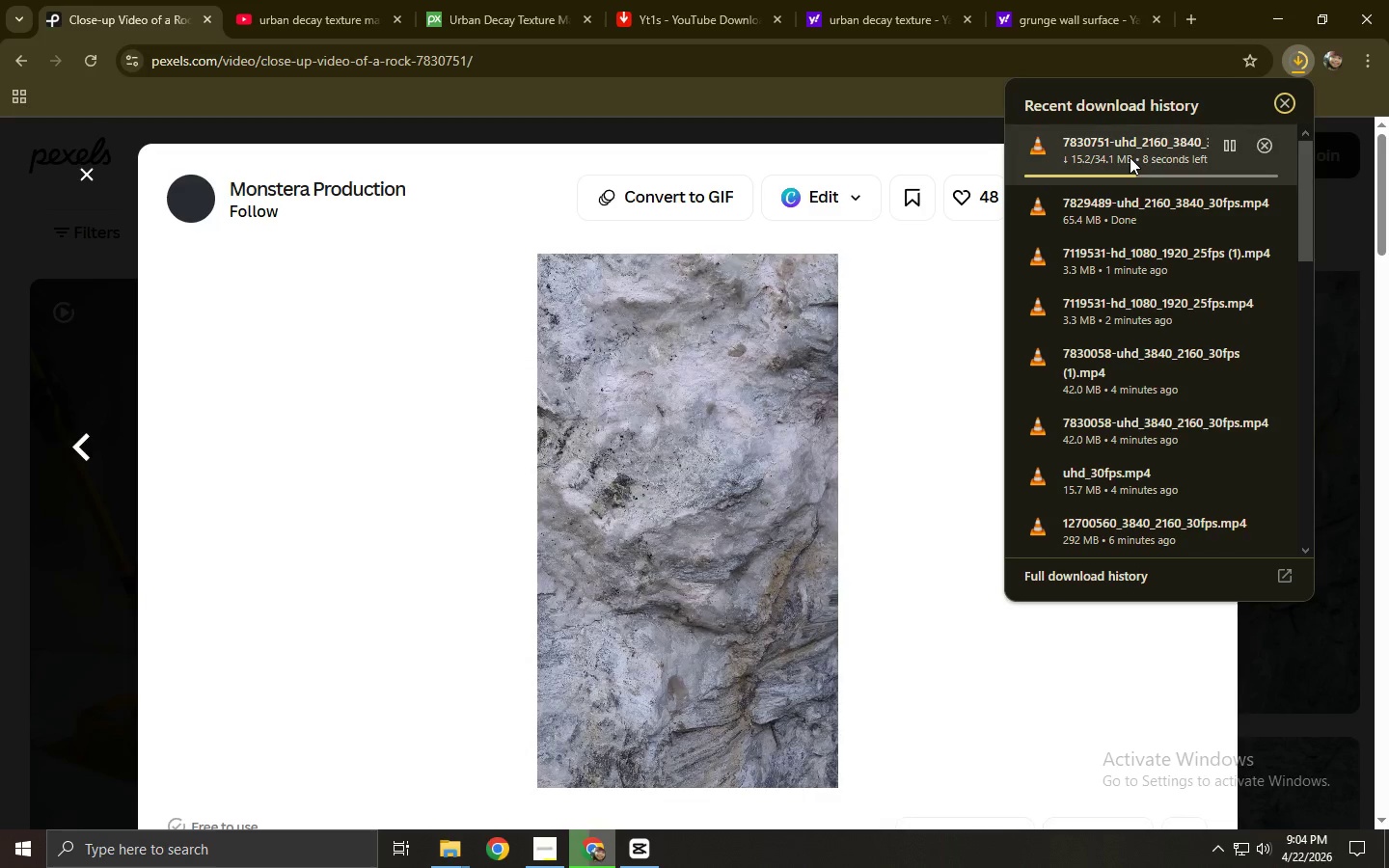 
left_click_drag(start_coordinate=[1153, 151], to_coordinate=[431, 401])
 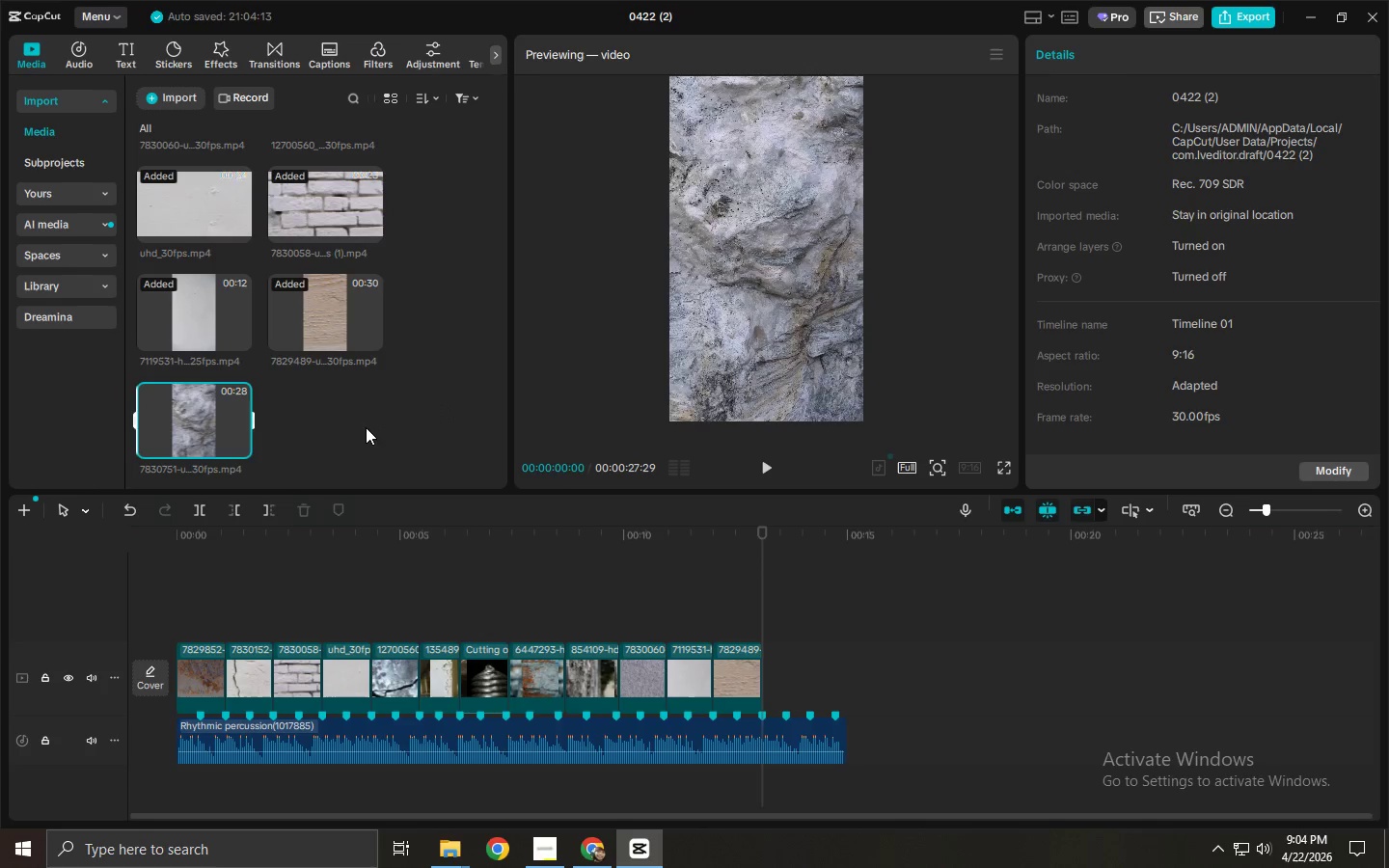 
key(Alt+Tab)
 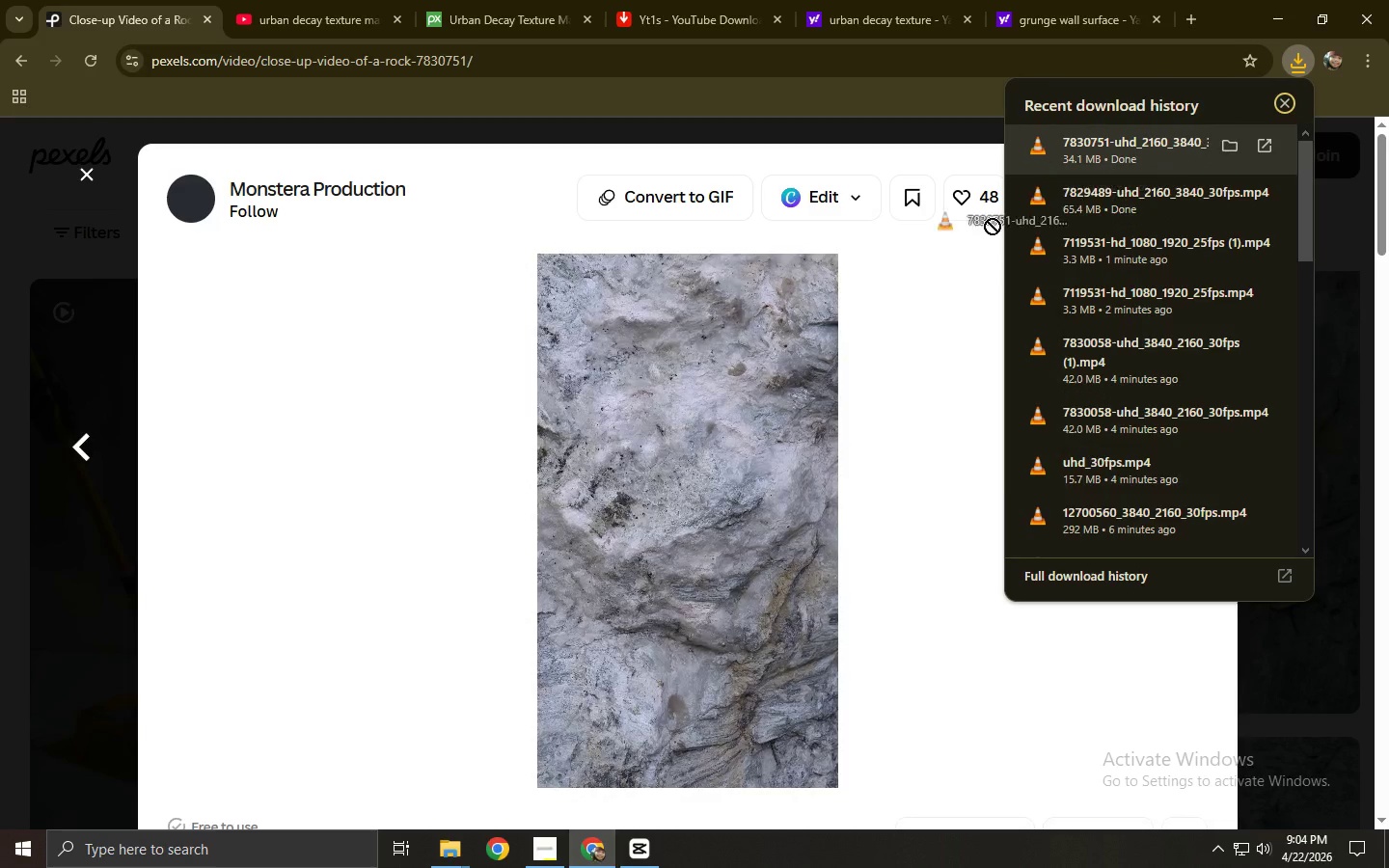 
key(Alt+Tab)
 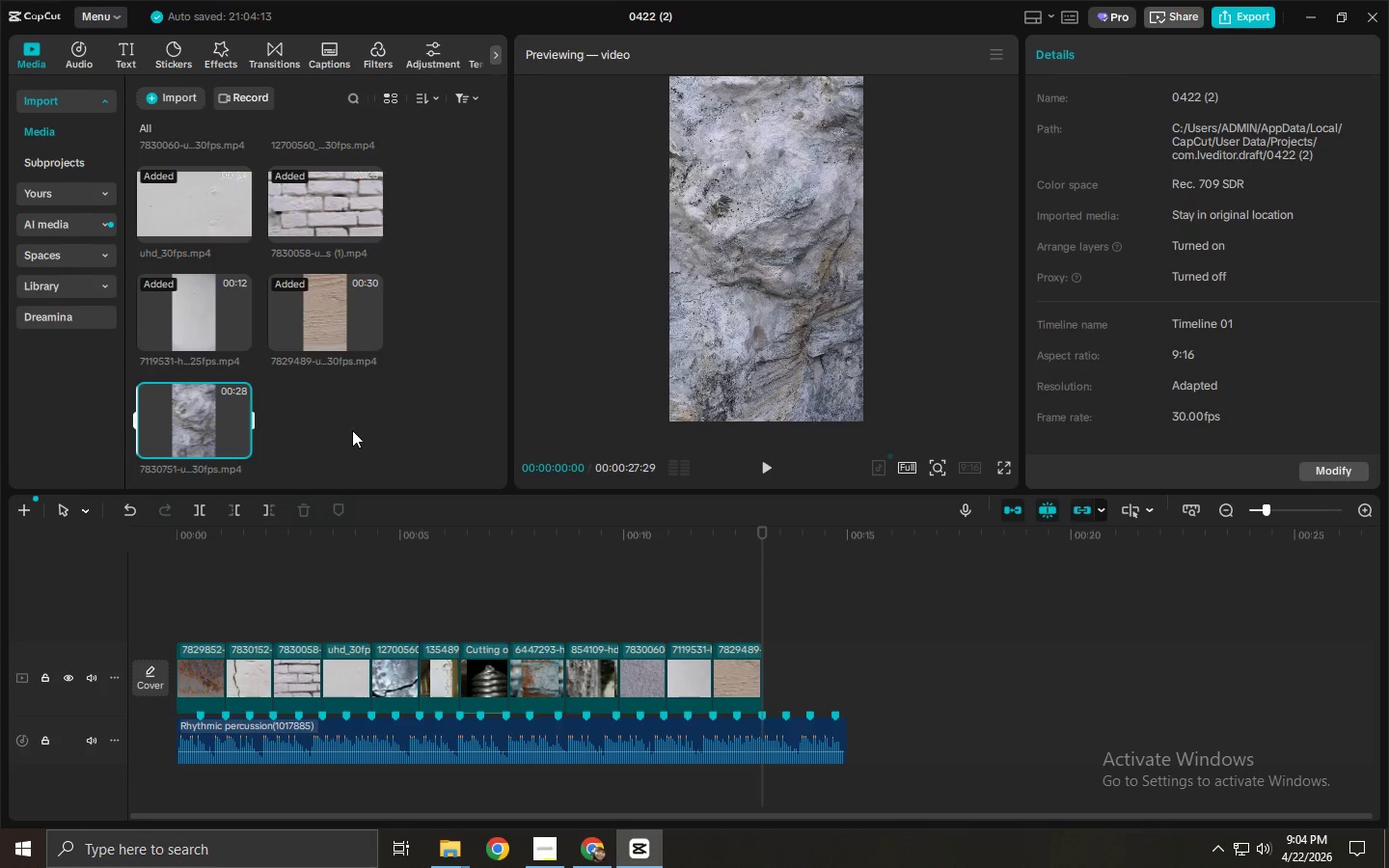 
left_click_drag(start_coordinate=[181, 410], to_coordinate=[776, 674])
 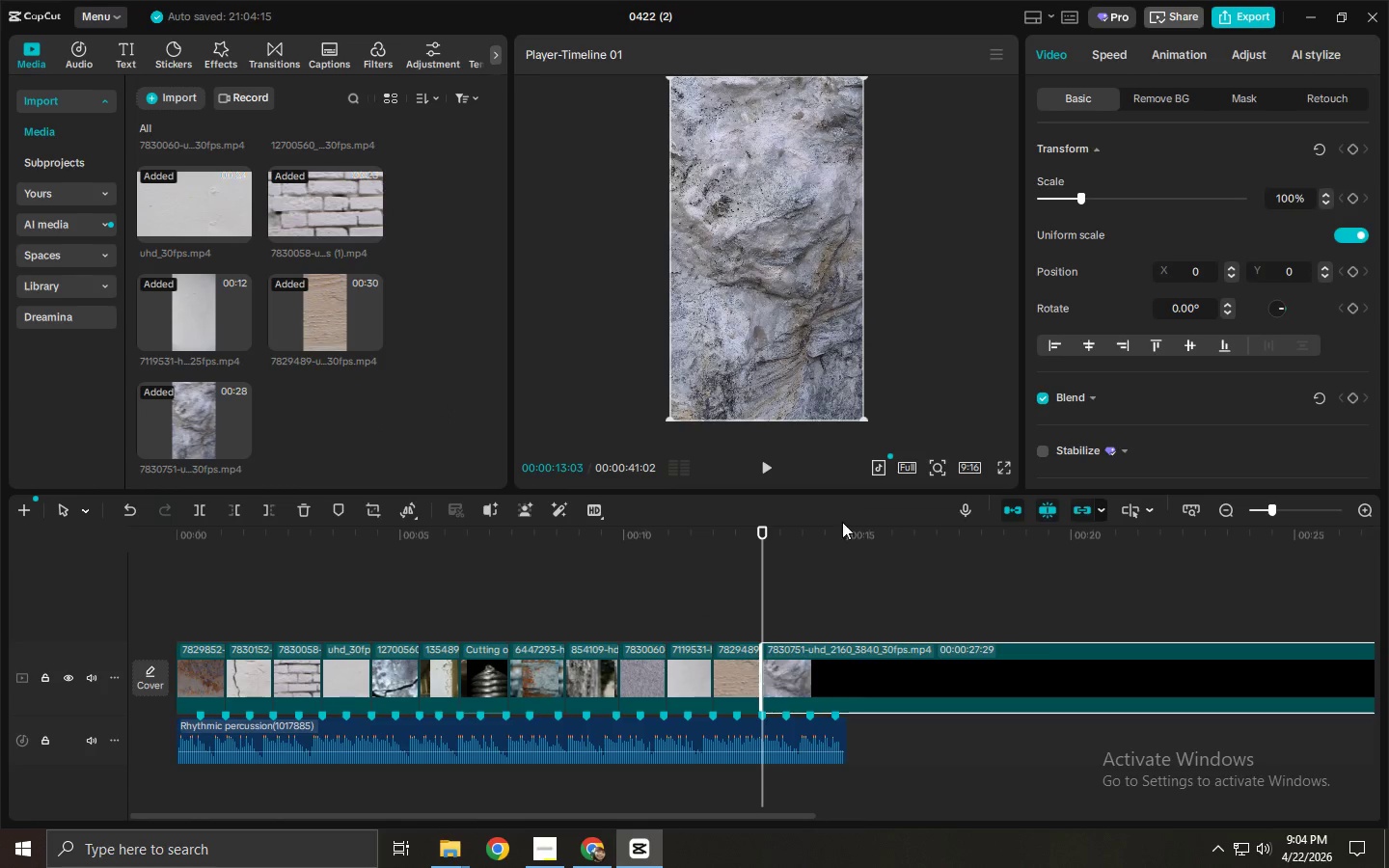 
key(Space)
 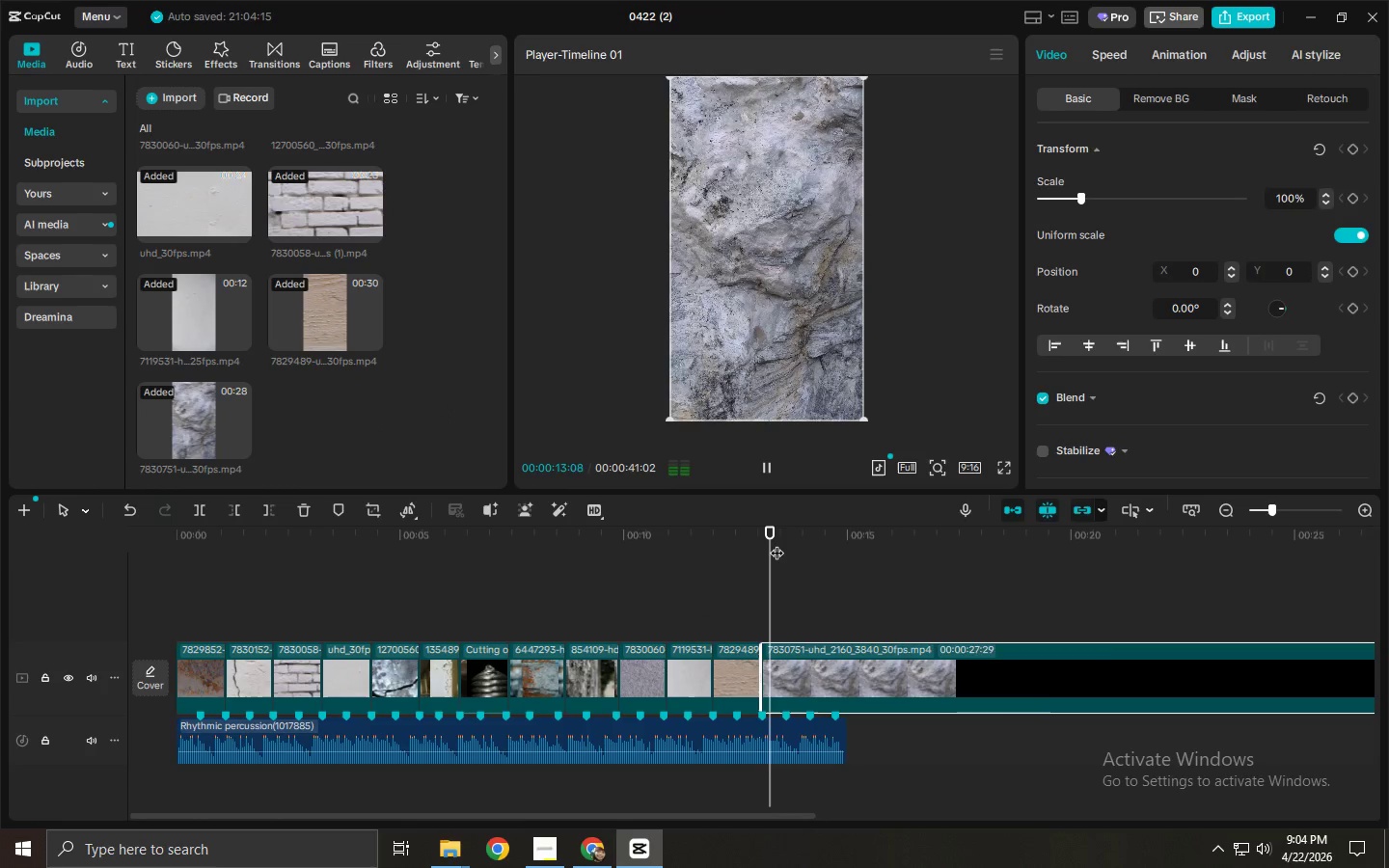 
key(Space)
 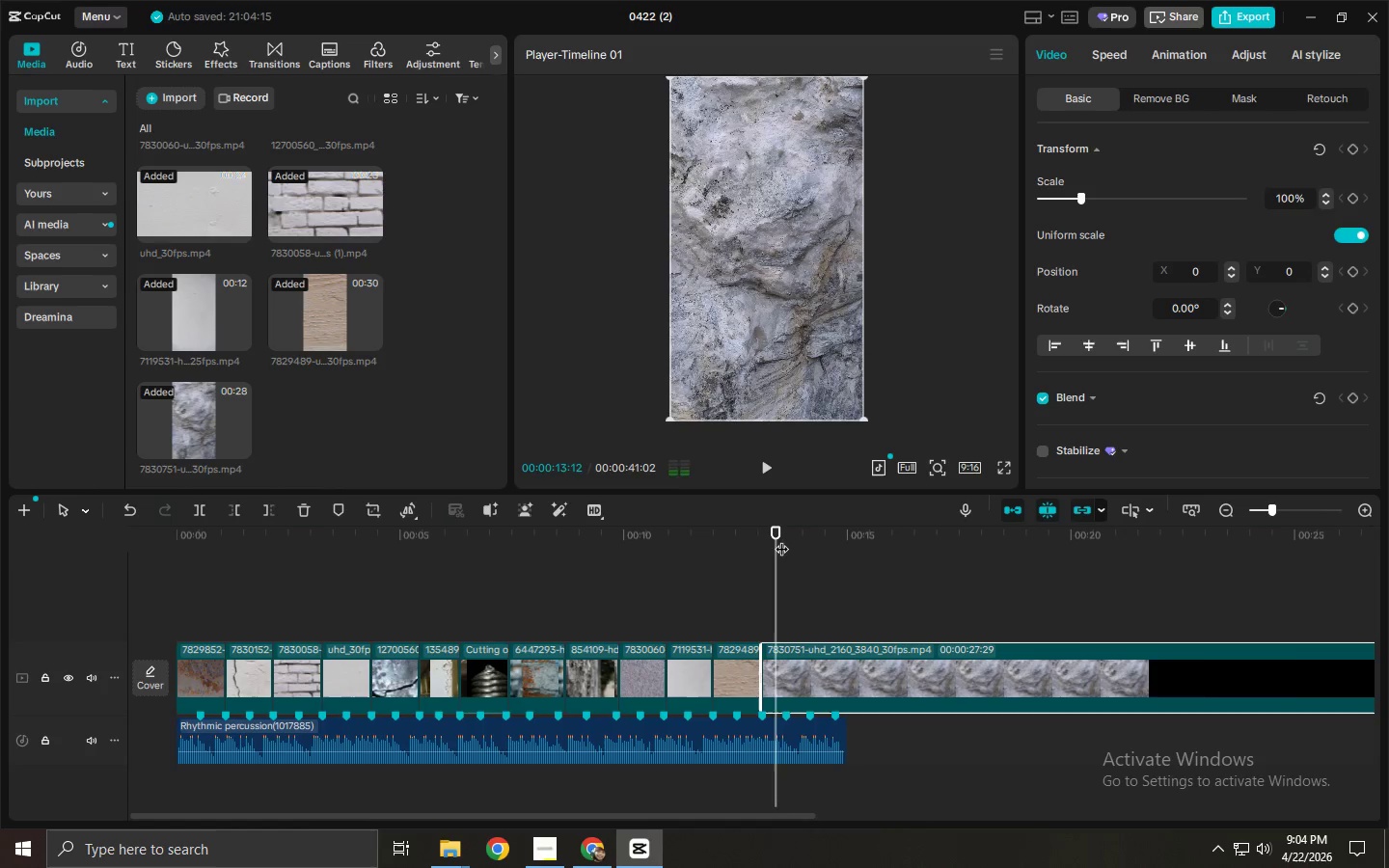 
left_click_drag(start_coordinate=[781, 539], to_coordinate=[789, 540])
 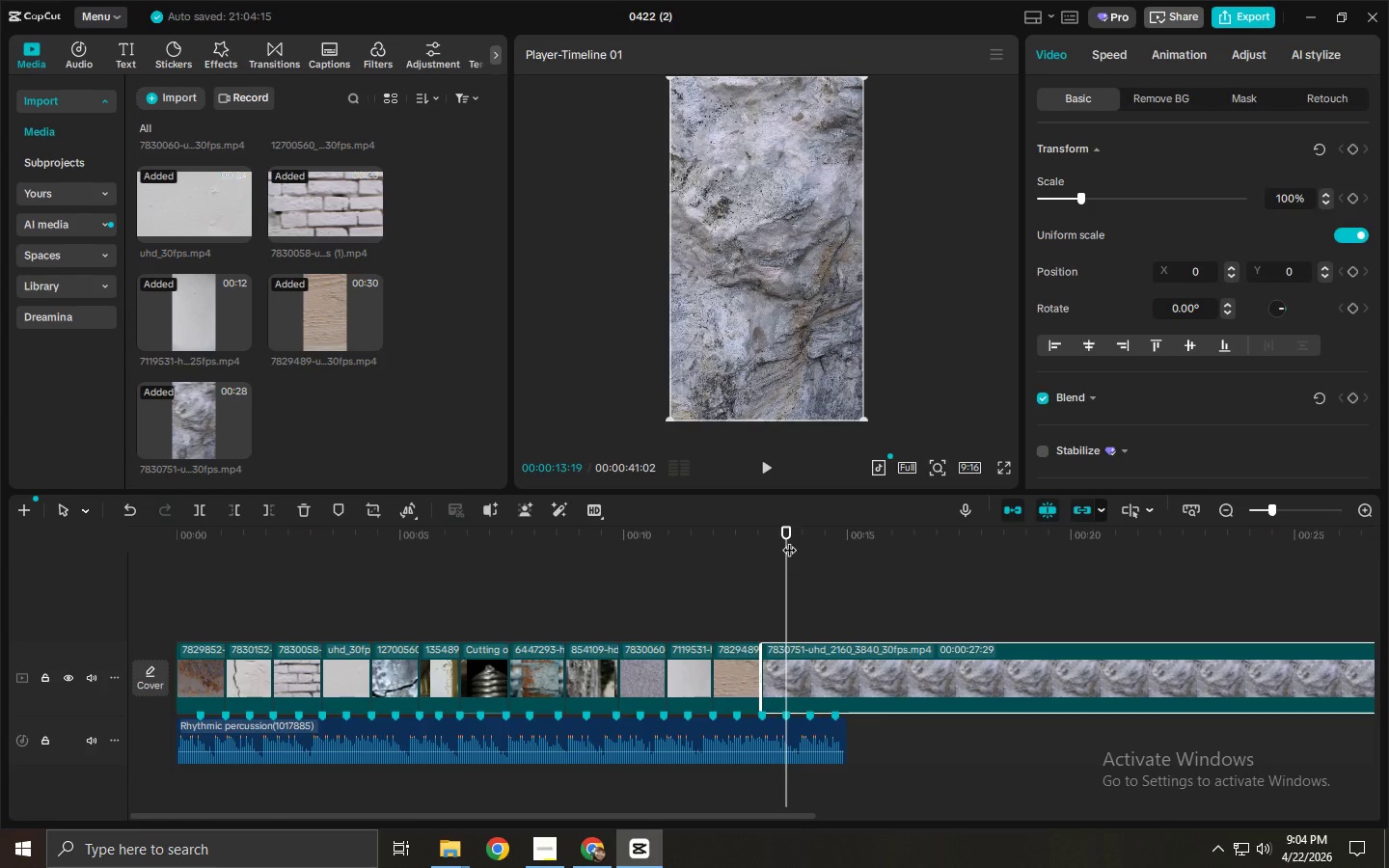 
key(Control+B)
 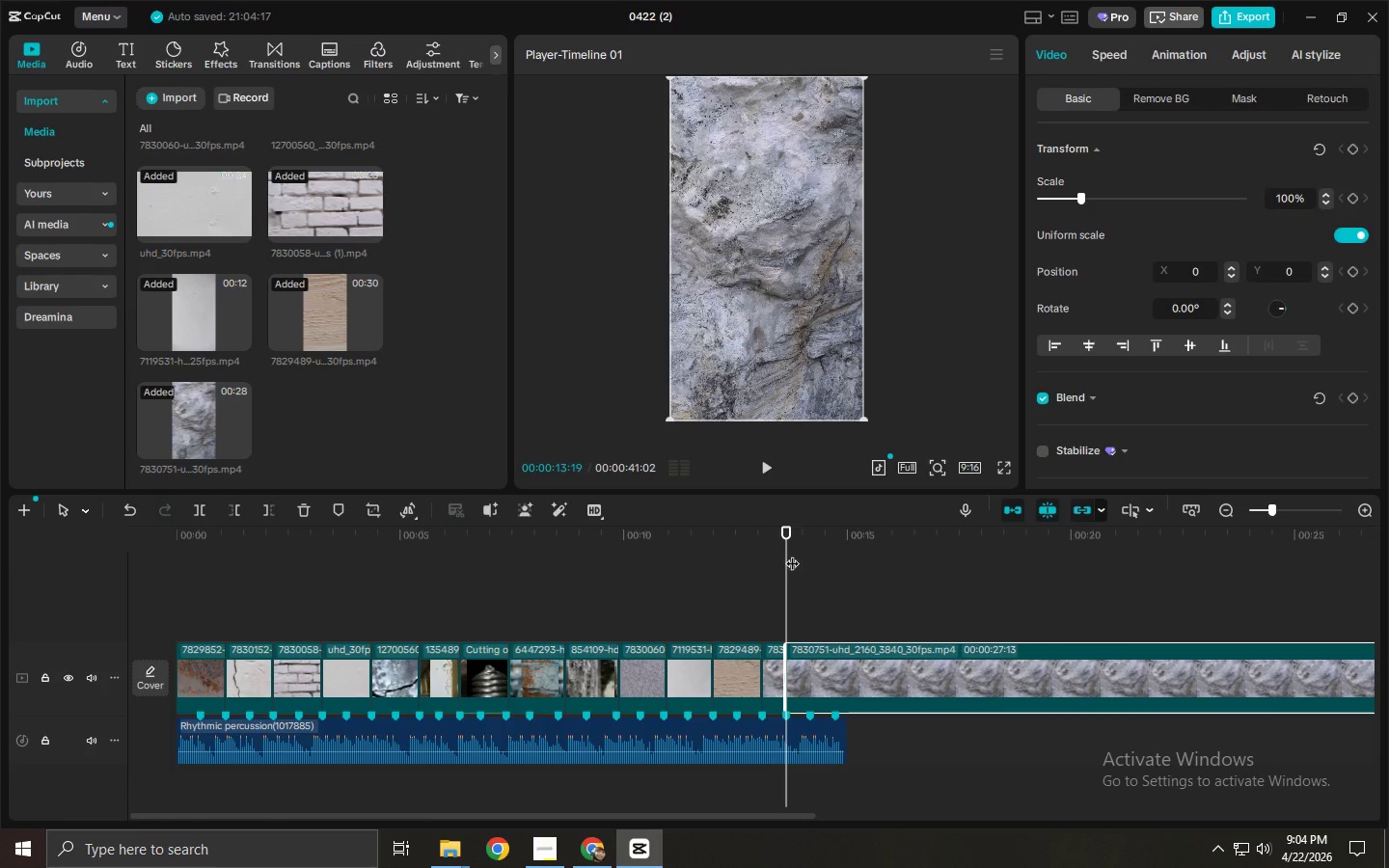 
key(Control+ControlLeft)
 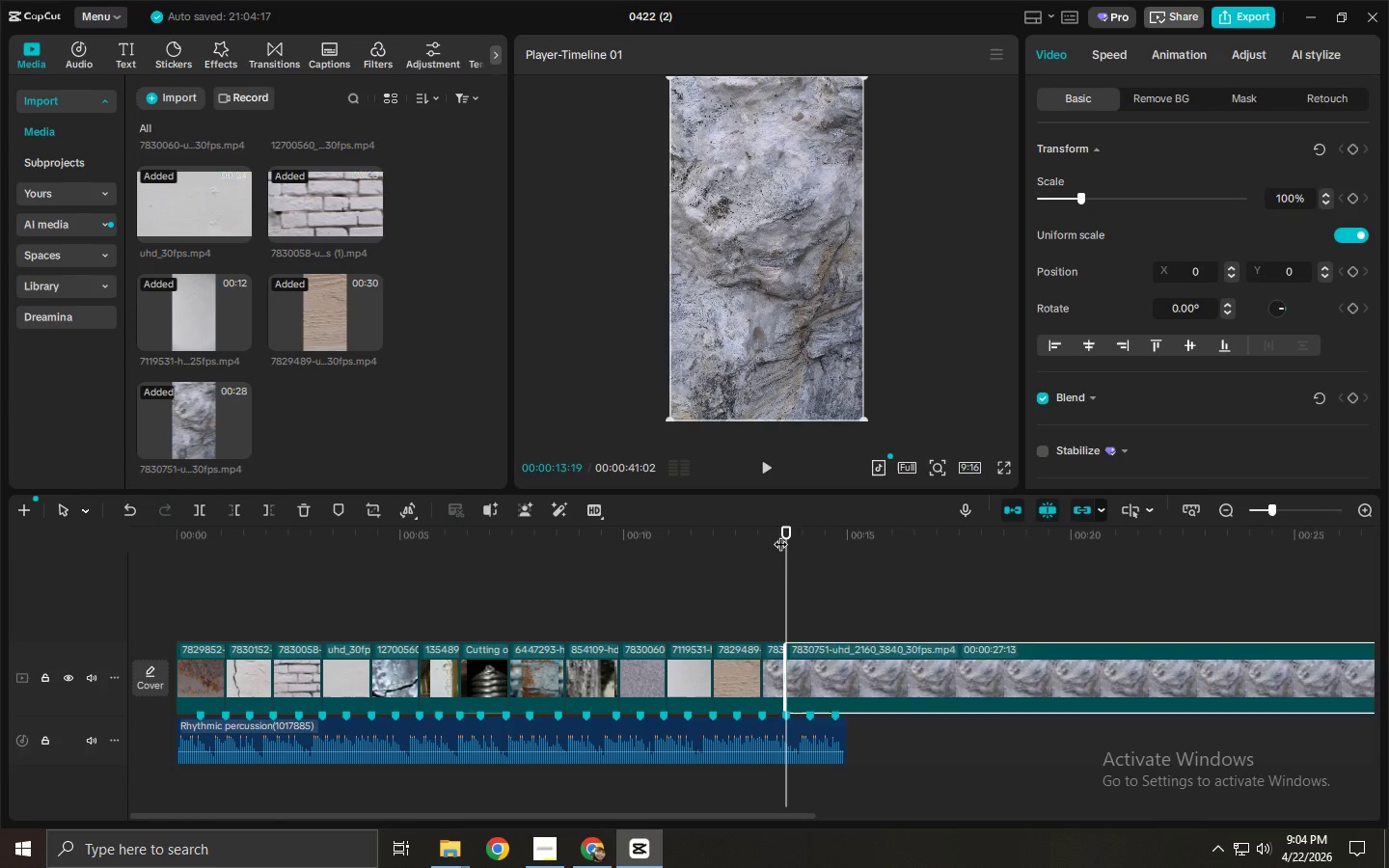 
key(Control+Z)
 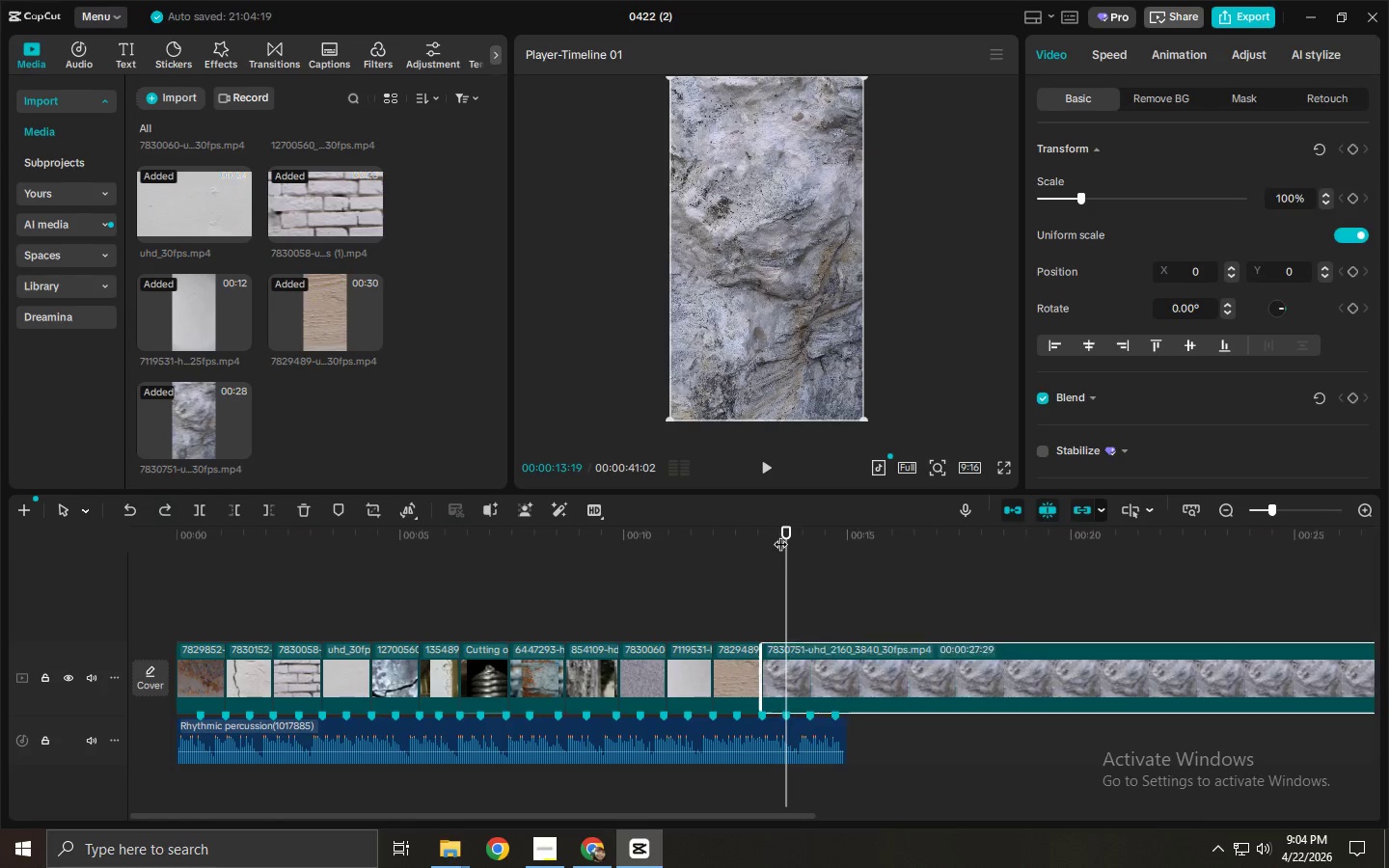 
left_click_drag(start_coordinate=[780, 534], to_coordinate=[808, 544])
 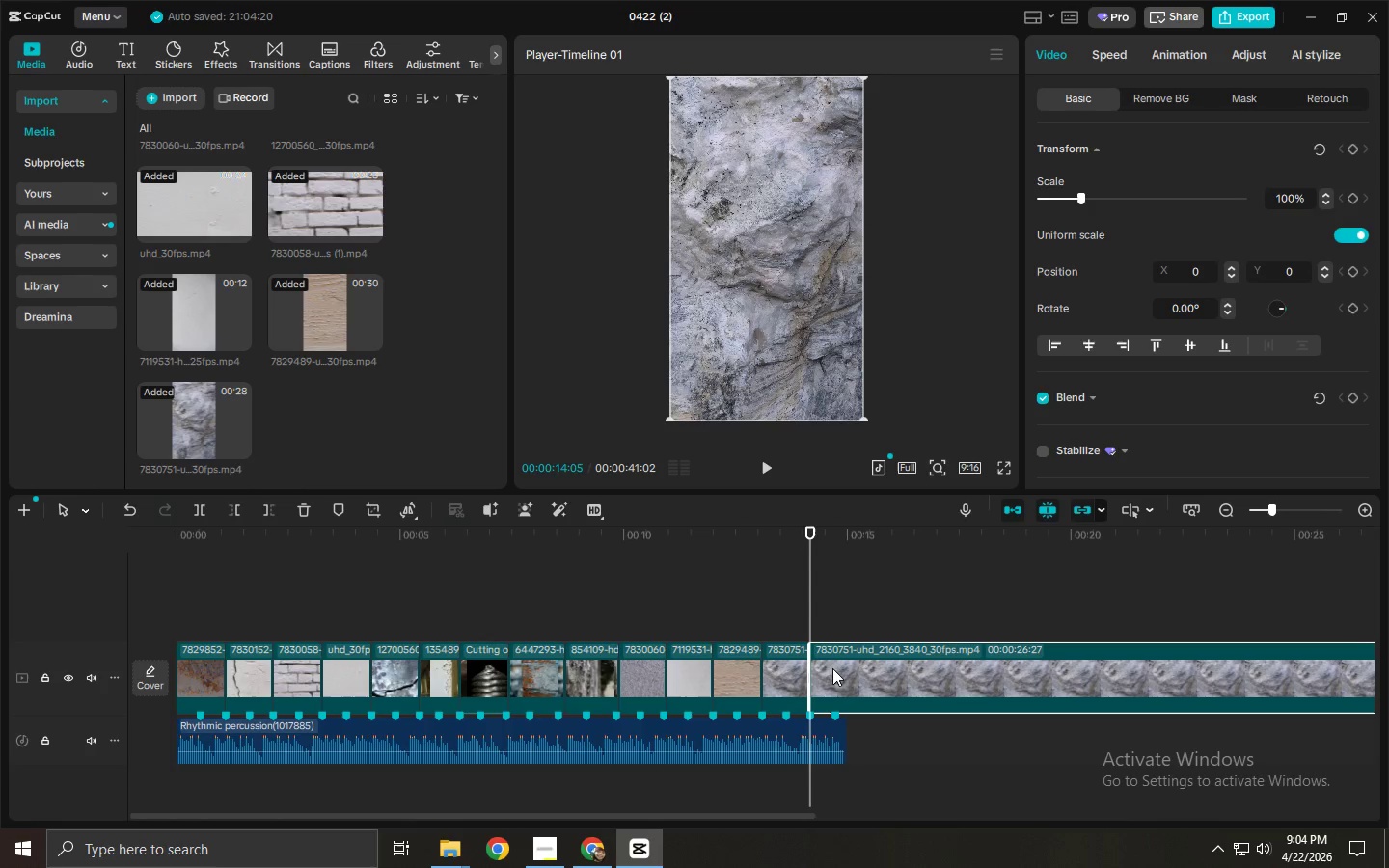 
key(Control+ControlLeft)
 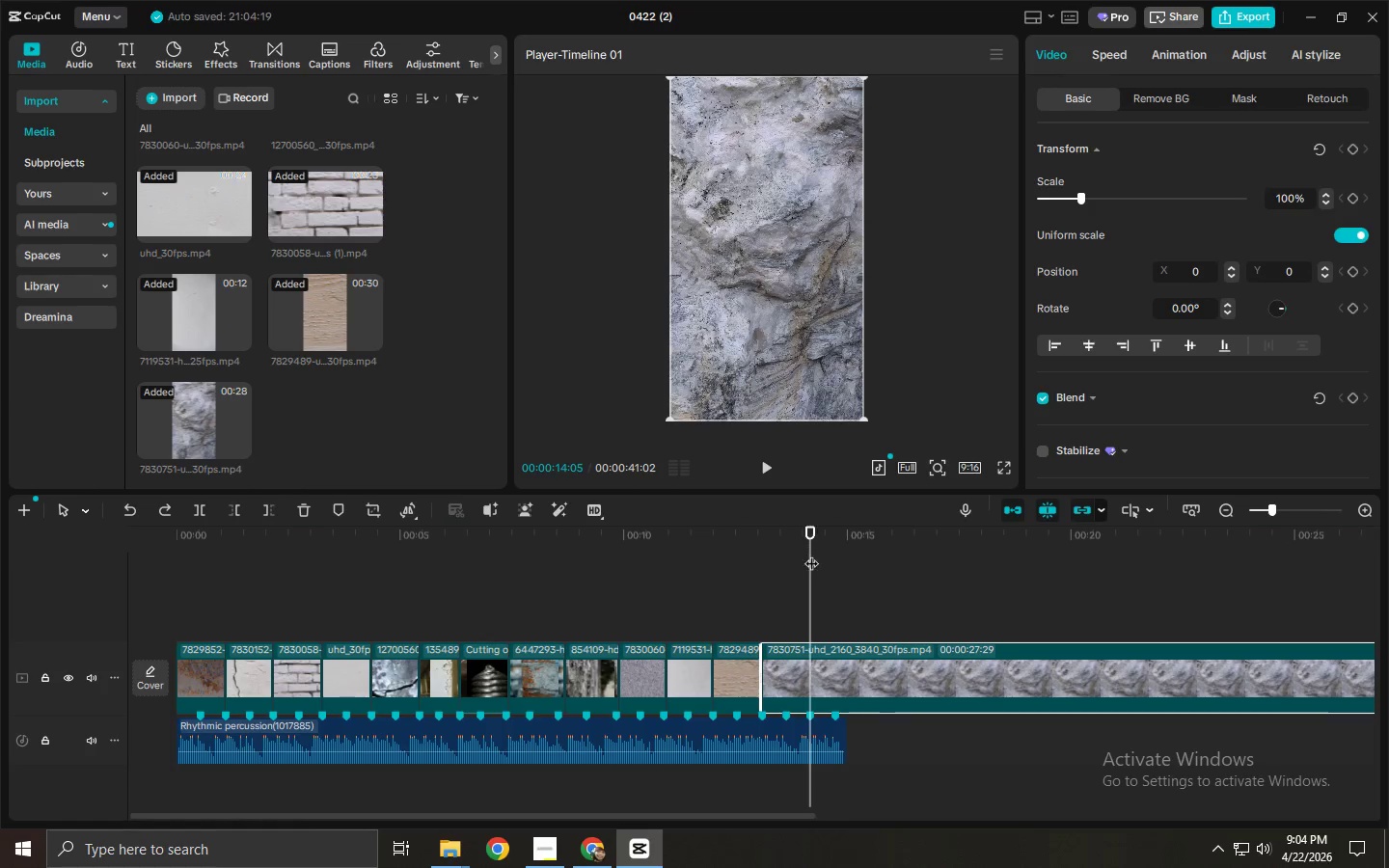 
key(Control+B)
 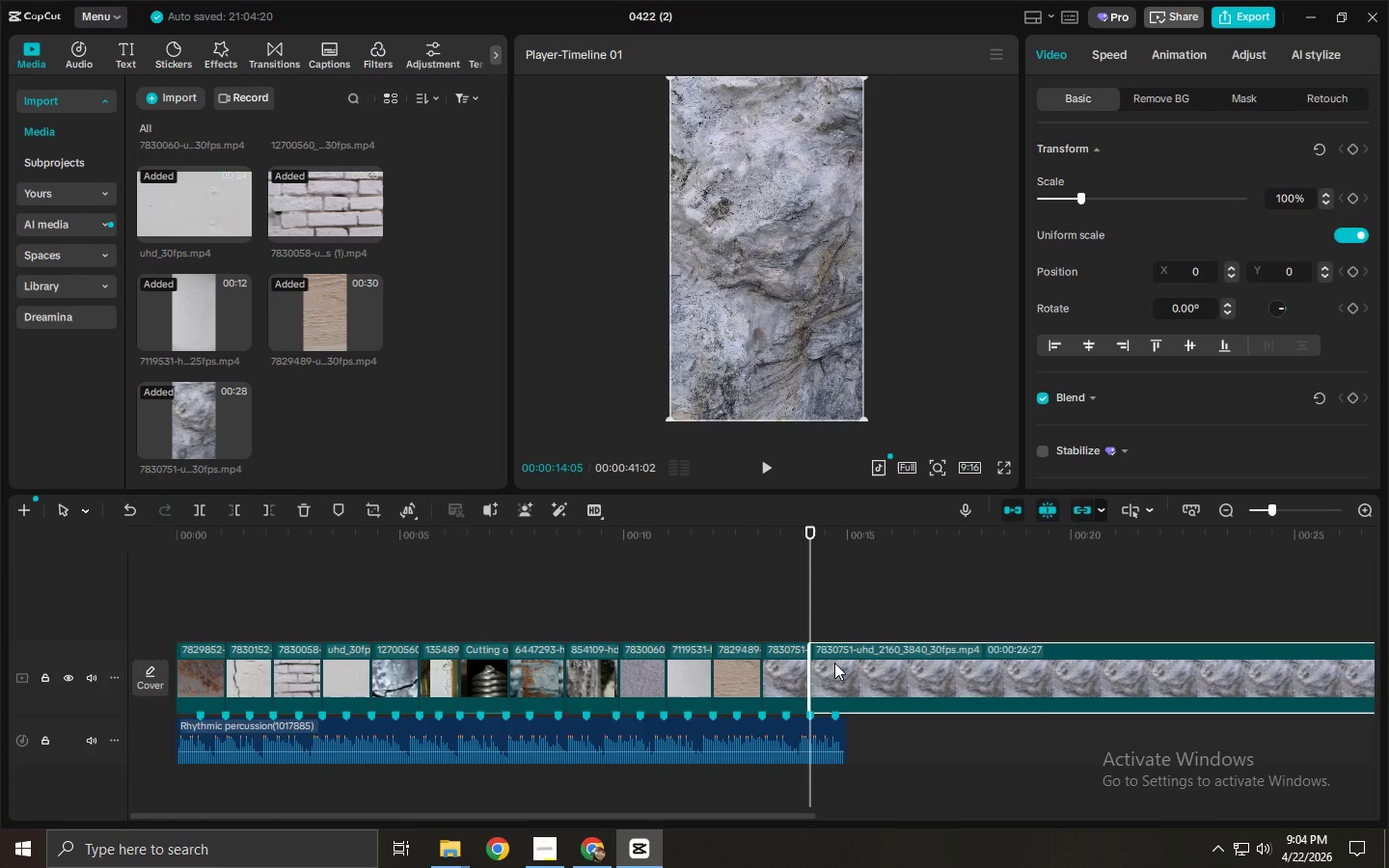 
left_click([832, 668])
 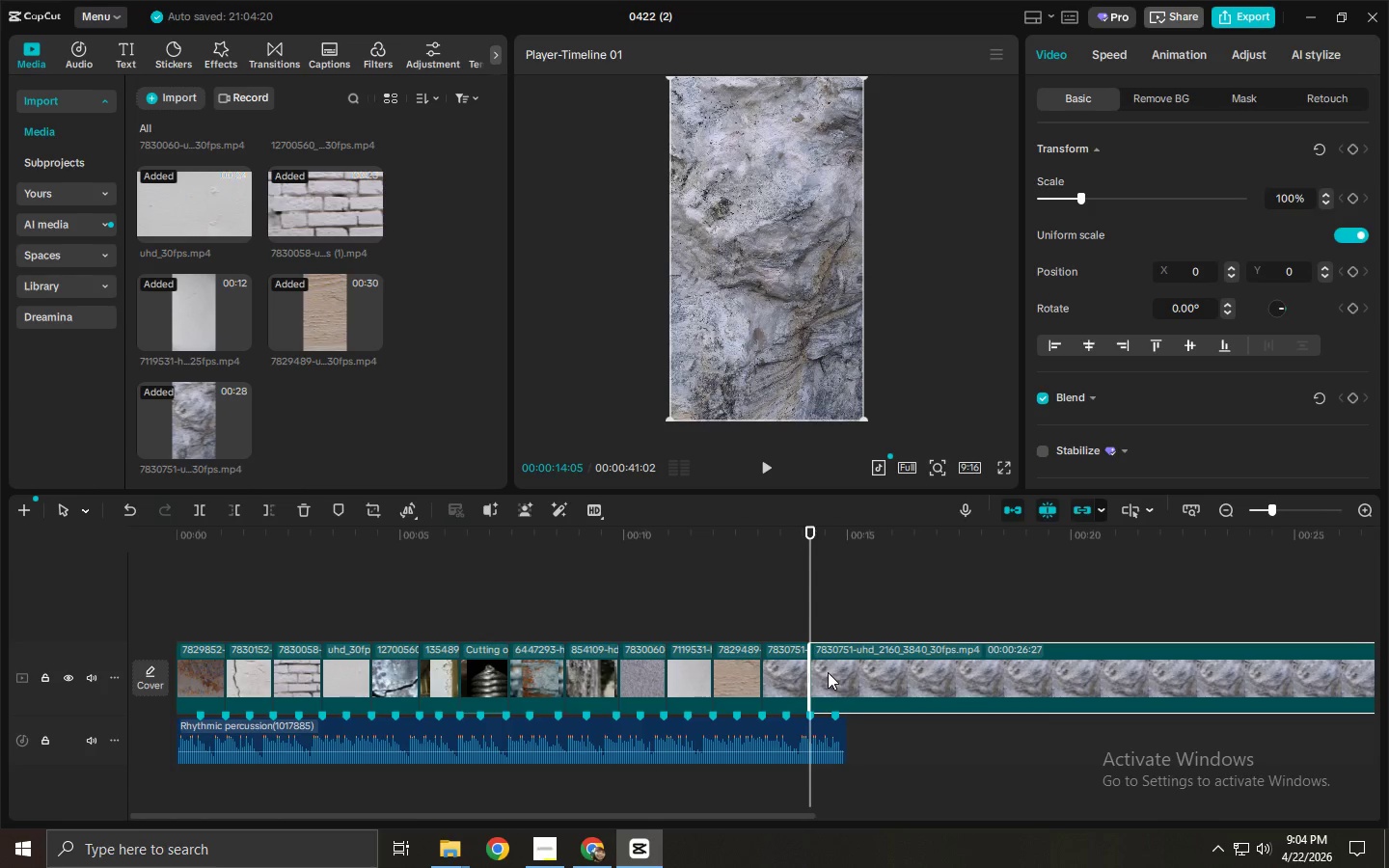 
key(Delete)
 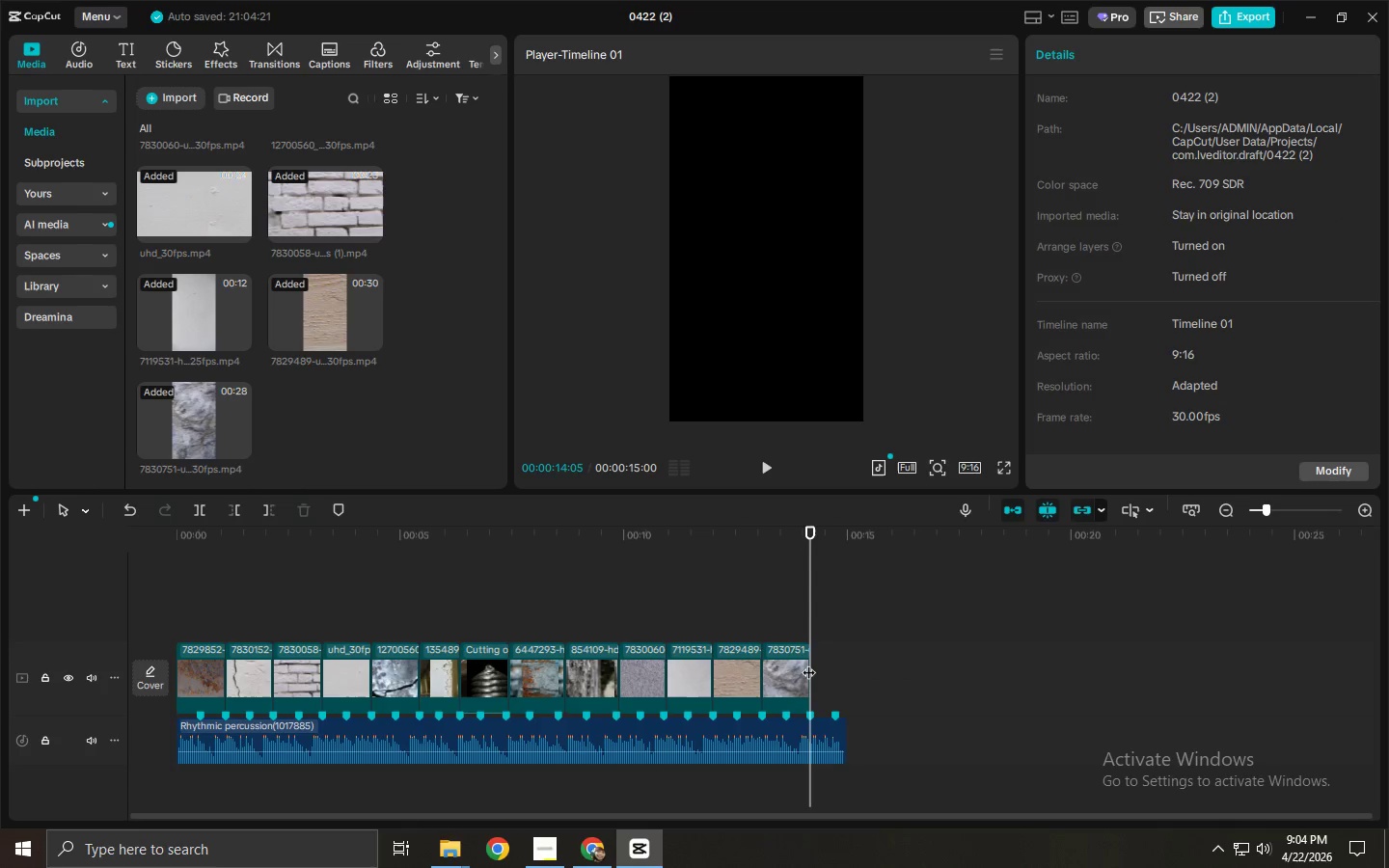 
key(PageUp)
 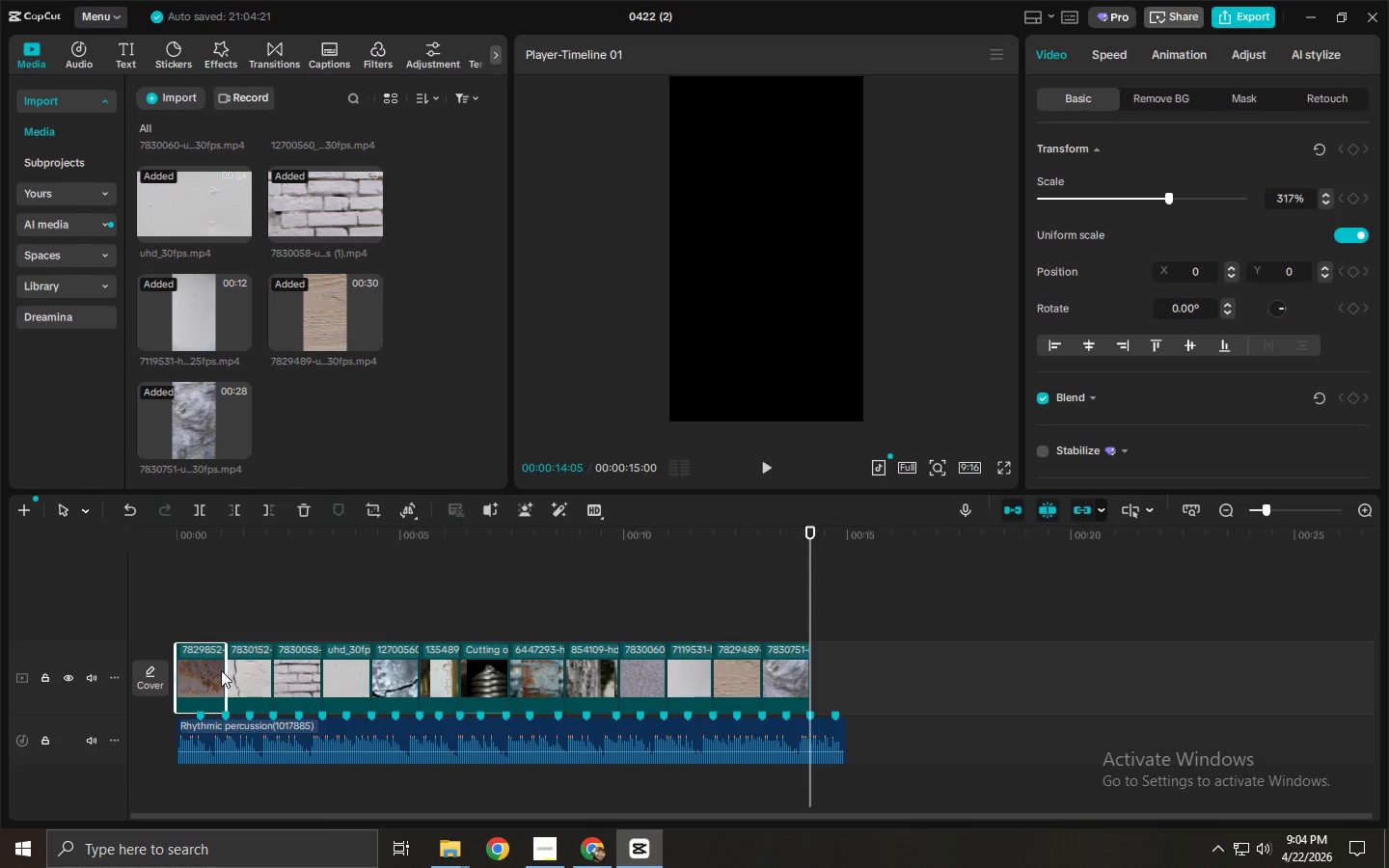 
left_click_drag(start_coordinate=[227, 671], to_coordinate=[245, 671])
 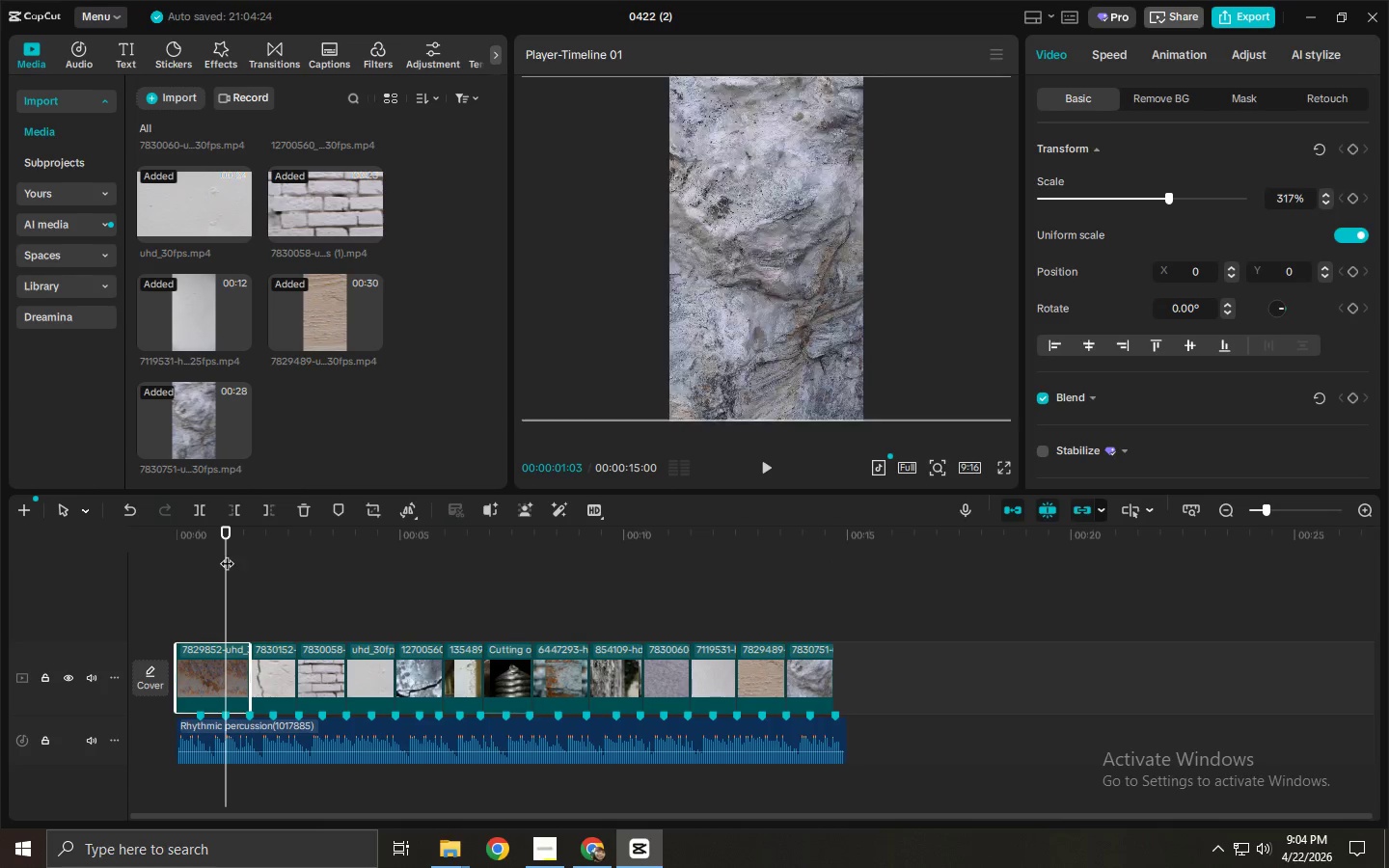 
key(Control+ControlLeft)
 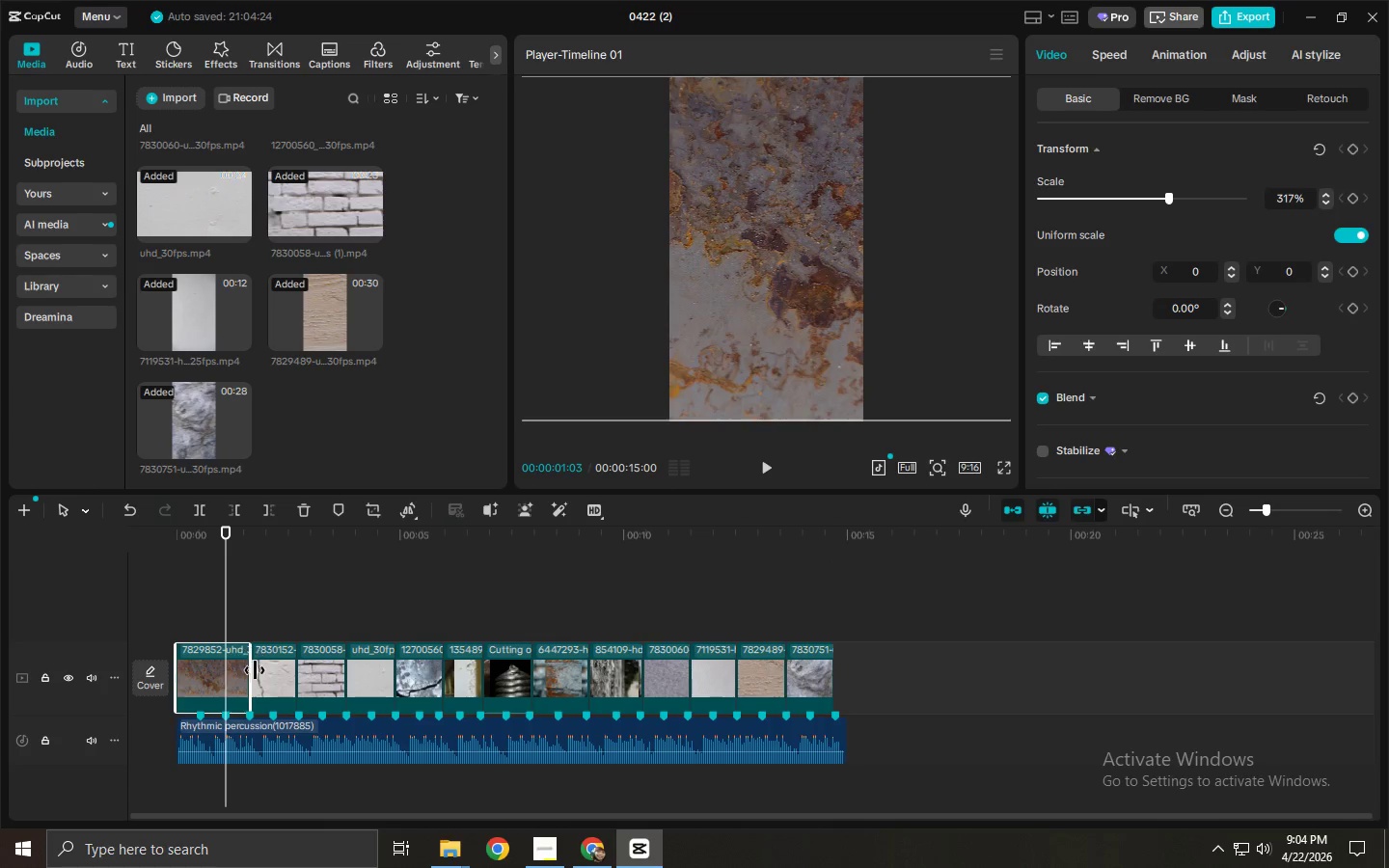 
key(Control+B)
 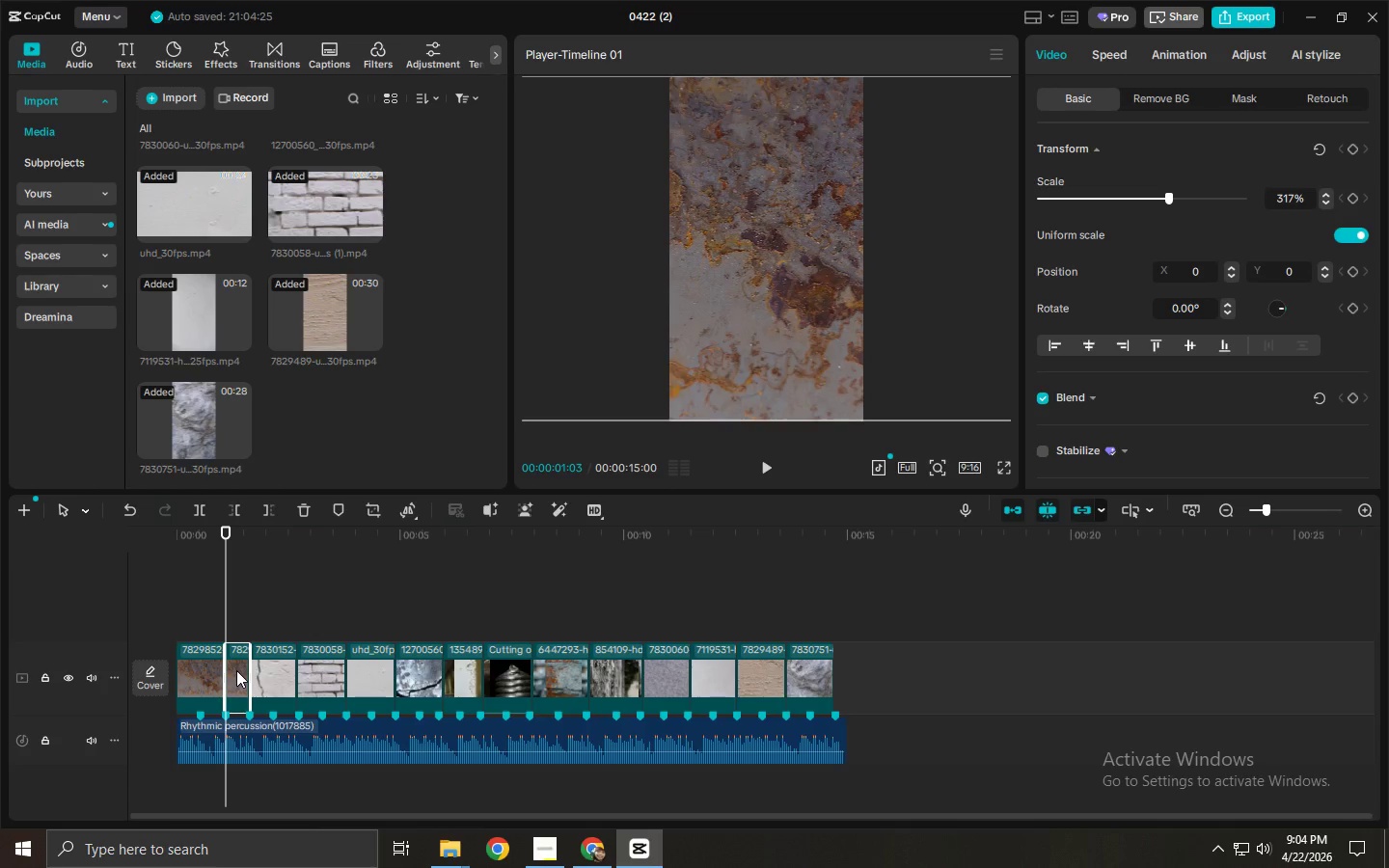 
left_click_drag(start_coordinate=[236, 670], to_coordinate=[845, 668])
 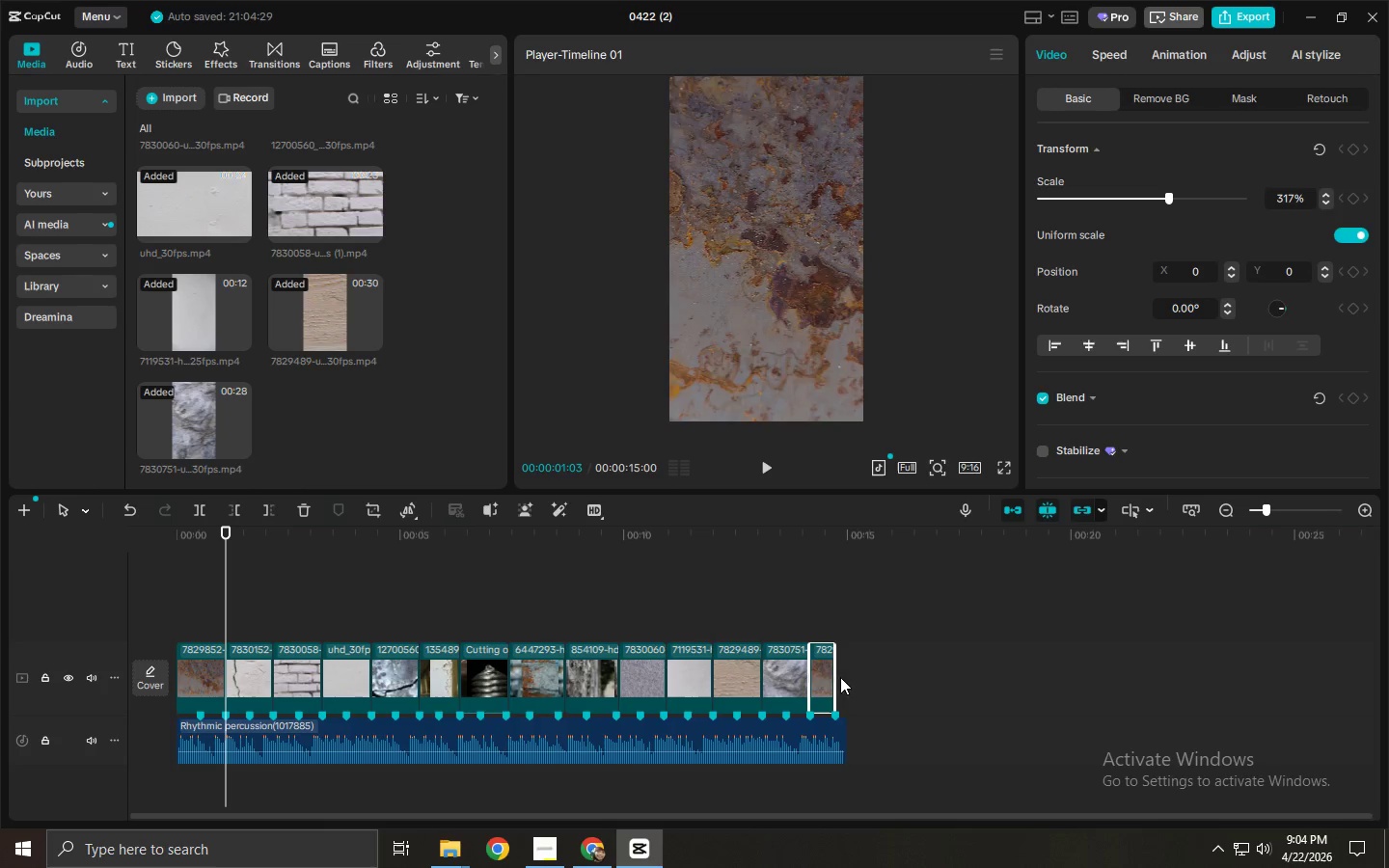 
left_click([831, 677])
 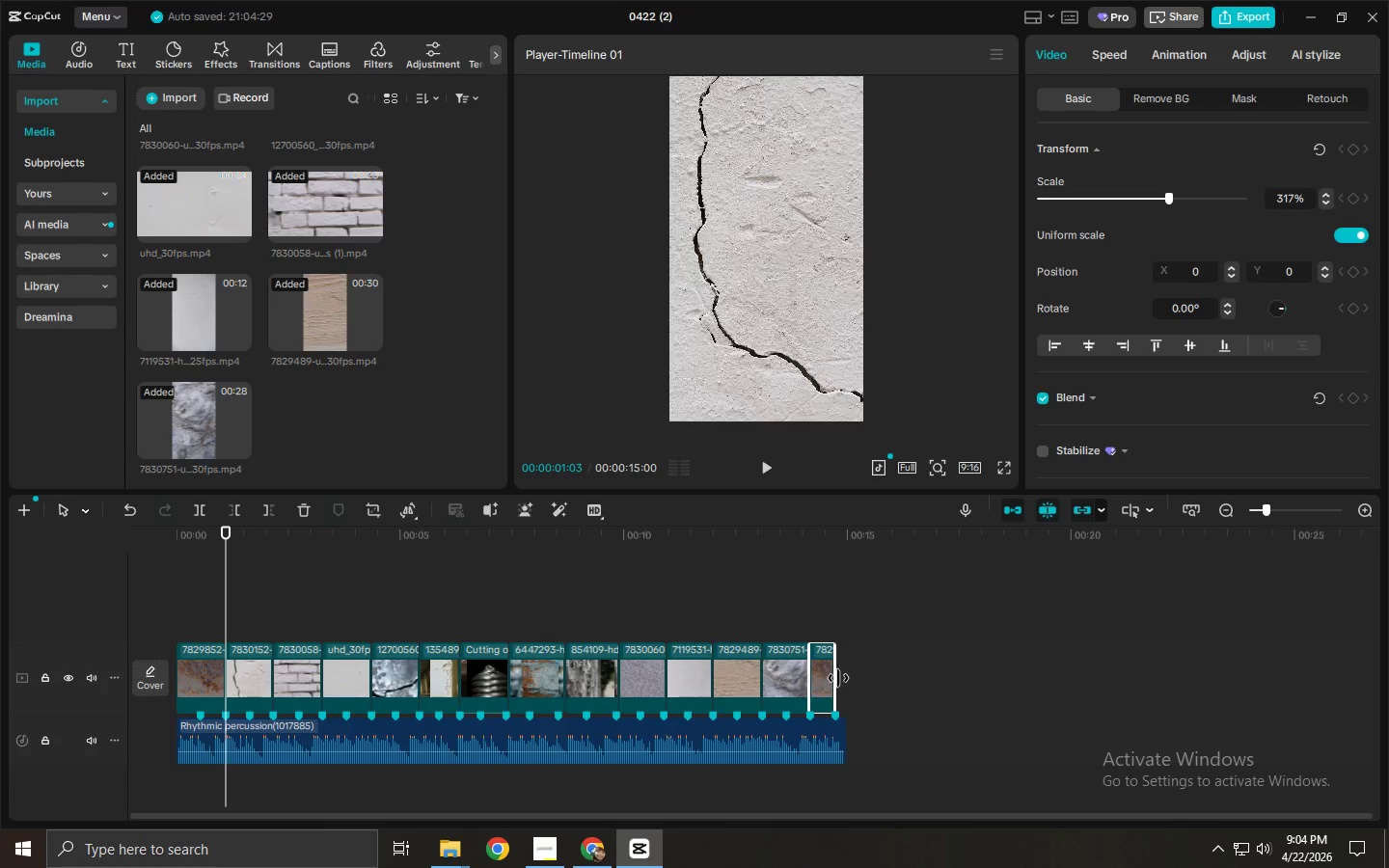 
left_click_drag(start_coordinate=[838, 678], to_coordinate=[843, 678])
 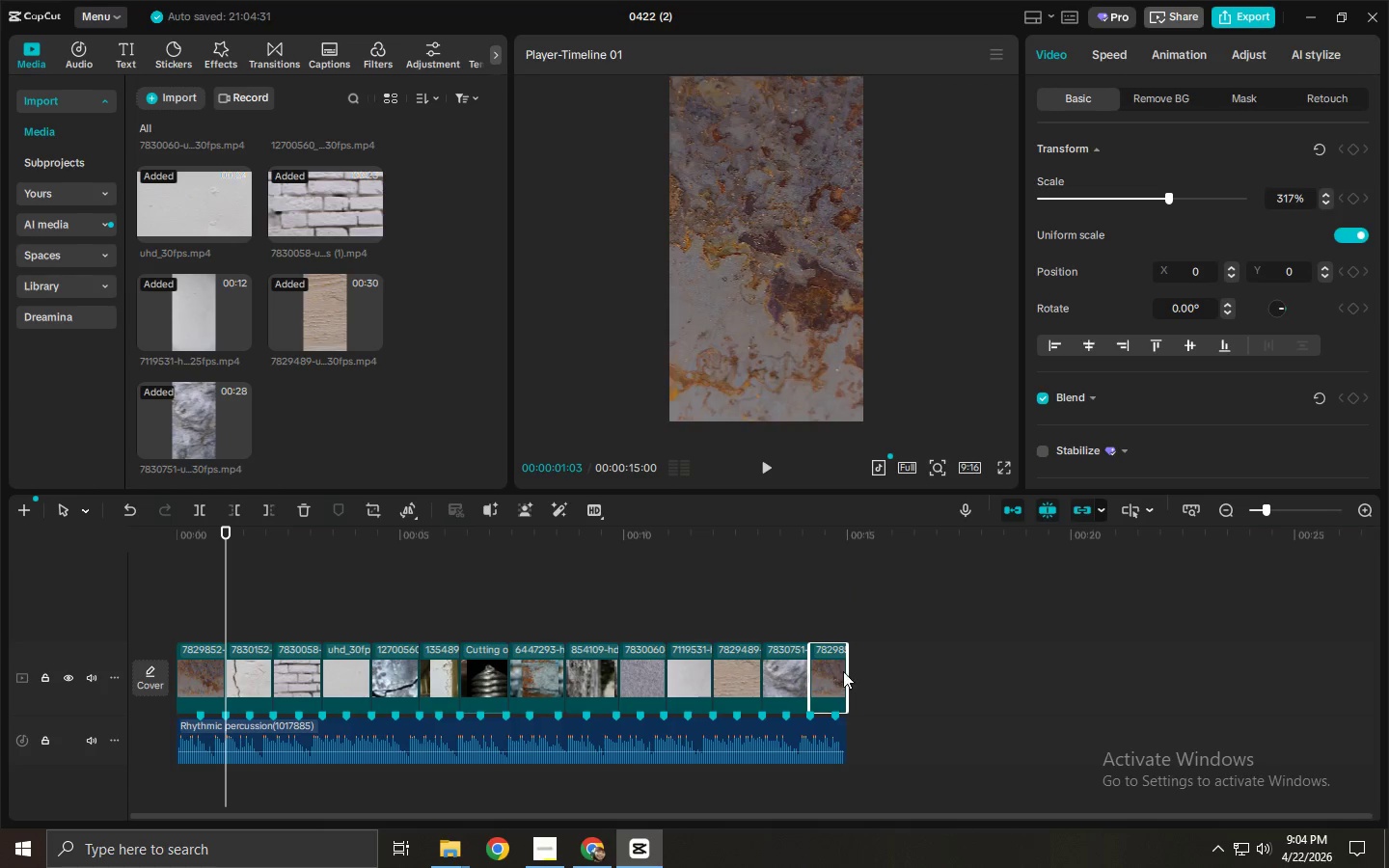 
left_click([796, 561])
 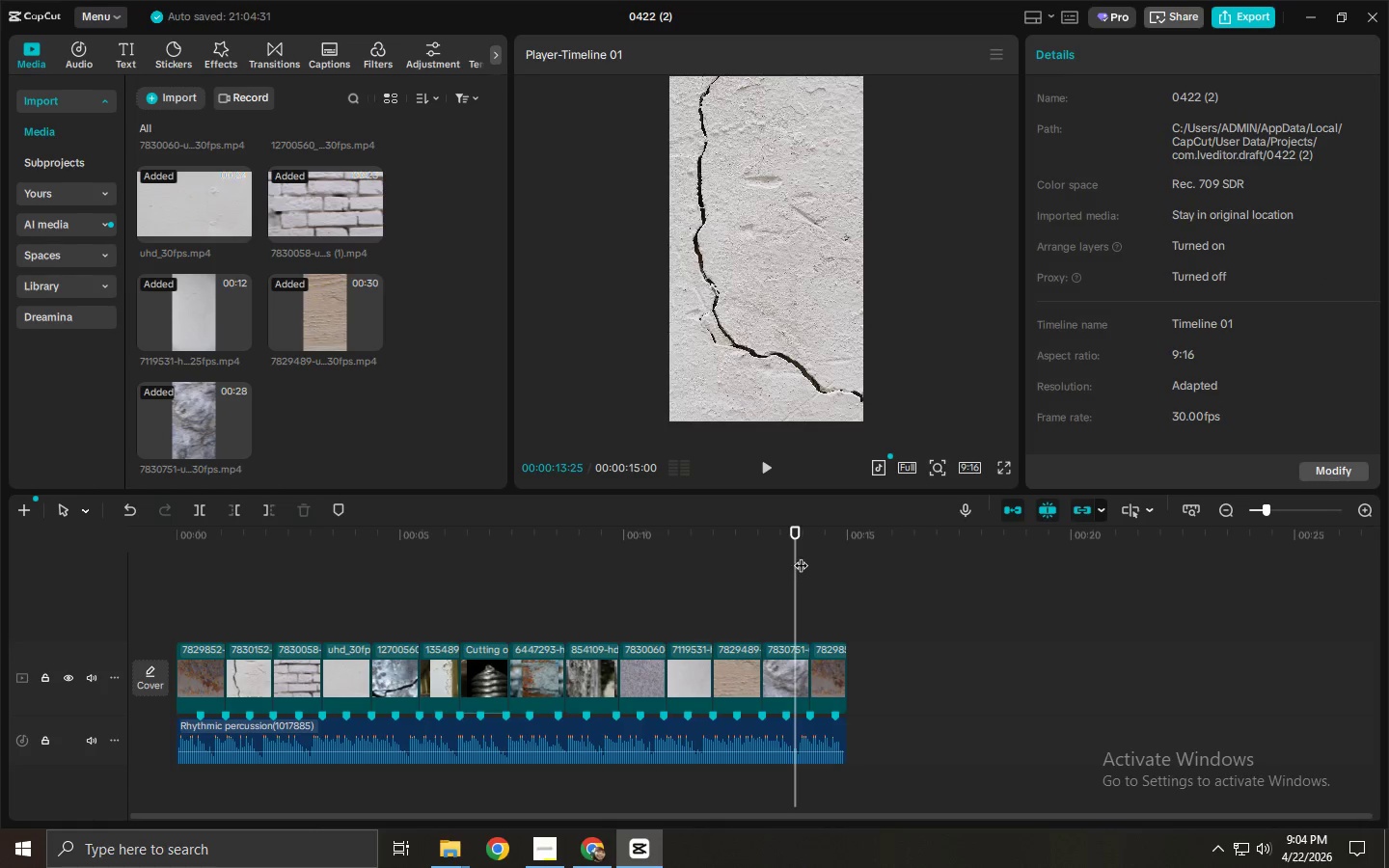 
key(Space)
 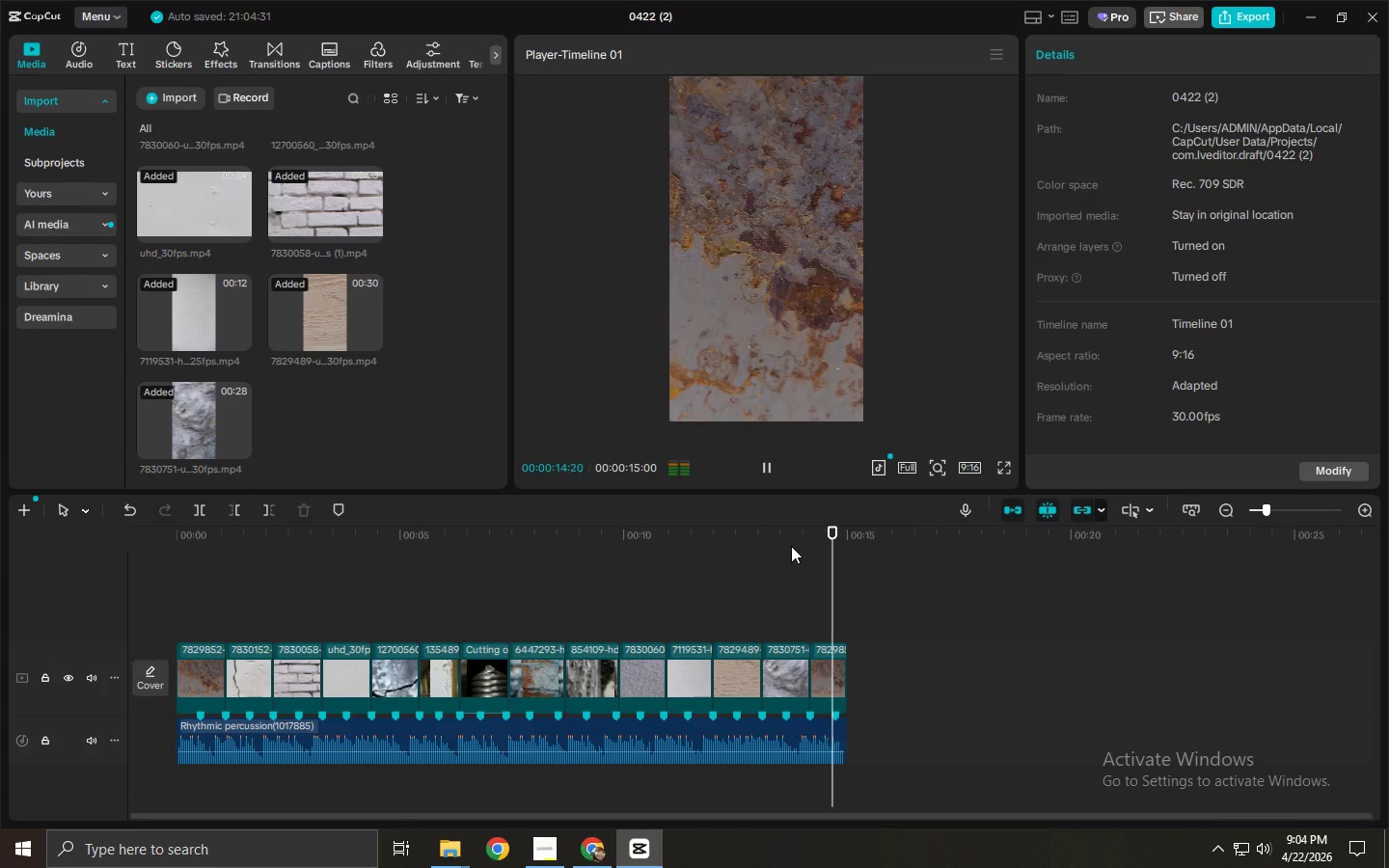 
key(Space)
 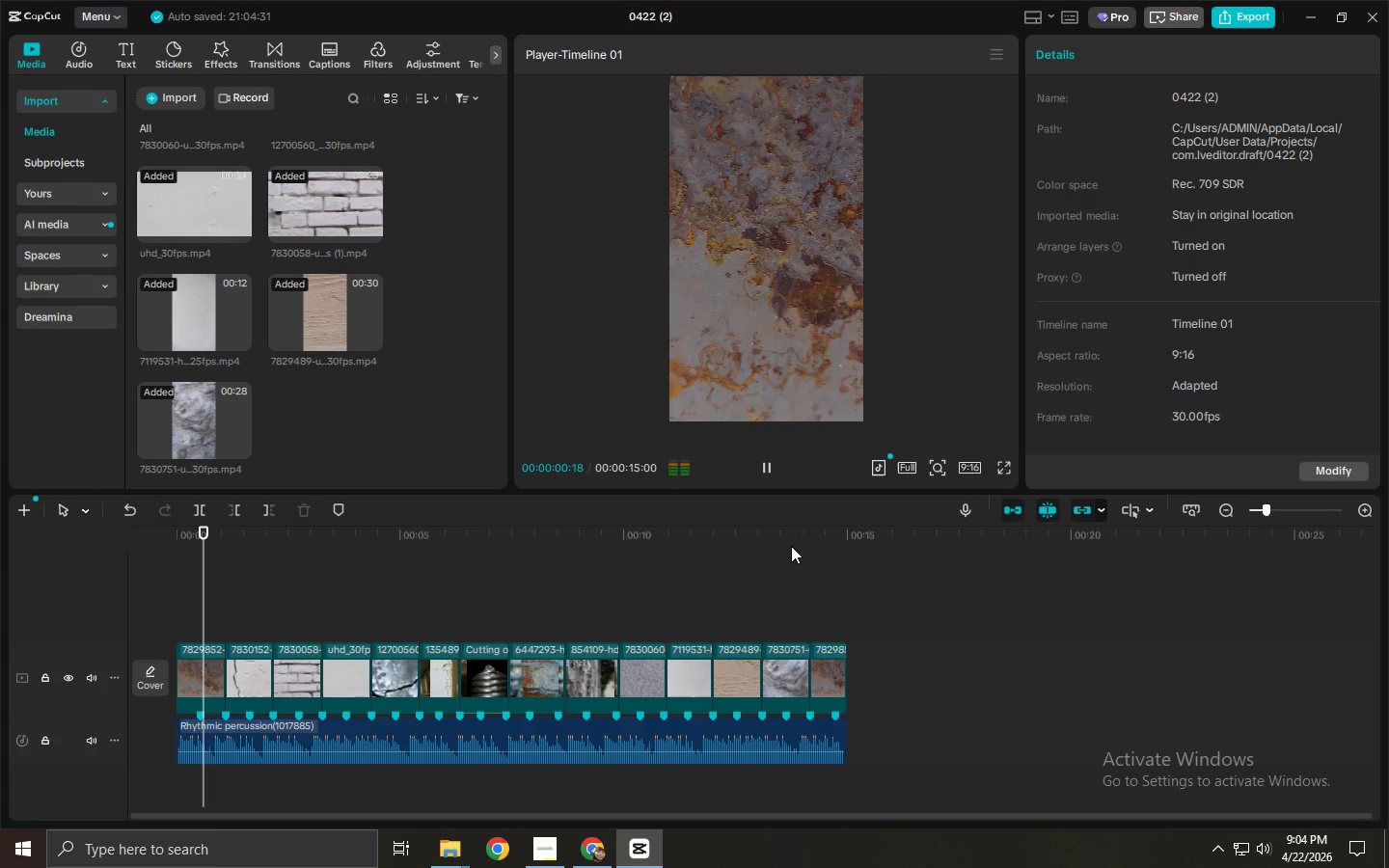 
left_click([827, 543])
 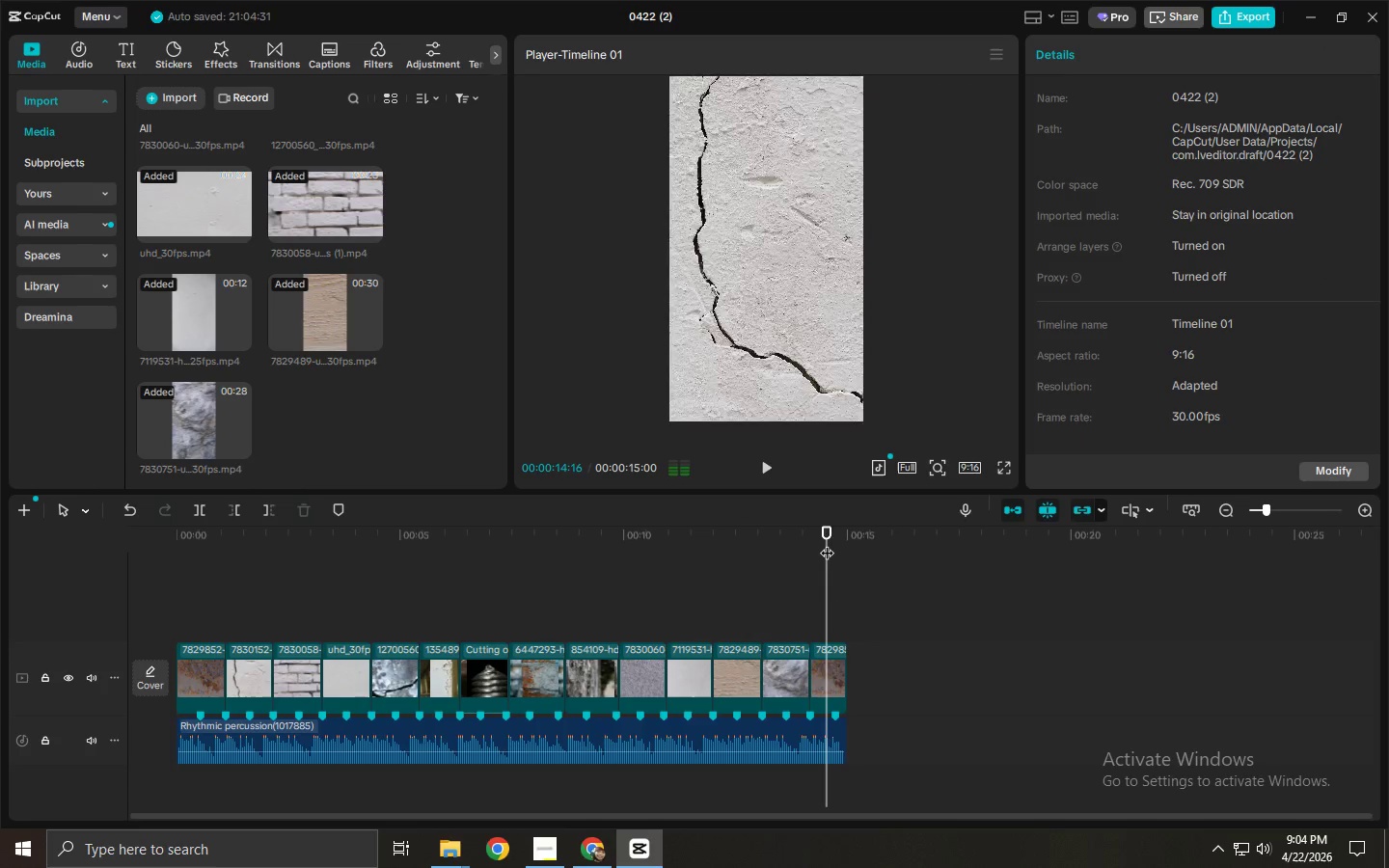 
key(Space)
 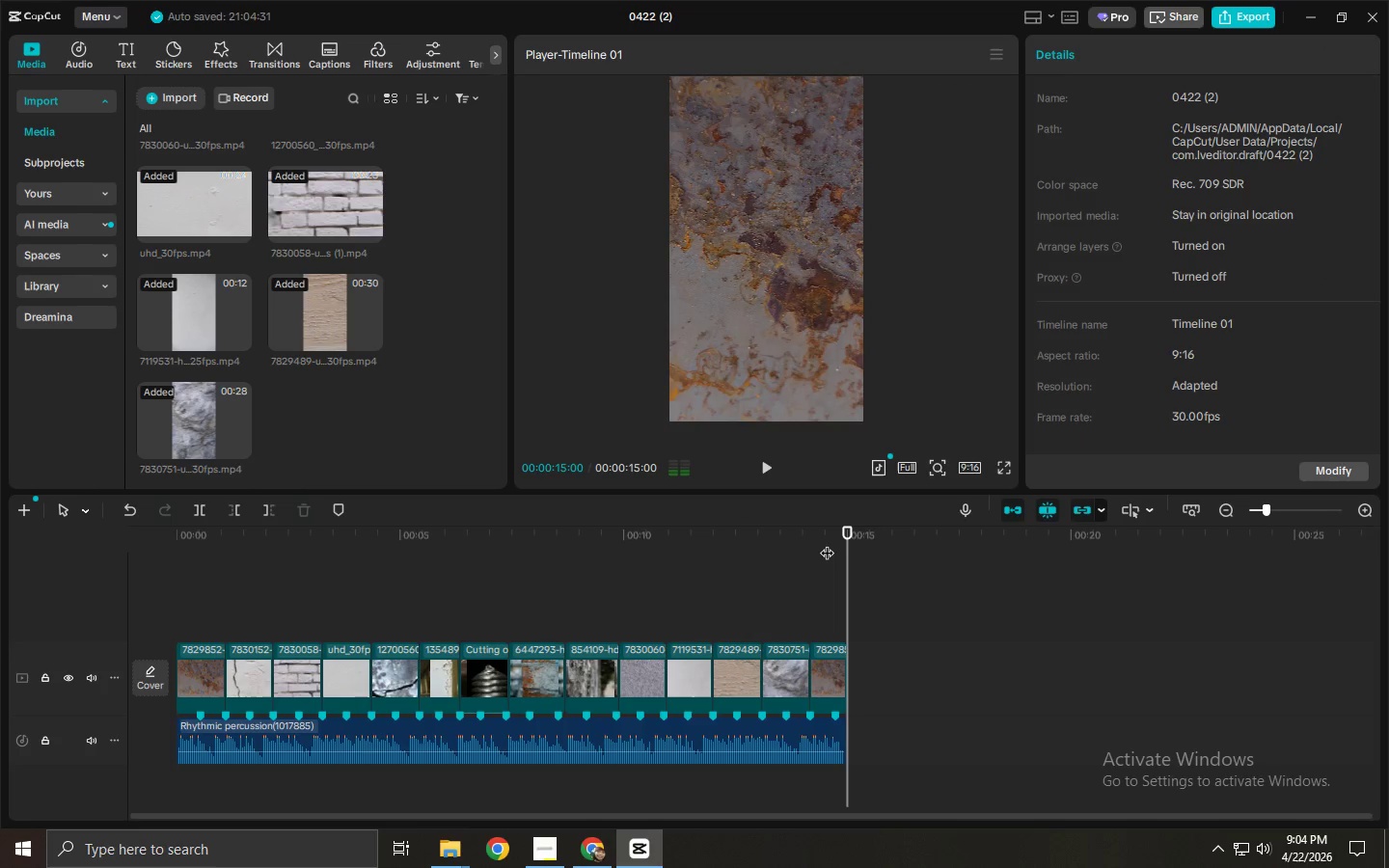 
key(Space)
 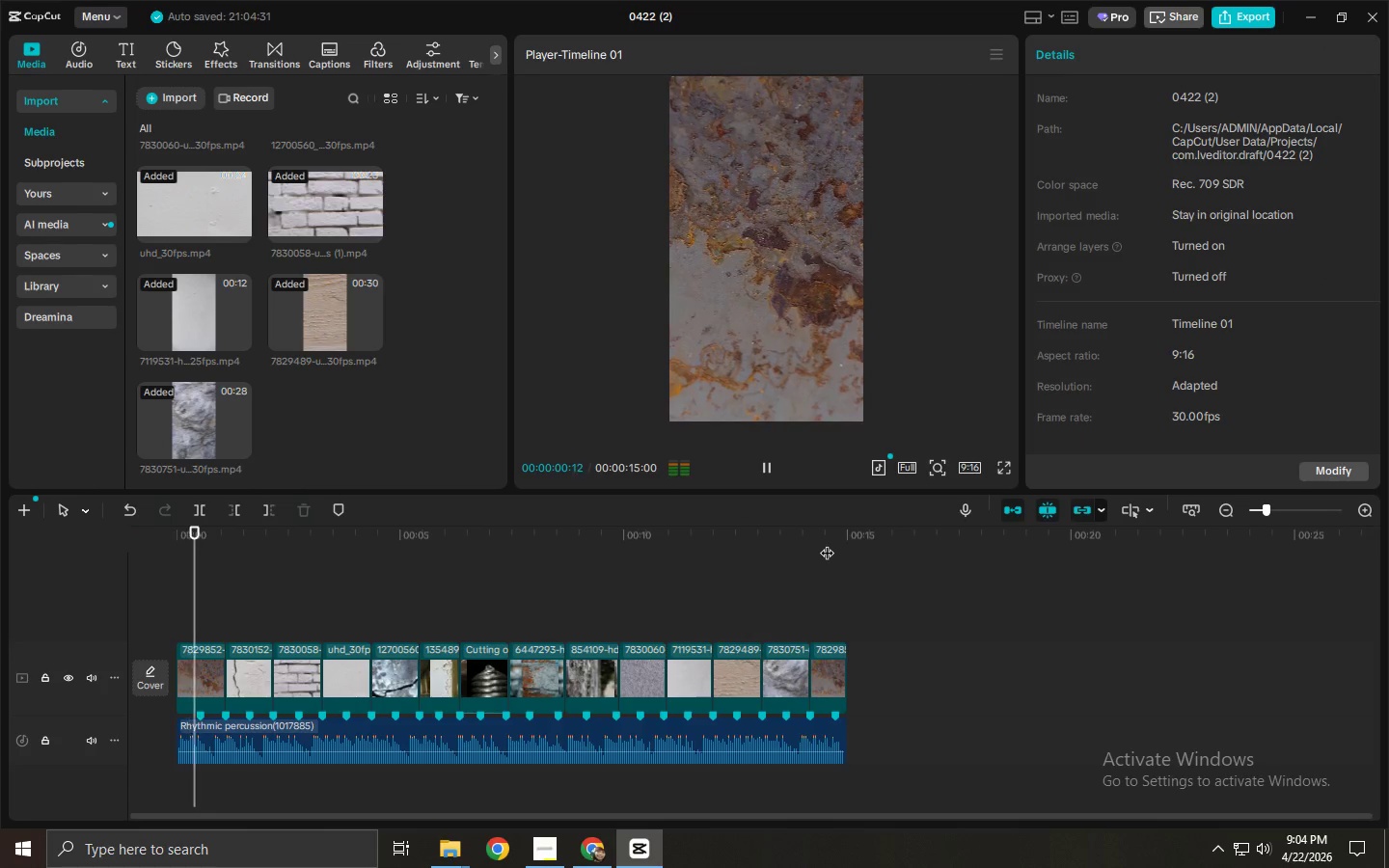 
key(Space)
 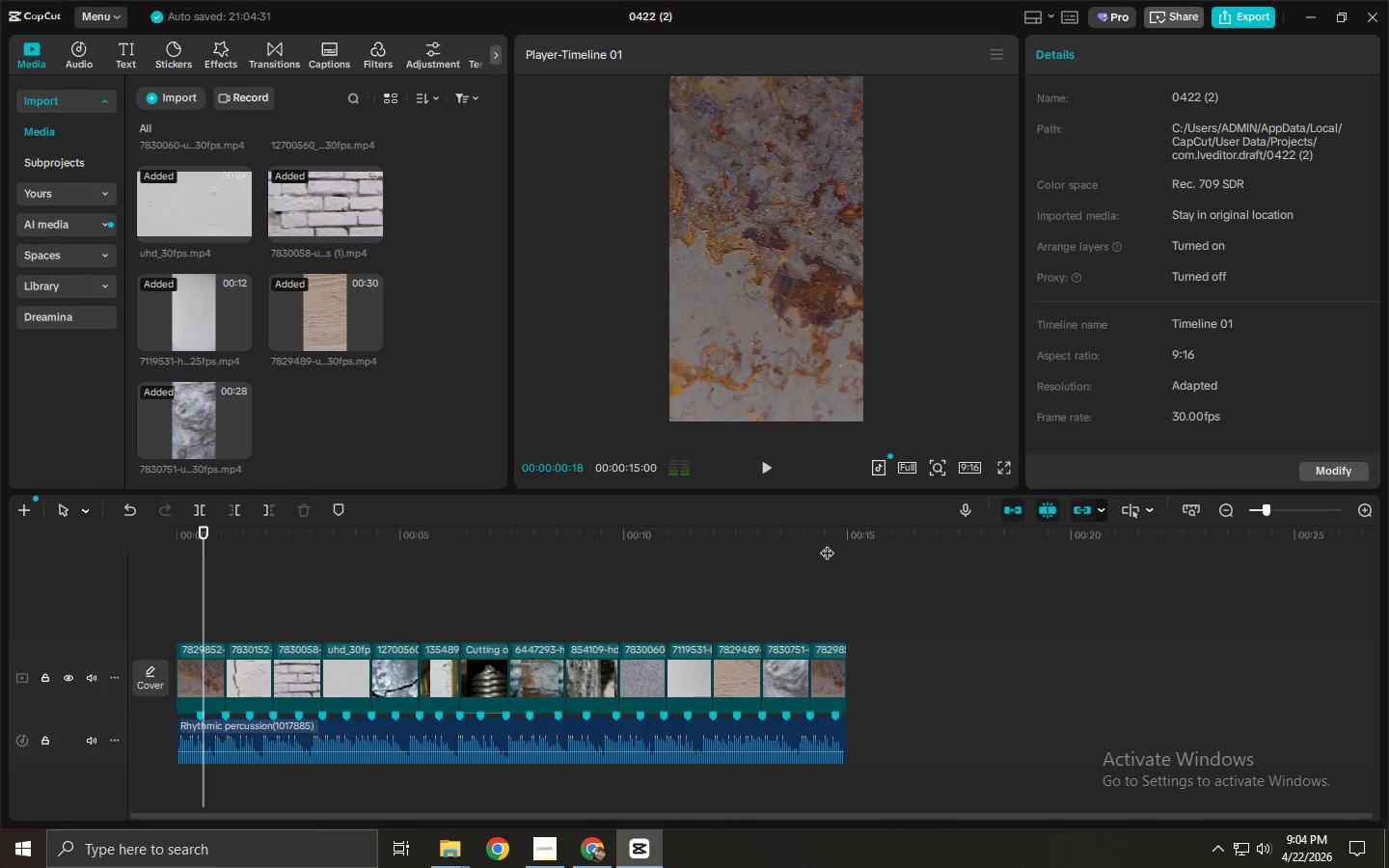 
key(Control+Z)
 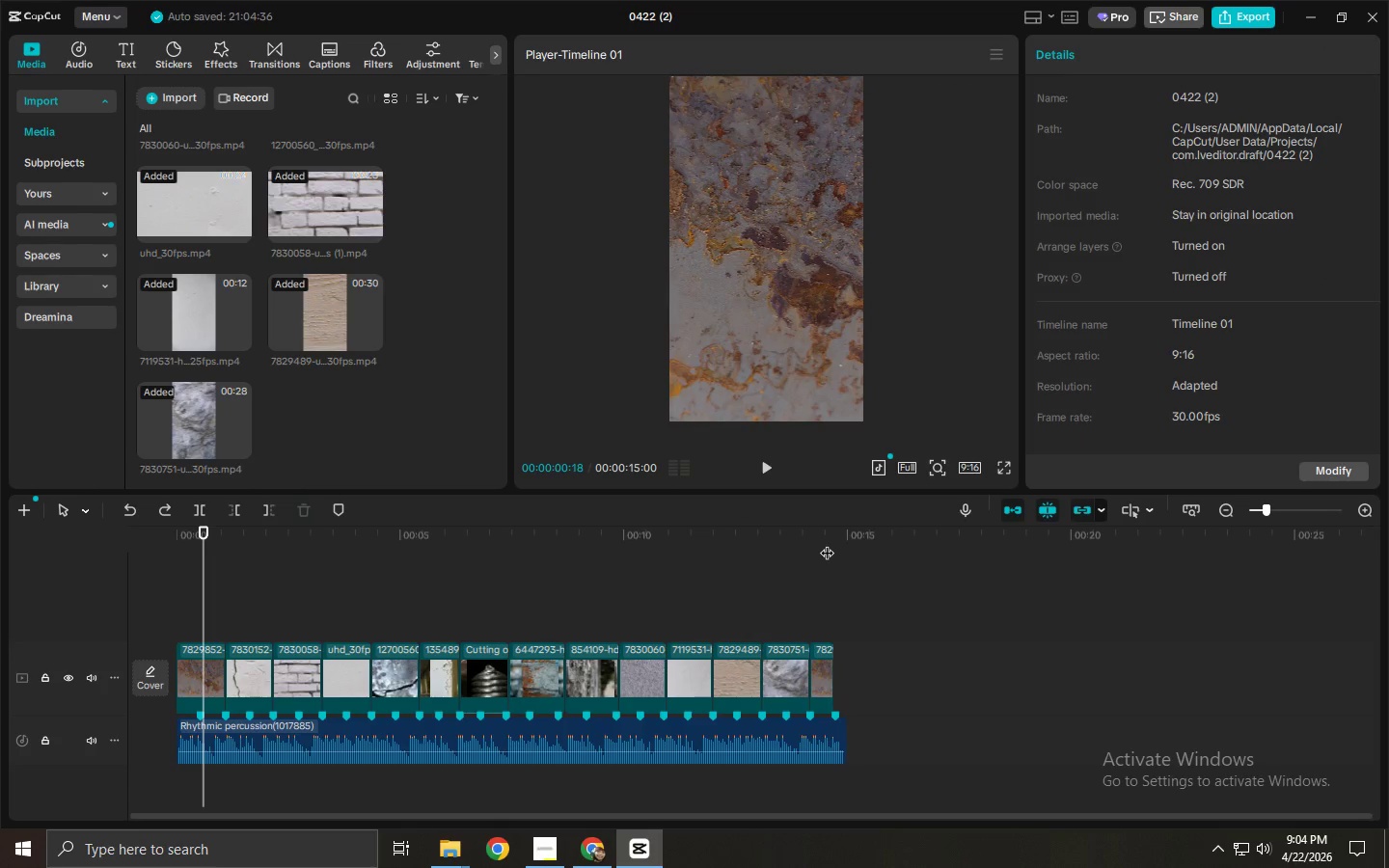 
key(Control+Z)
 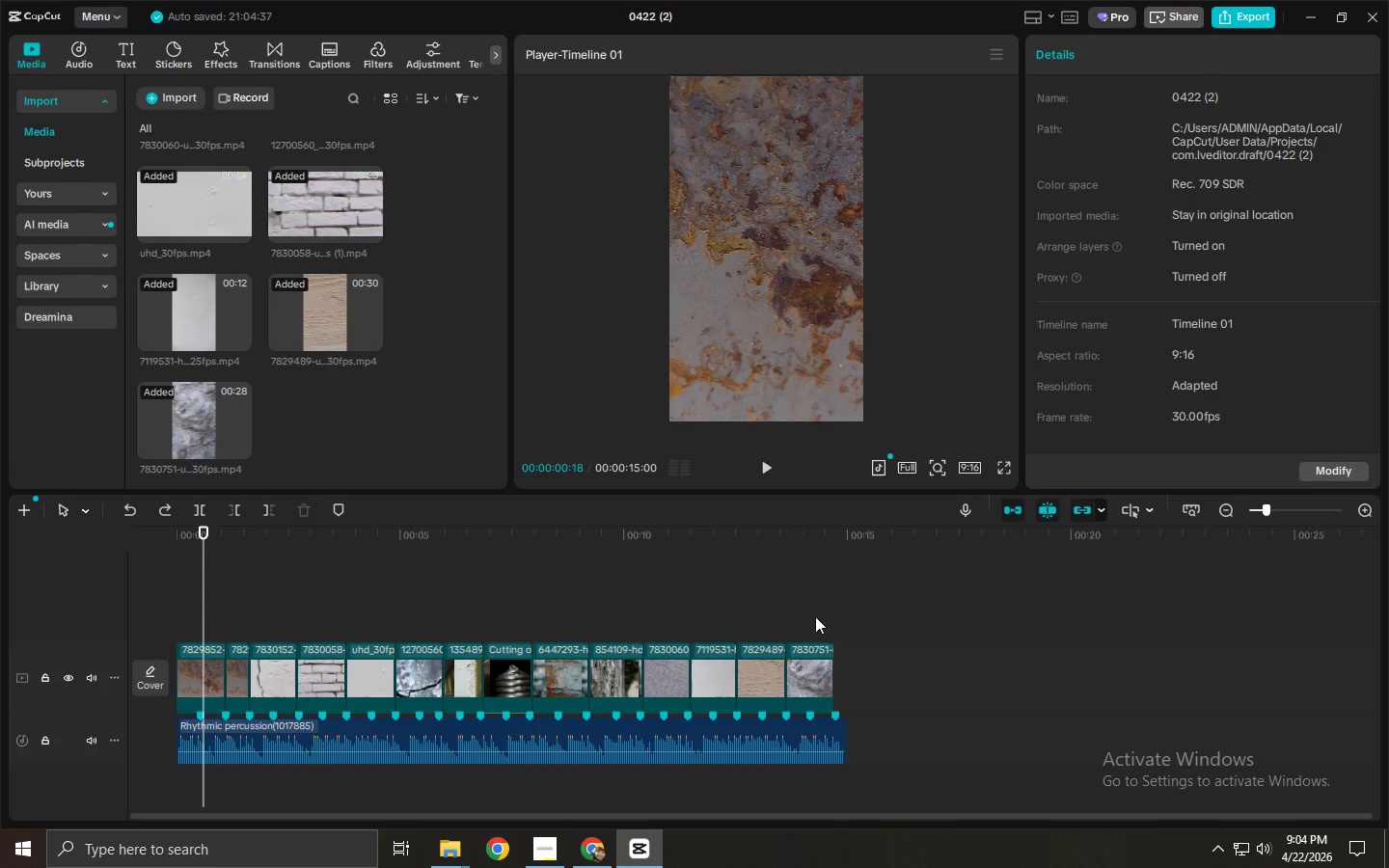 
hold_key(key=ControlLeft, duration=0.33)
 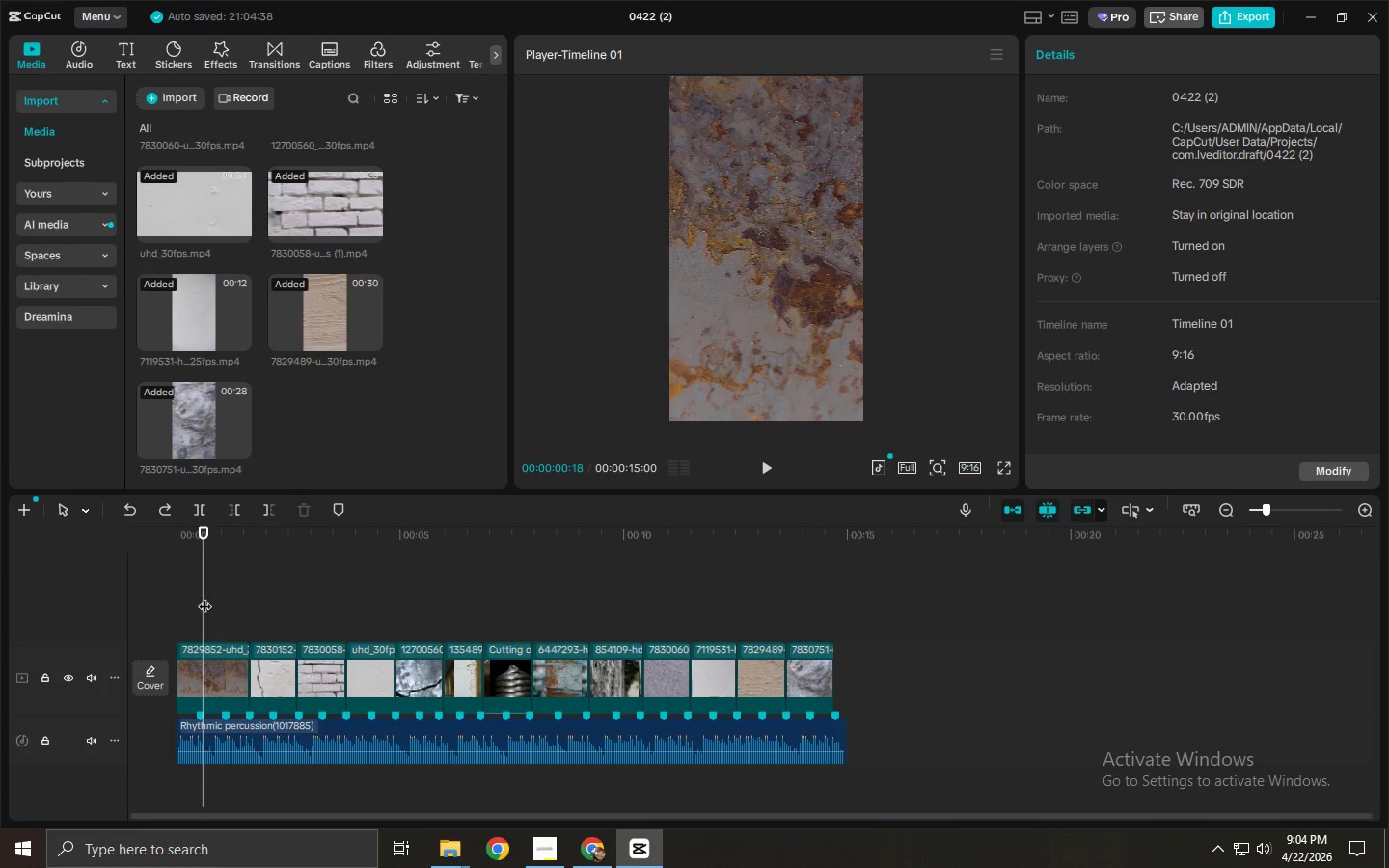 
hold_key(key=Z, duration=3.62)
 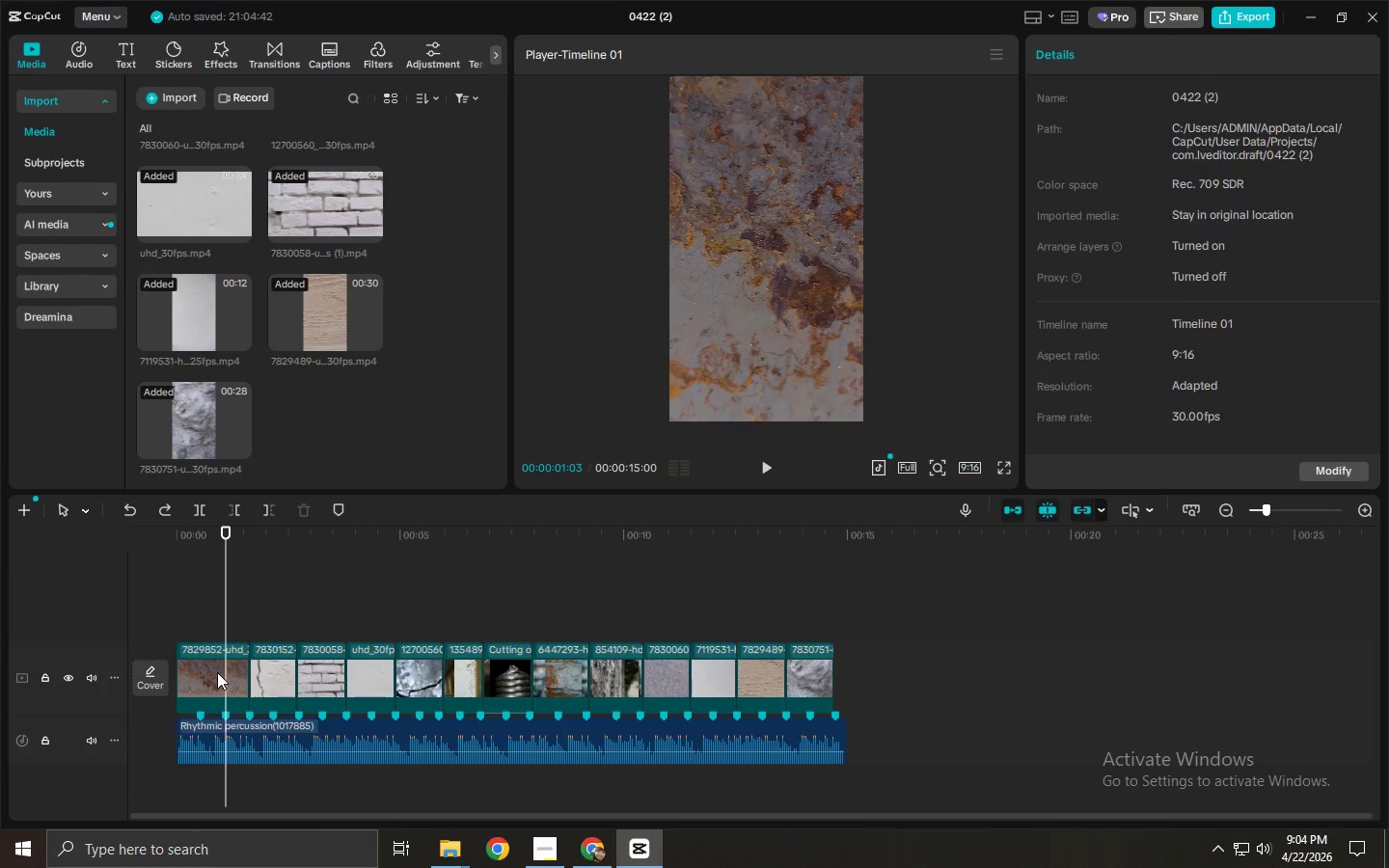 
left_click_drag(start_coordinate=[211, 556], to_coordinate=[226, 556])
 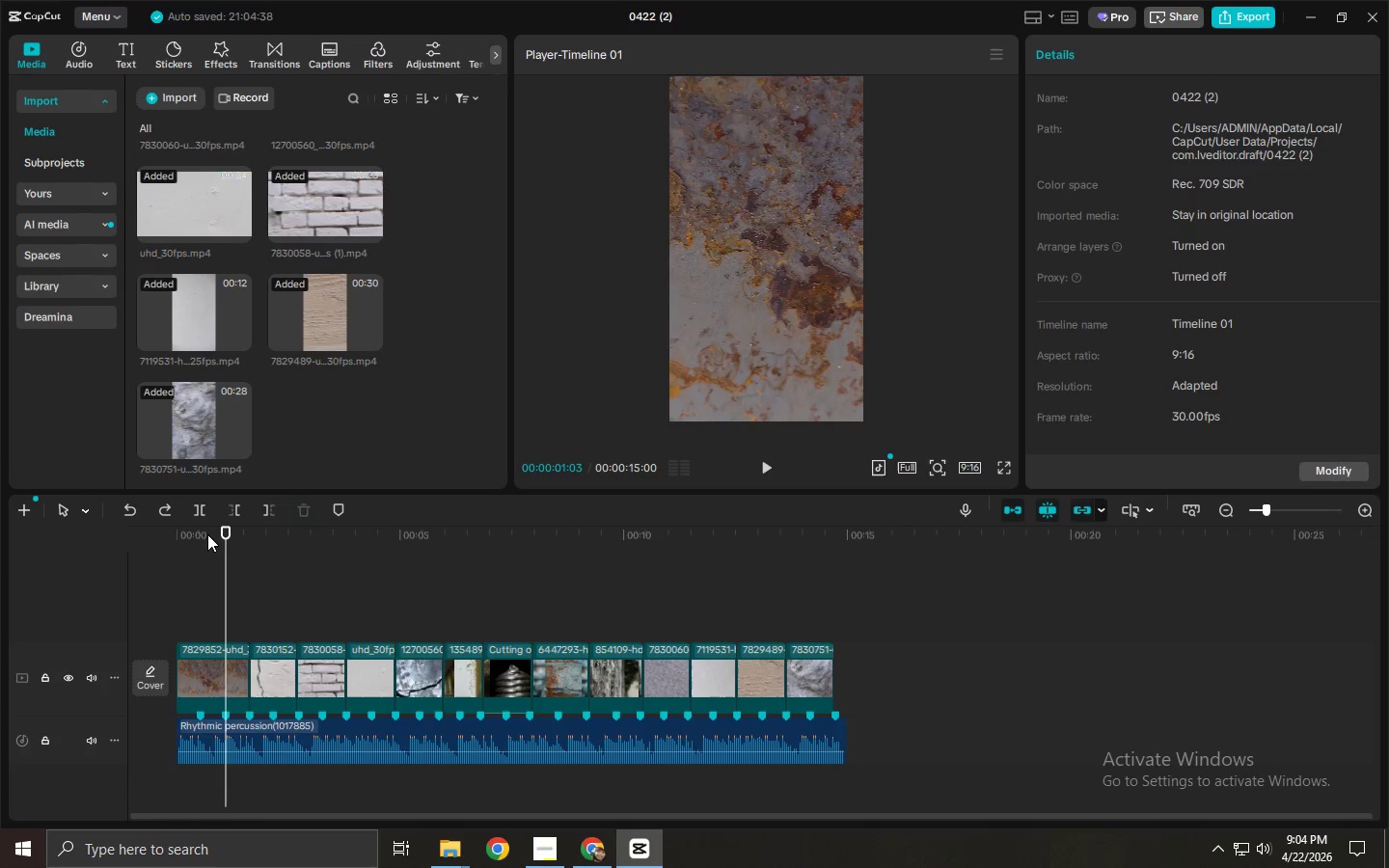 
left_click_drag(start_coordinate=[207, 534], to_coordinate=[222, 540])
 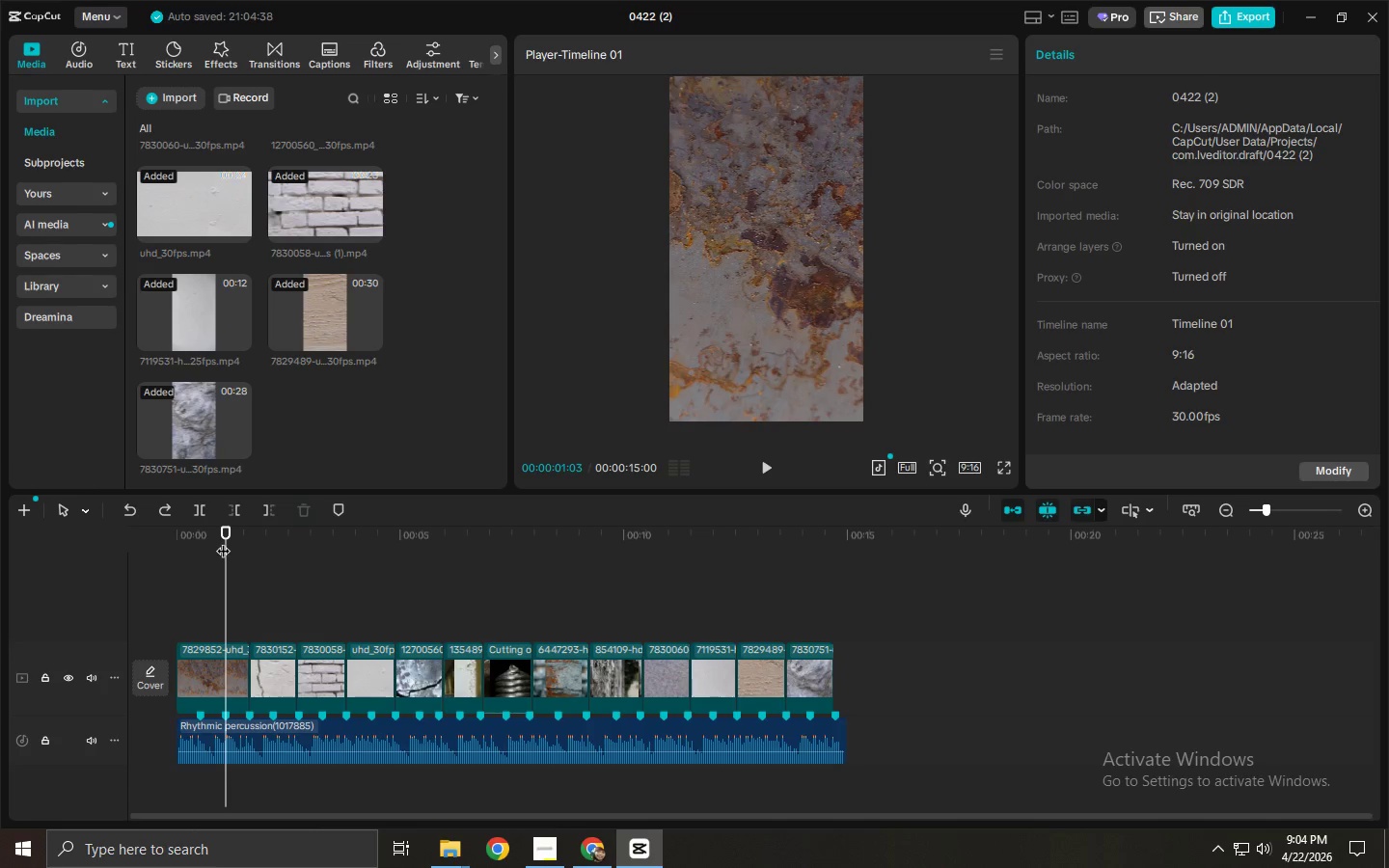 
key(Control+B)
 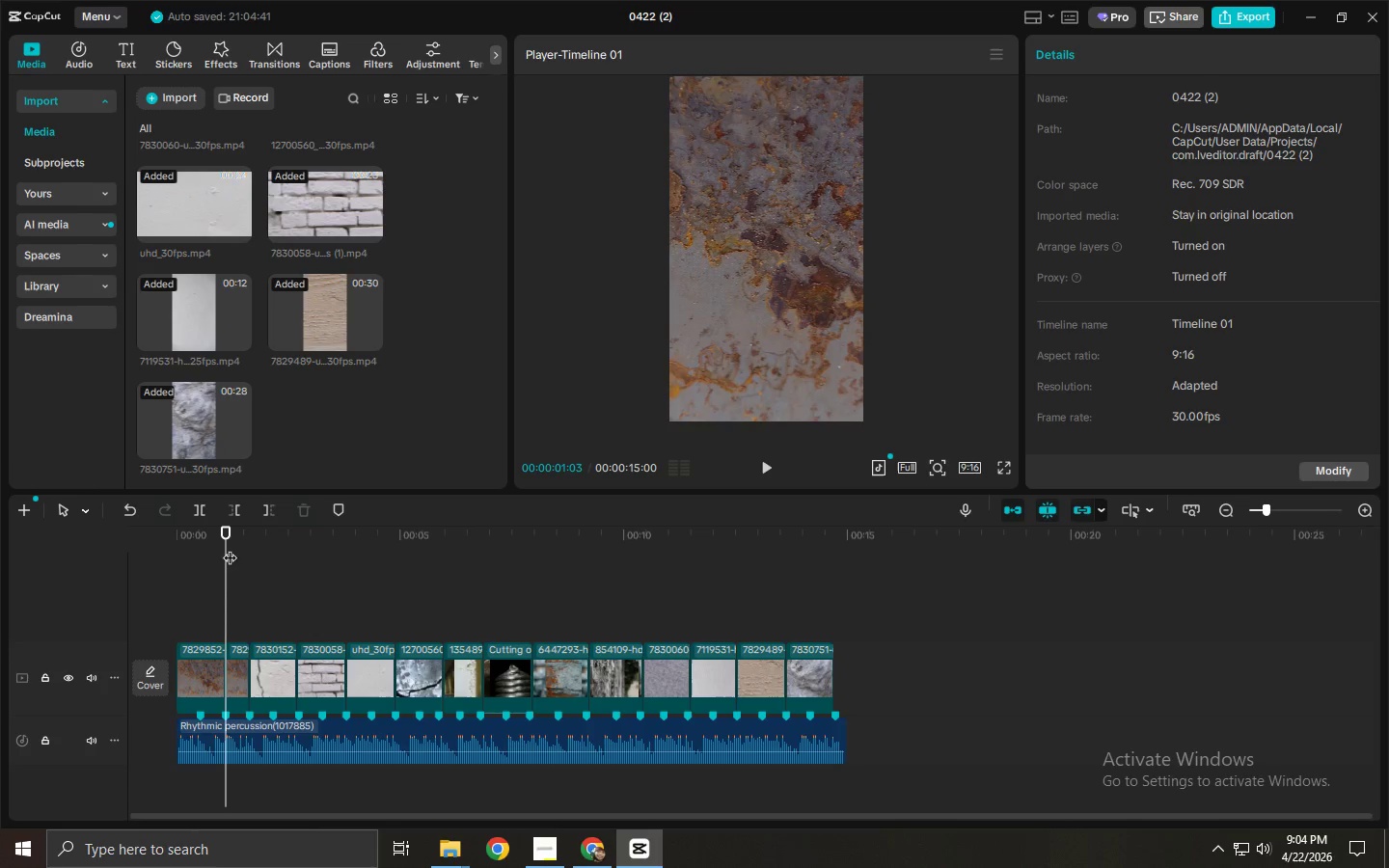 
key(Control+ControlLeft)
 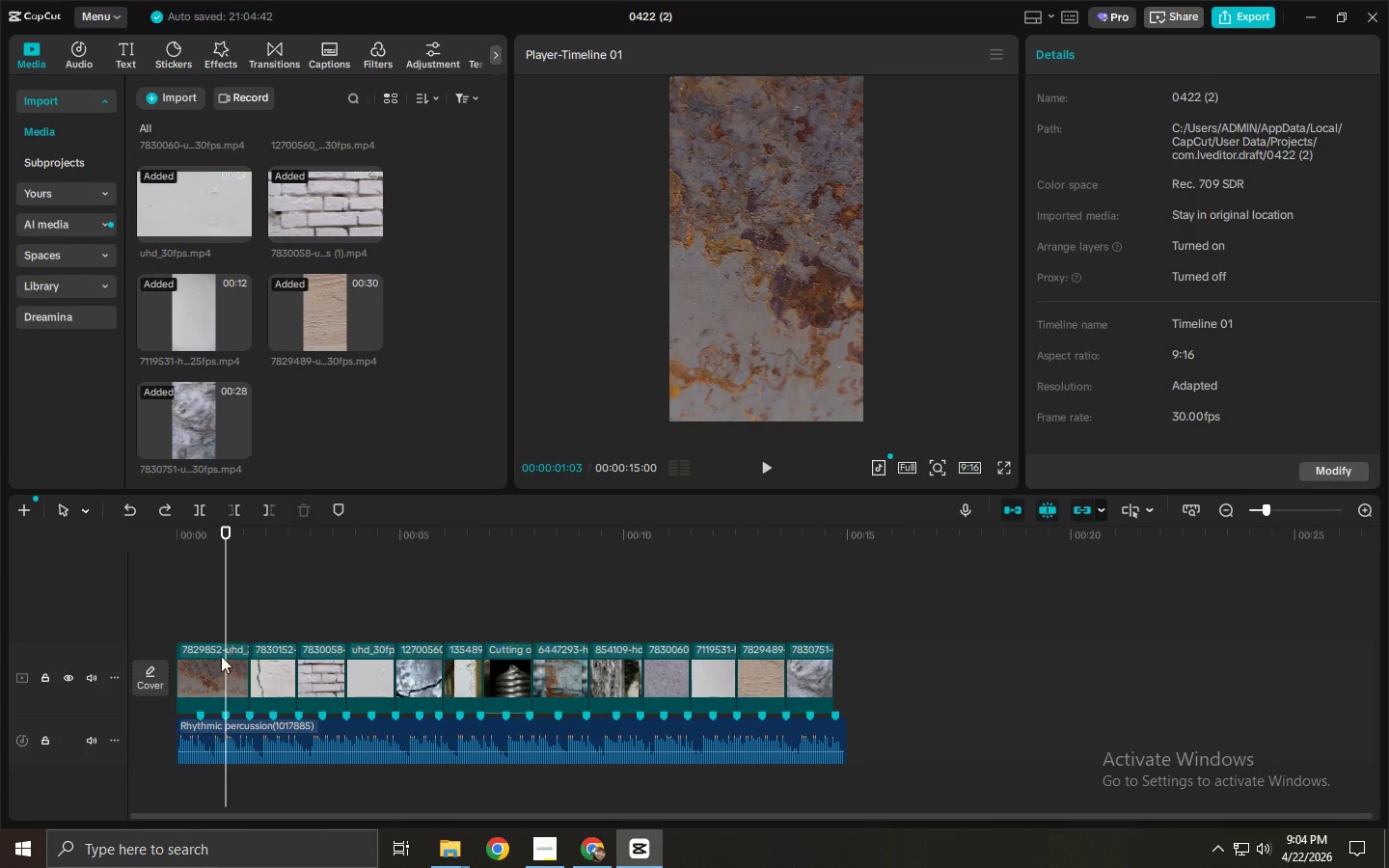 
left_click([214, 671])
 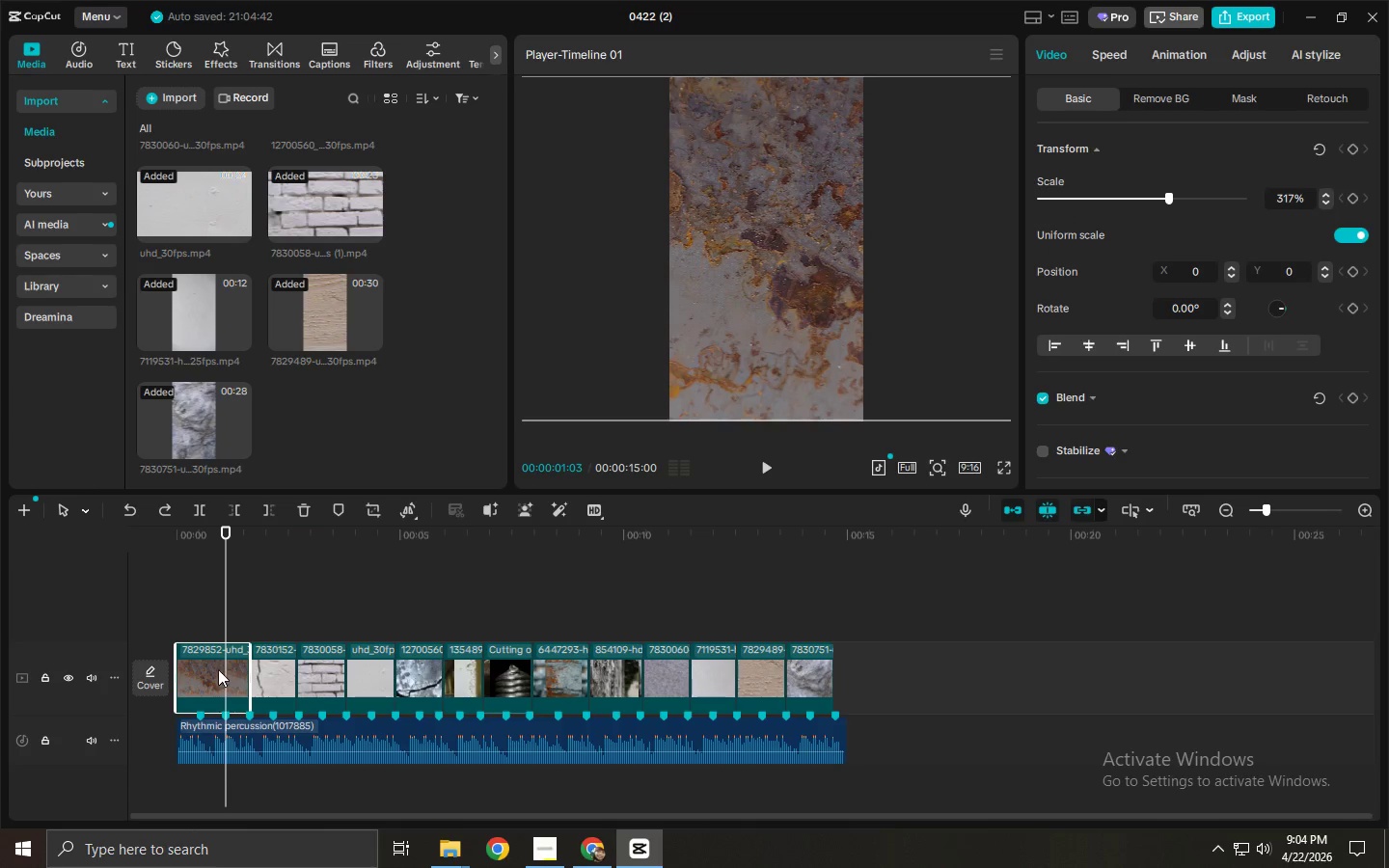 
left_click_drag(start_coordinate=[203, 666], to_coordinate=[825, 668])
 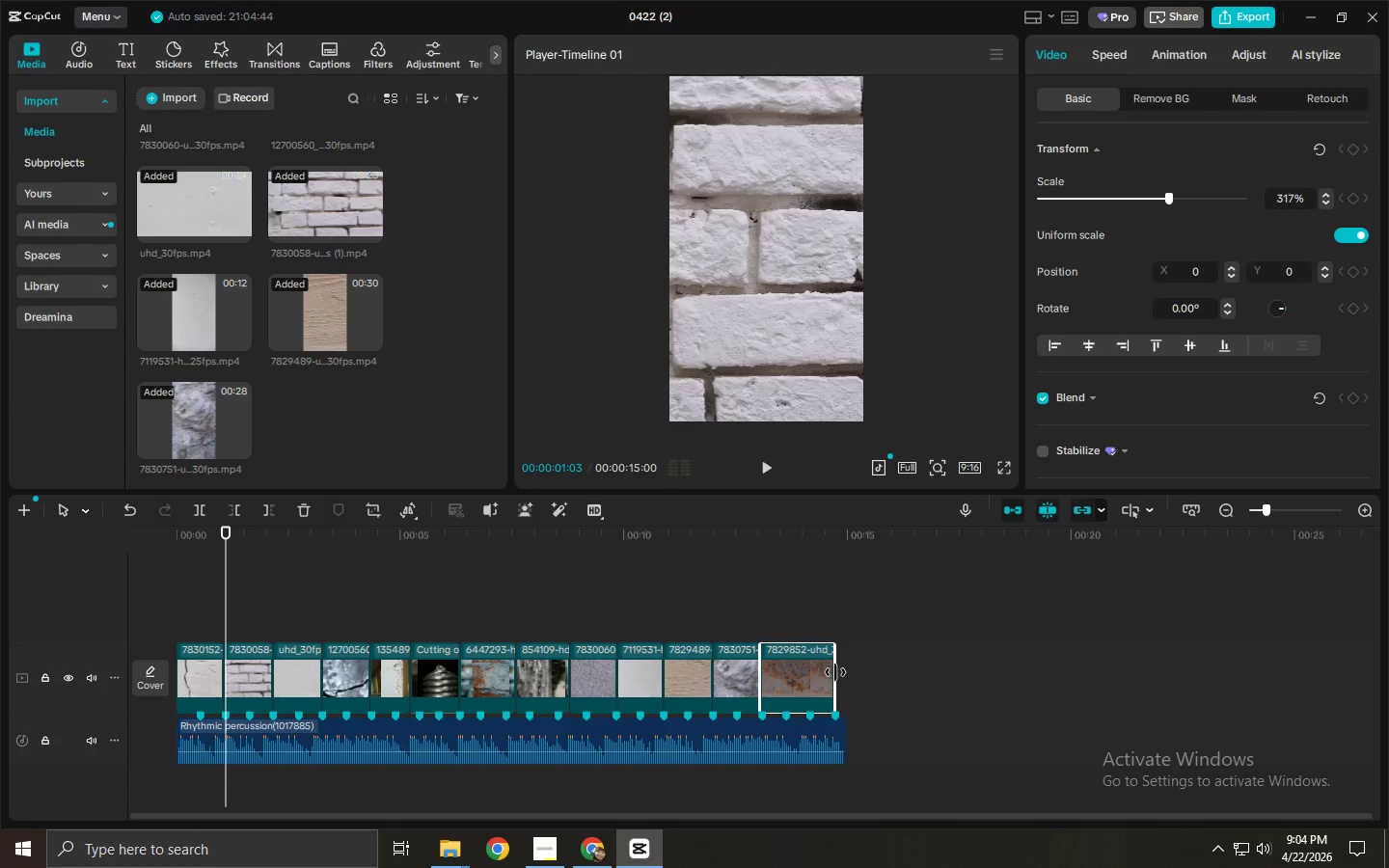 
left_click_drag(start_coordinate=[833, 672], to_coordinate=[809, 680])
 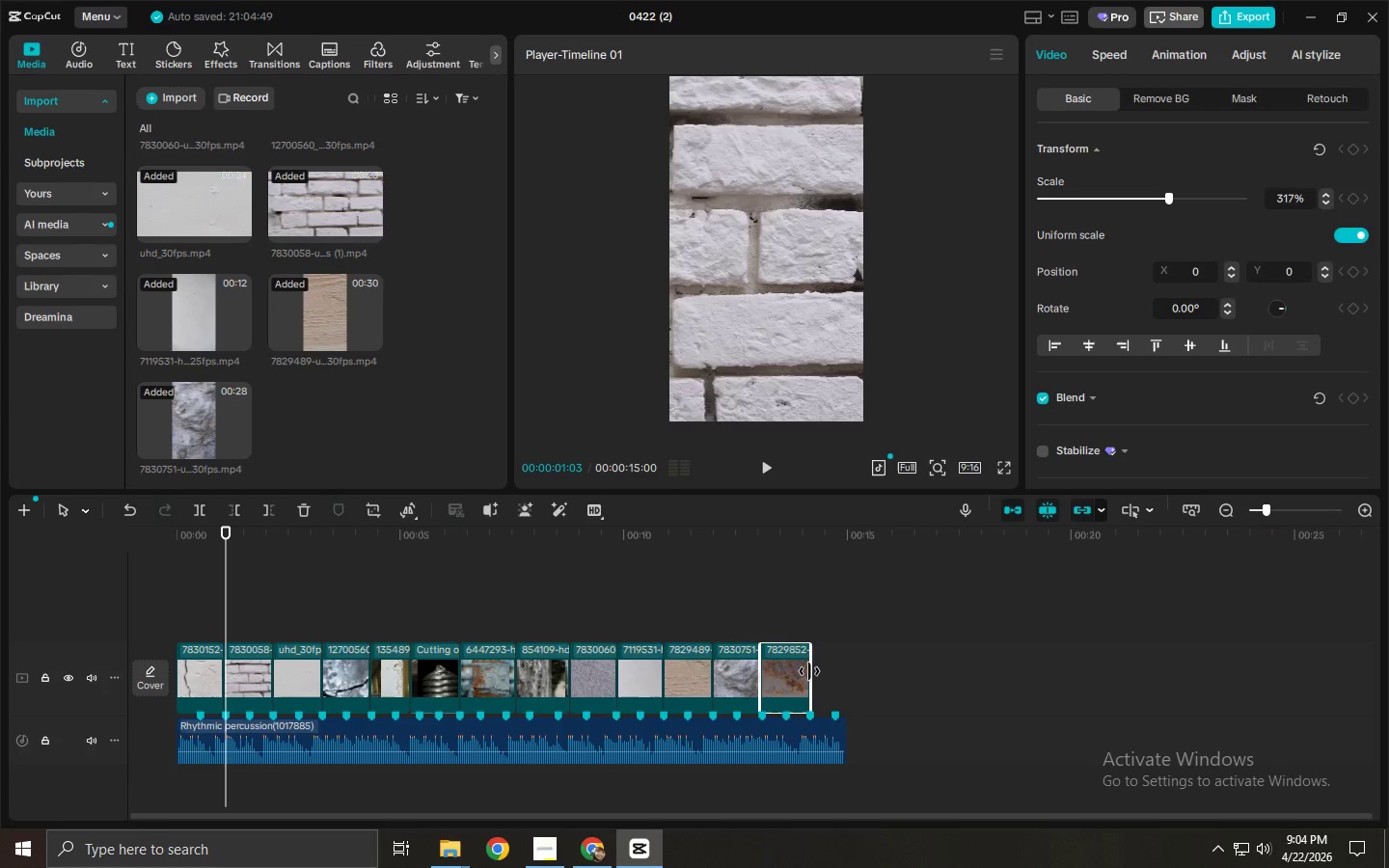 
left_click_drag(start_coordinate=[810, 670], to_coordinate=[831, 671])
 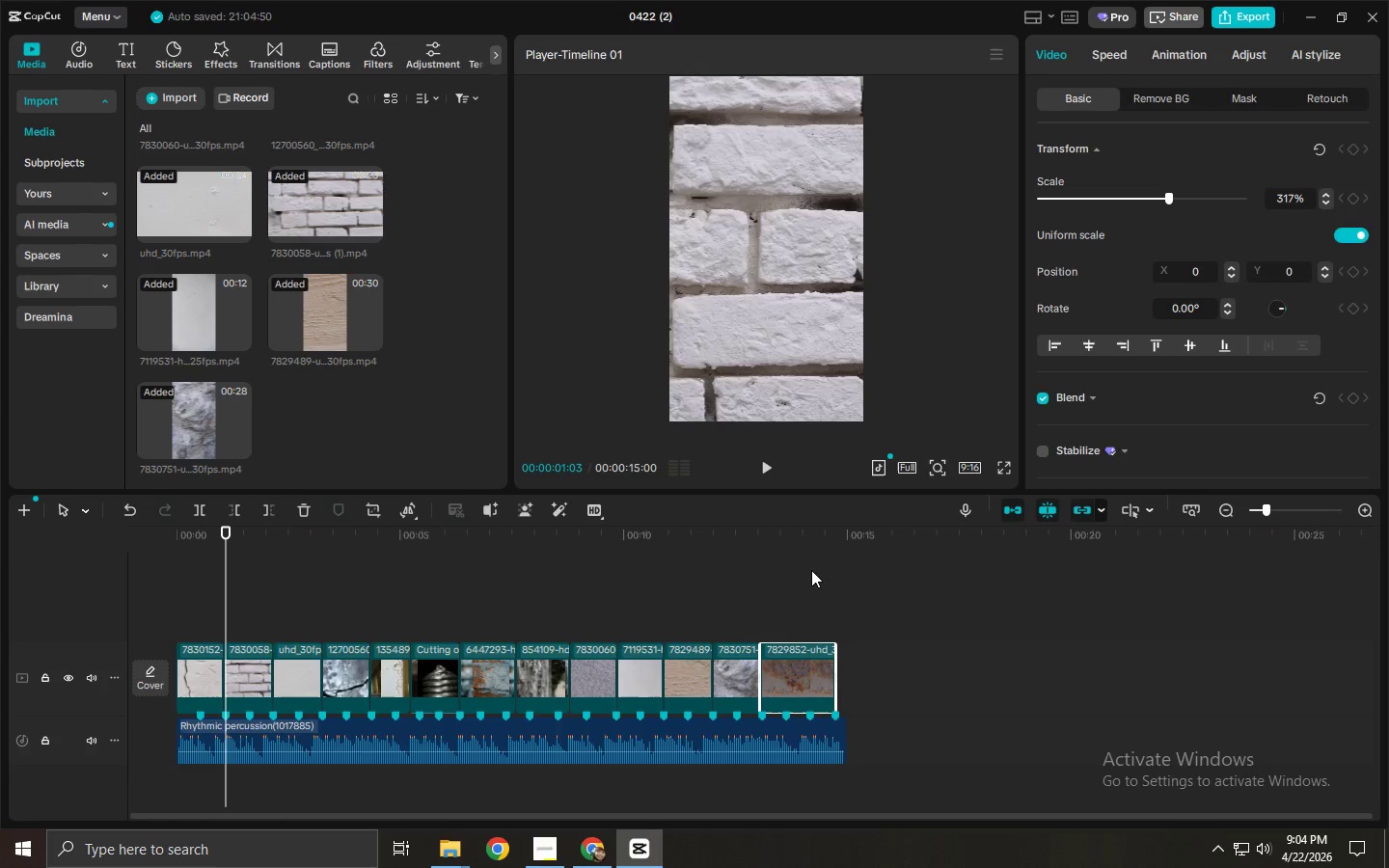 
left_click([807, 542])
 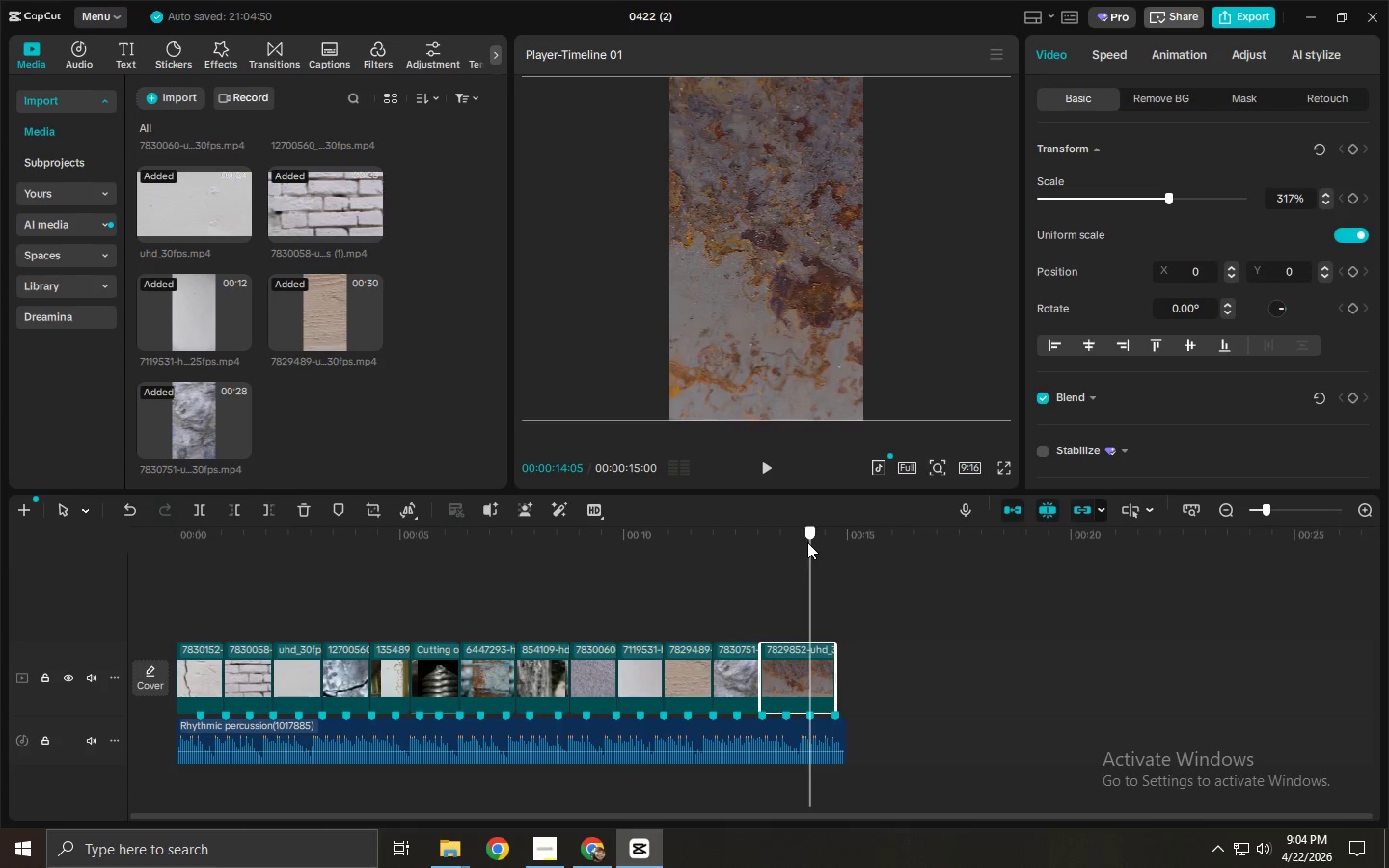 
key(Control+ControlLeft)
 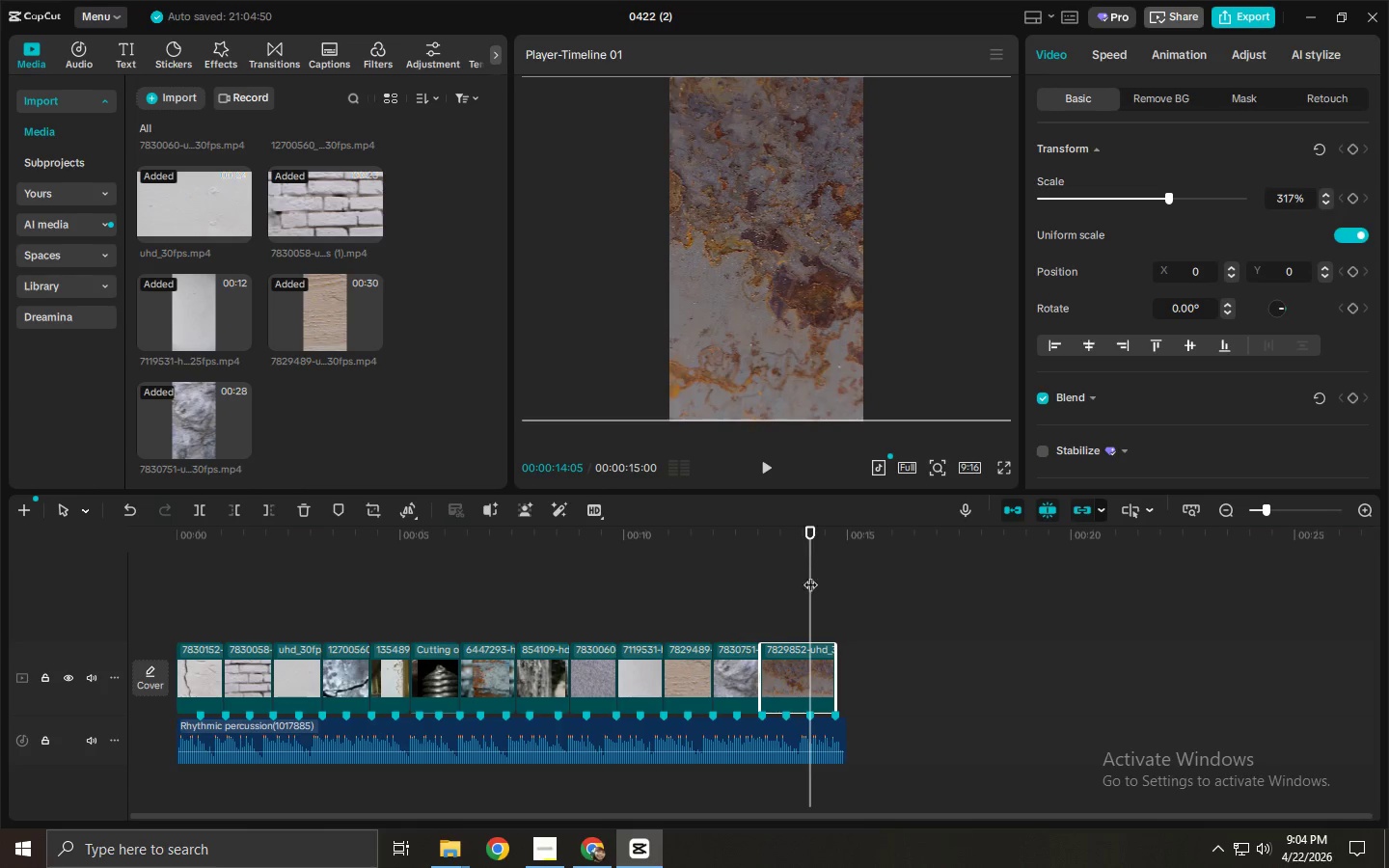 
key(Control+B)
 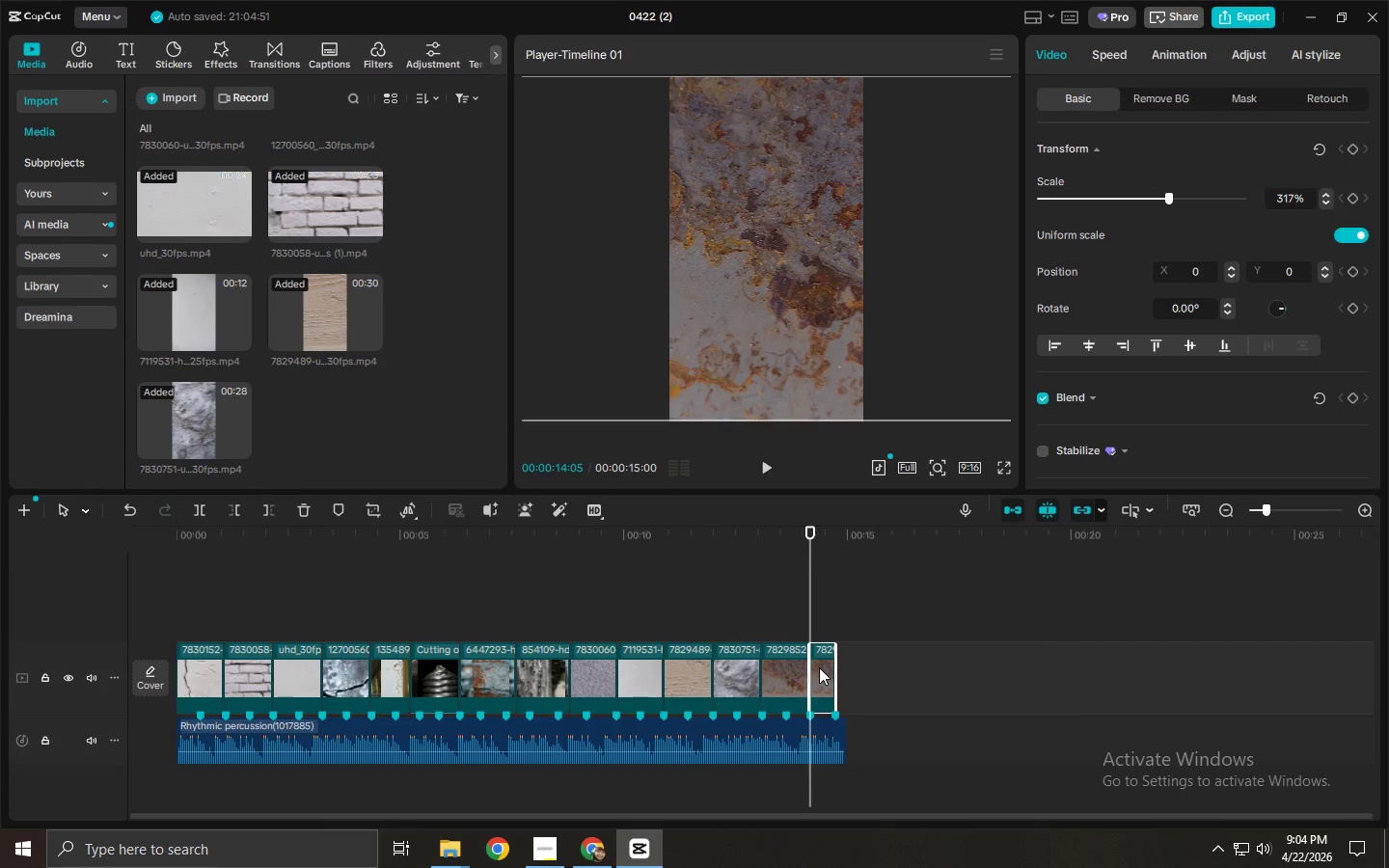 
left_click([819, 667])
 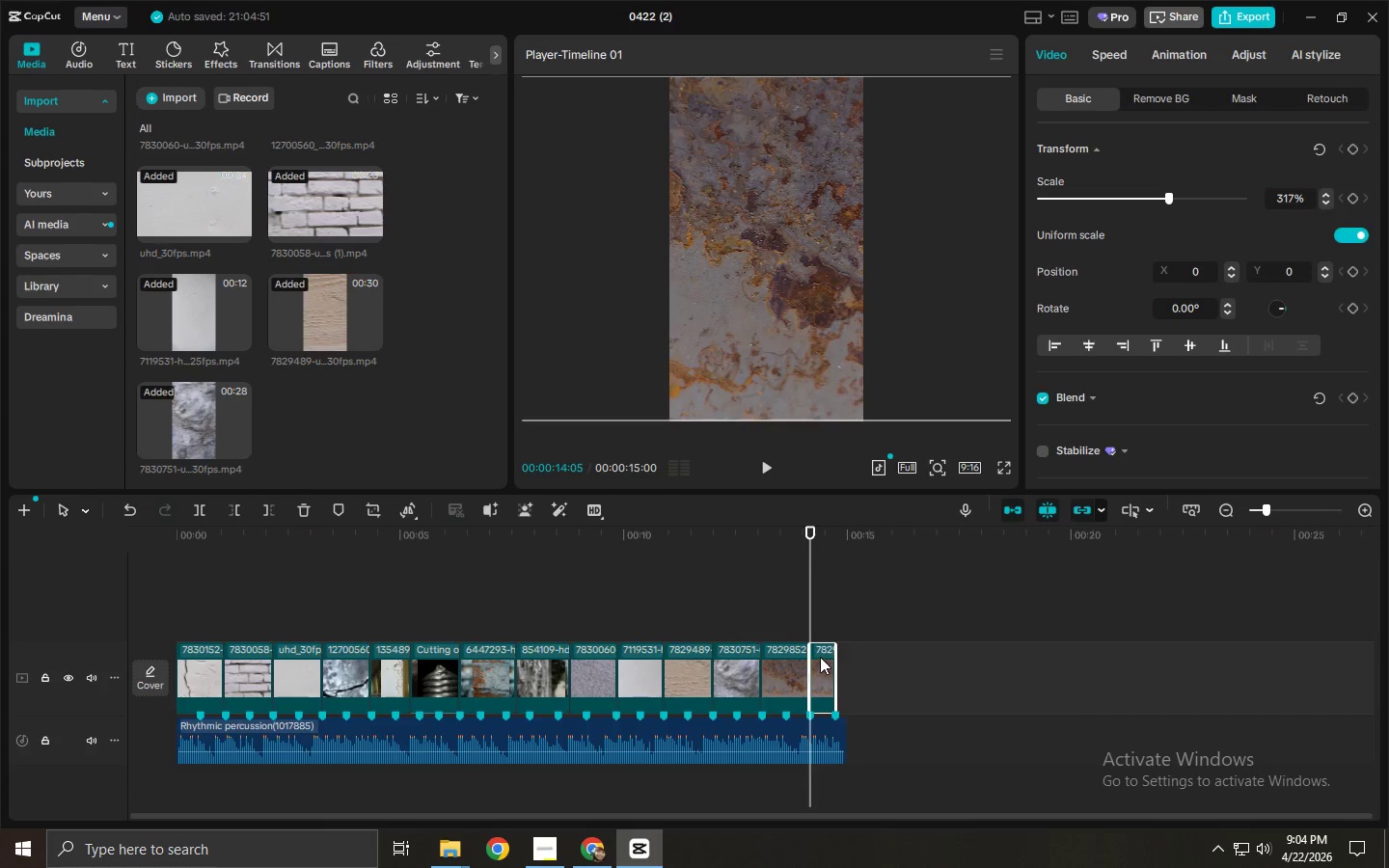 
key(Control+ControlLeft)
 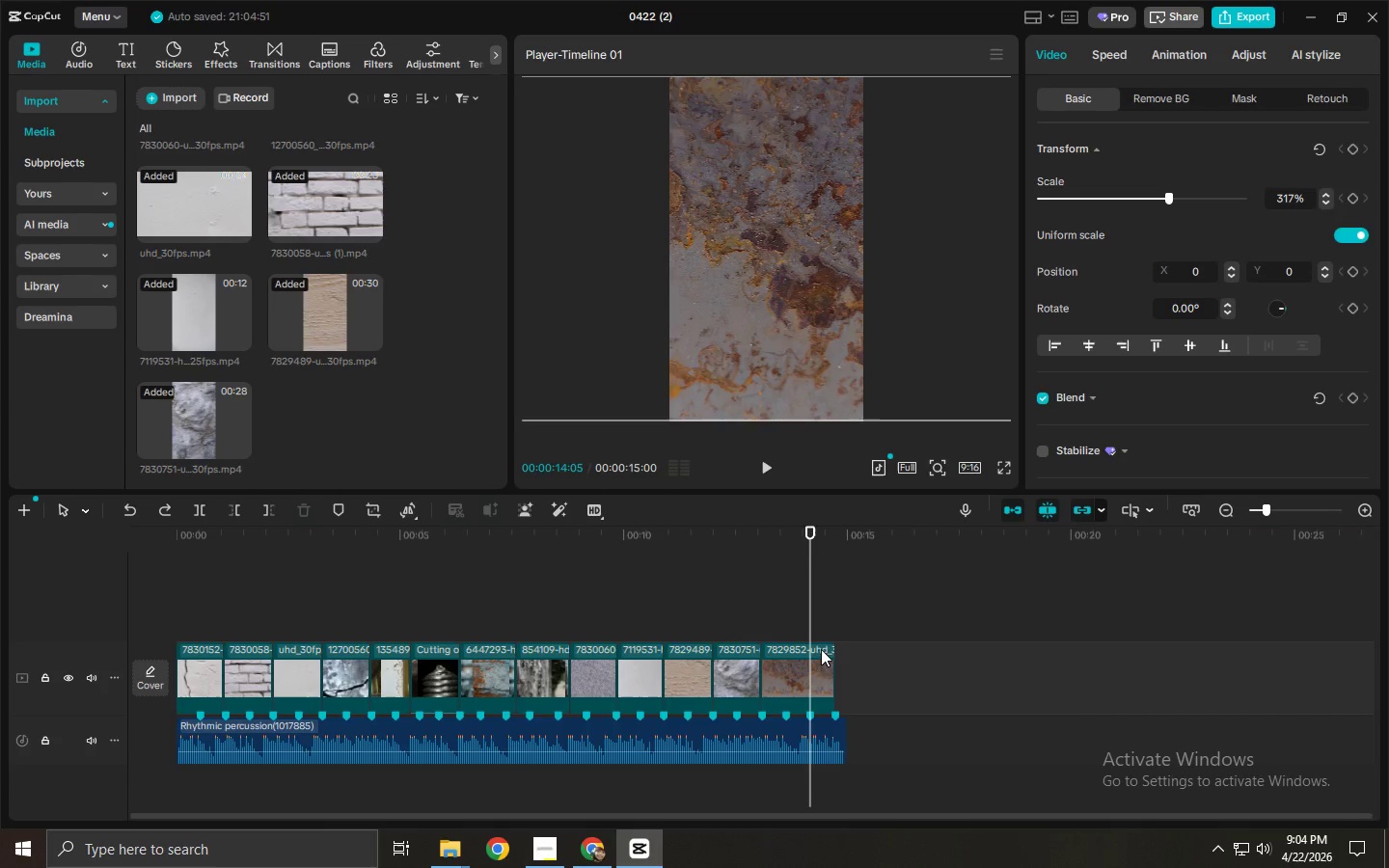 
key(Control+Z)
 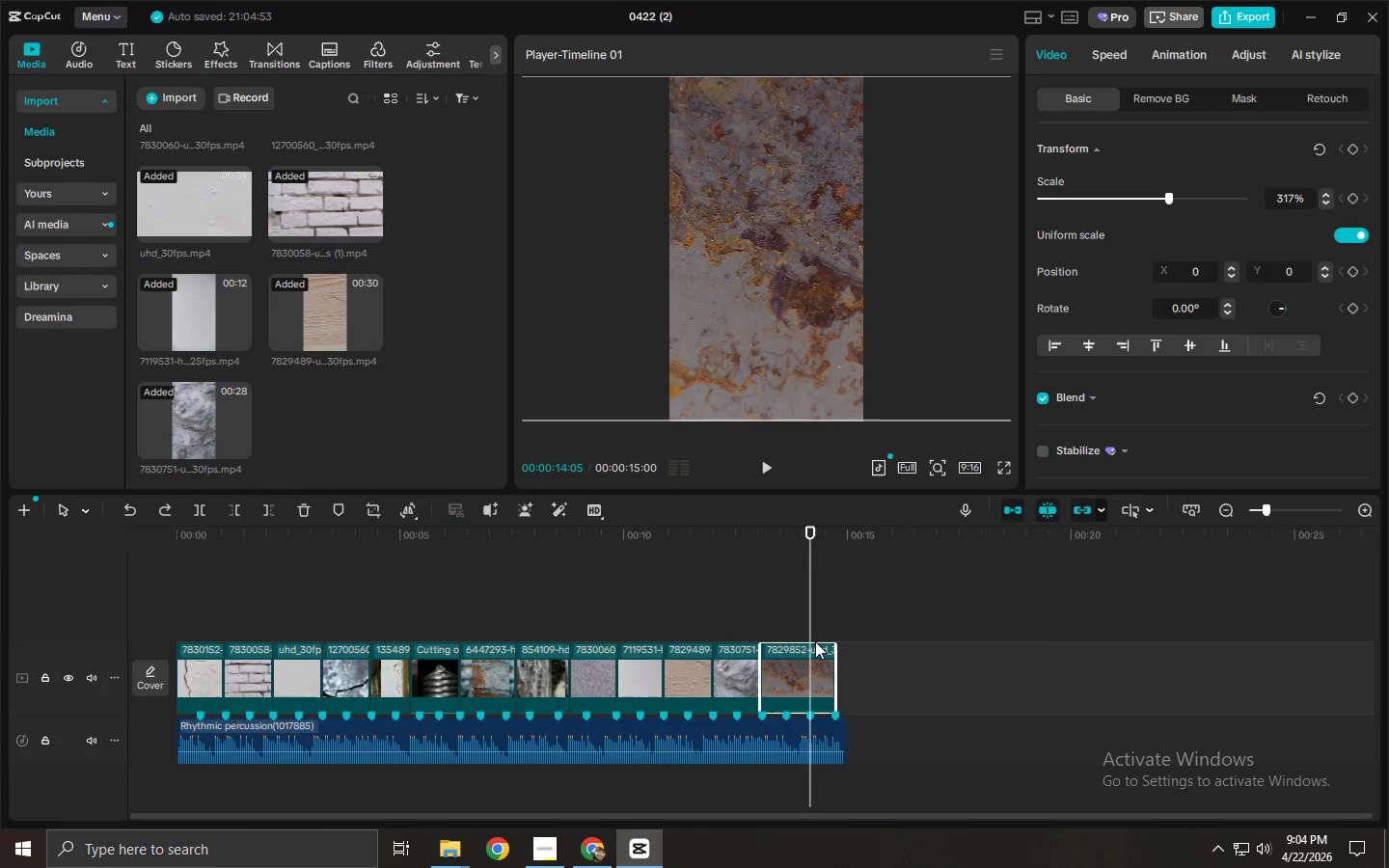 
key(Control+B)
 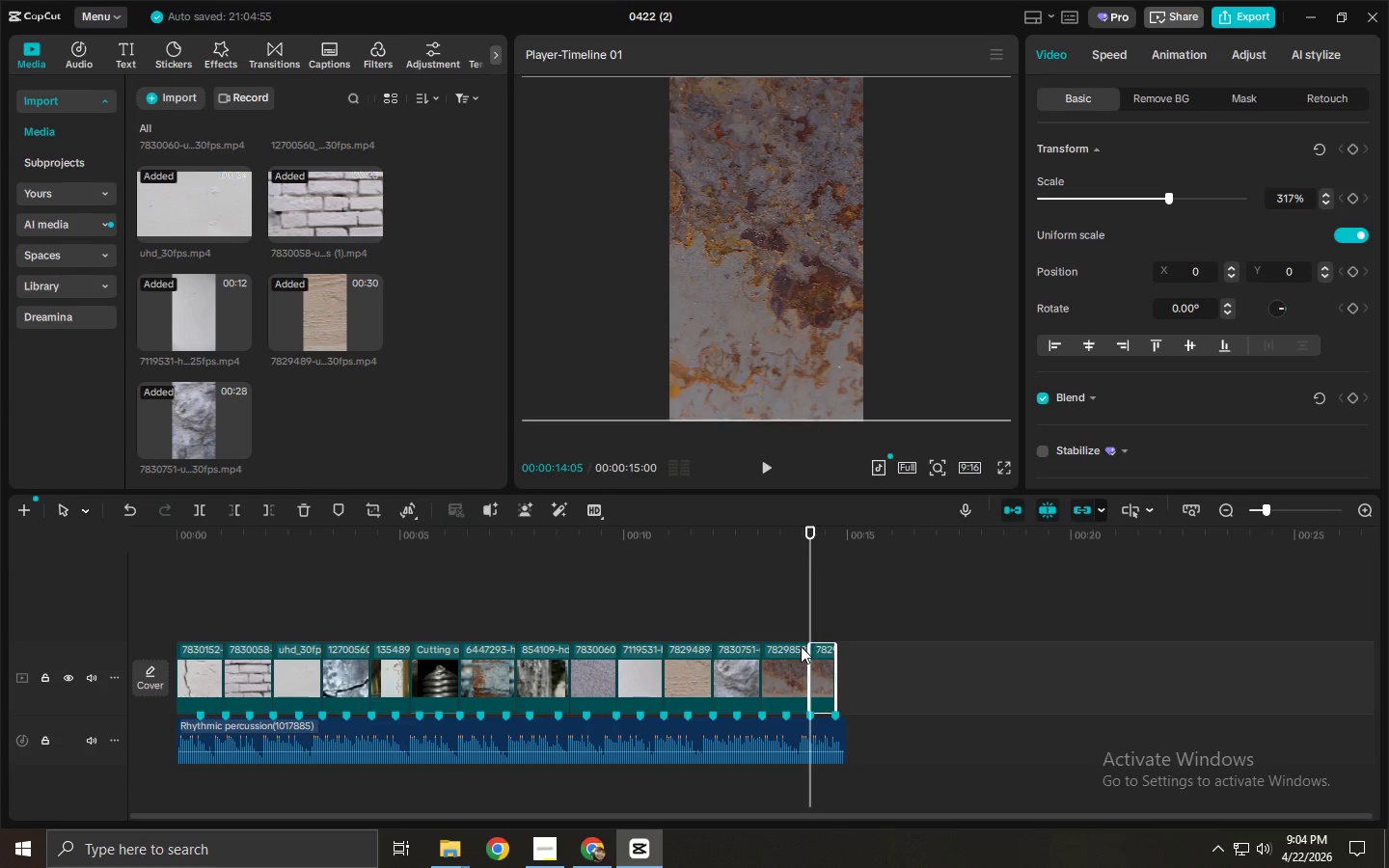 
key(Control+Z)
 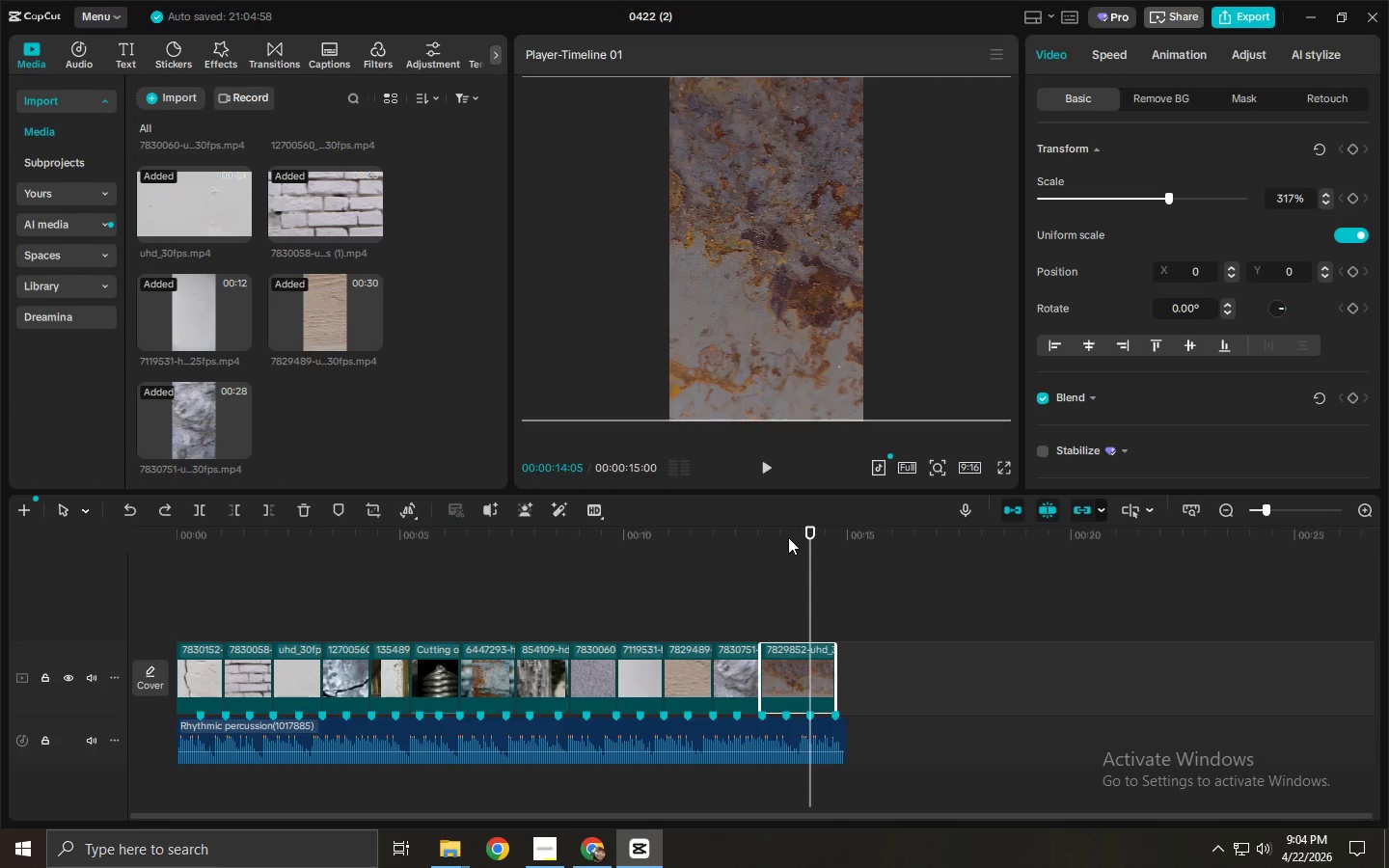 
left_click_drag(start_coordinate=[799, 655], to_coordinate=[187, 660])
 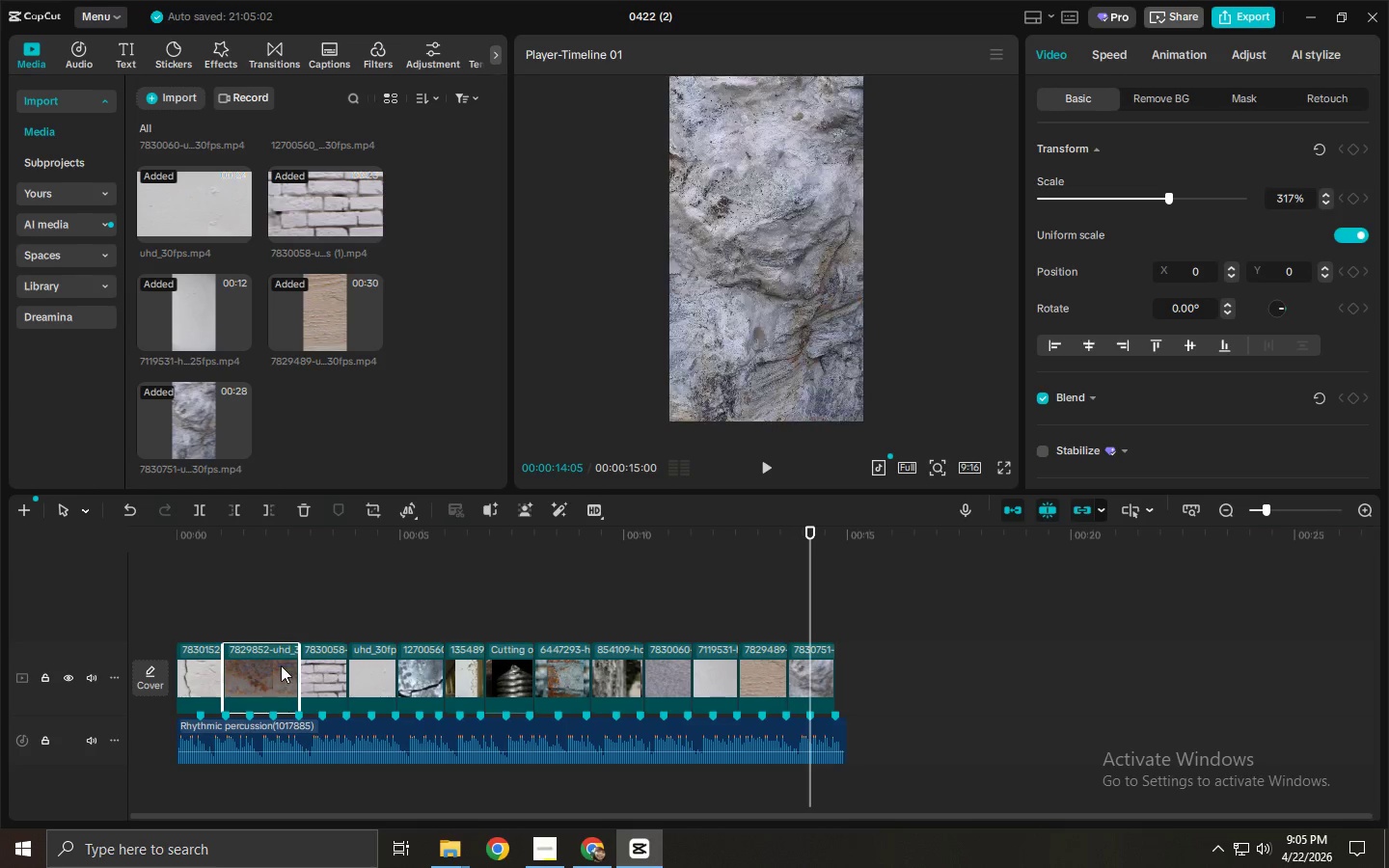 
left_click_drag(start_coordinate=[273, 670], to_coordinate=[161, 678])
 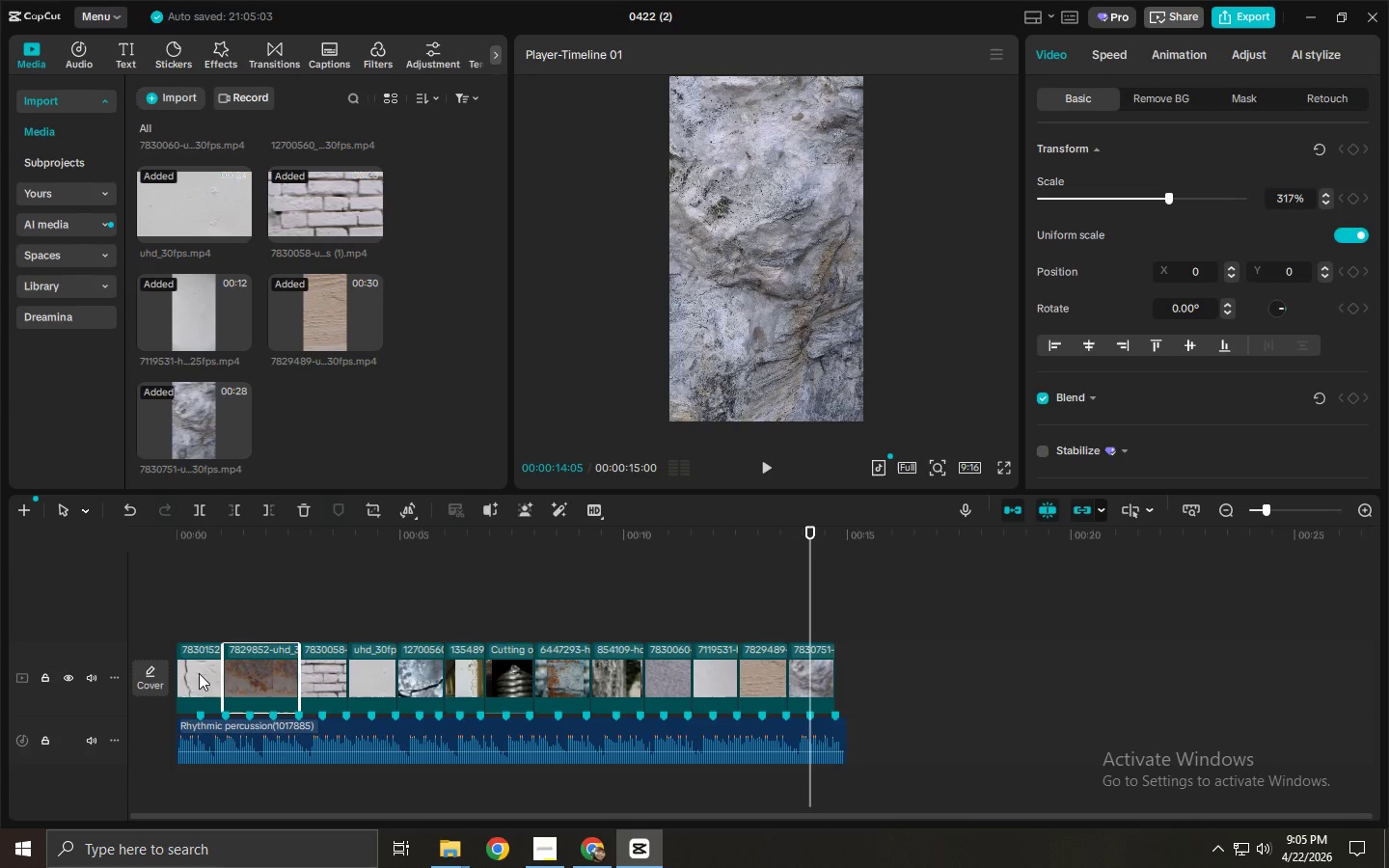 
left_click_drag(start_coordinate=[197, 673], to_coordinate=[282, 674])
 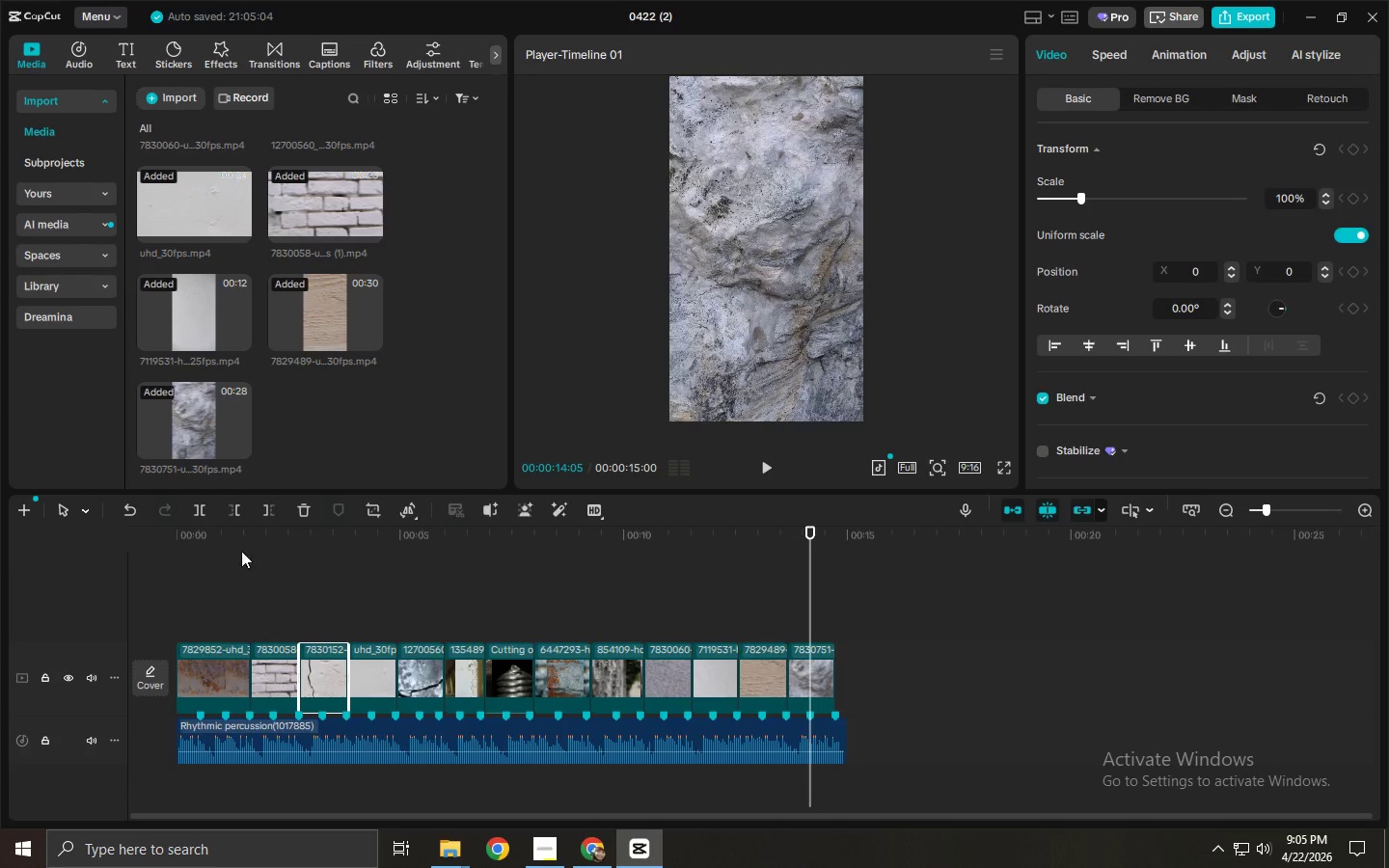 
left_click_drag(start_coordinate=[242, 530], to_coordinate=[221, 531])
 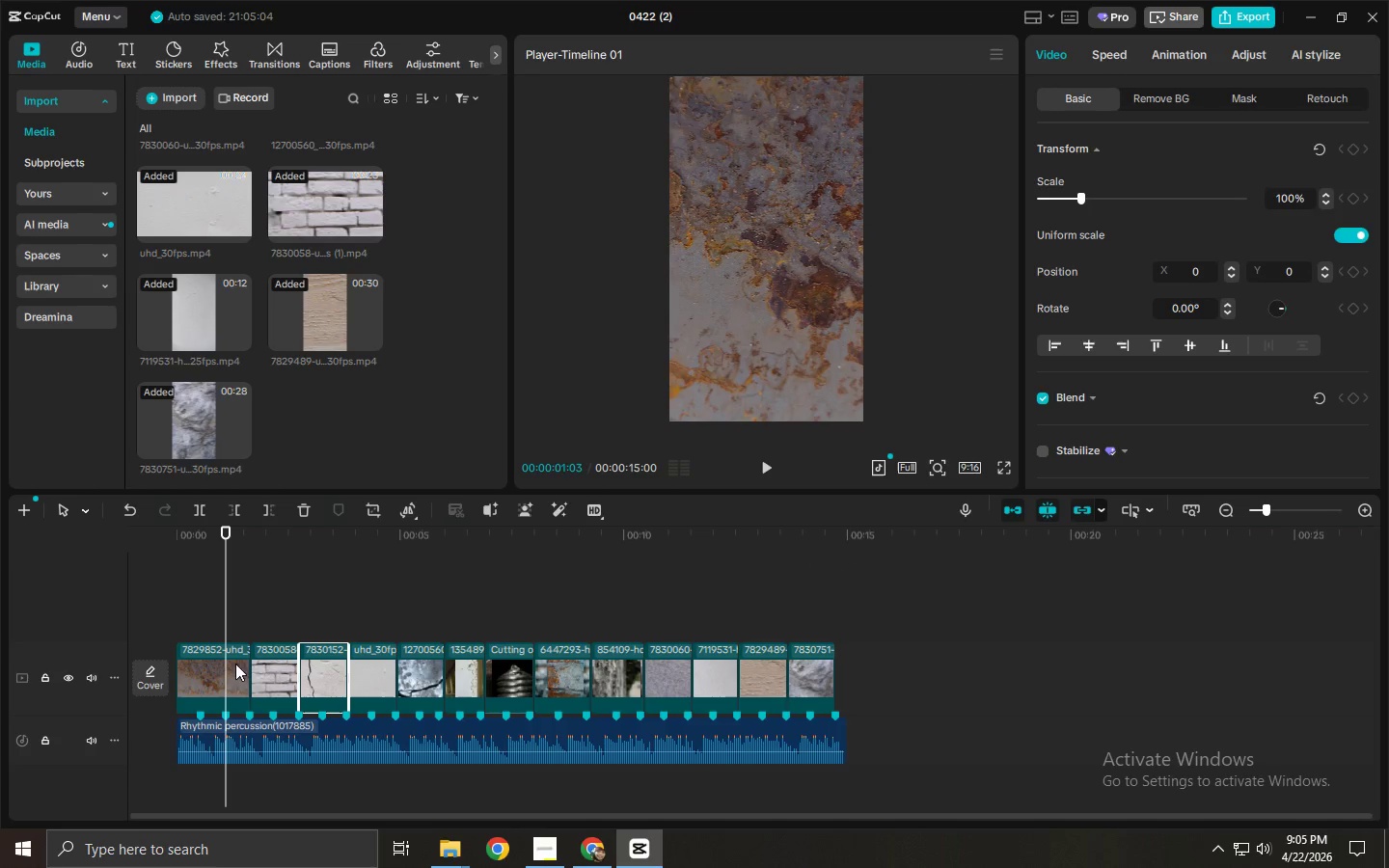 
left_click([228, 668])
 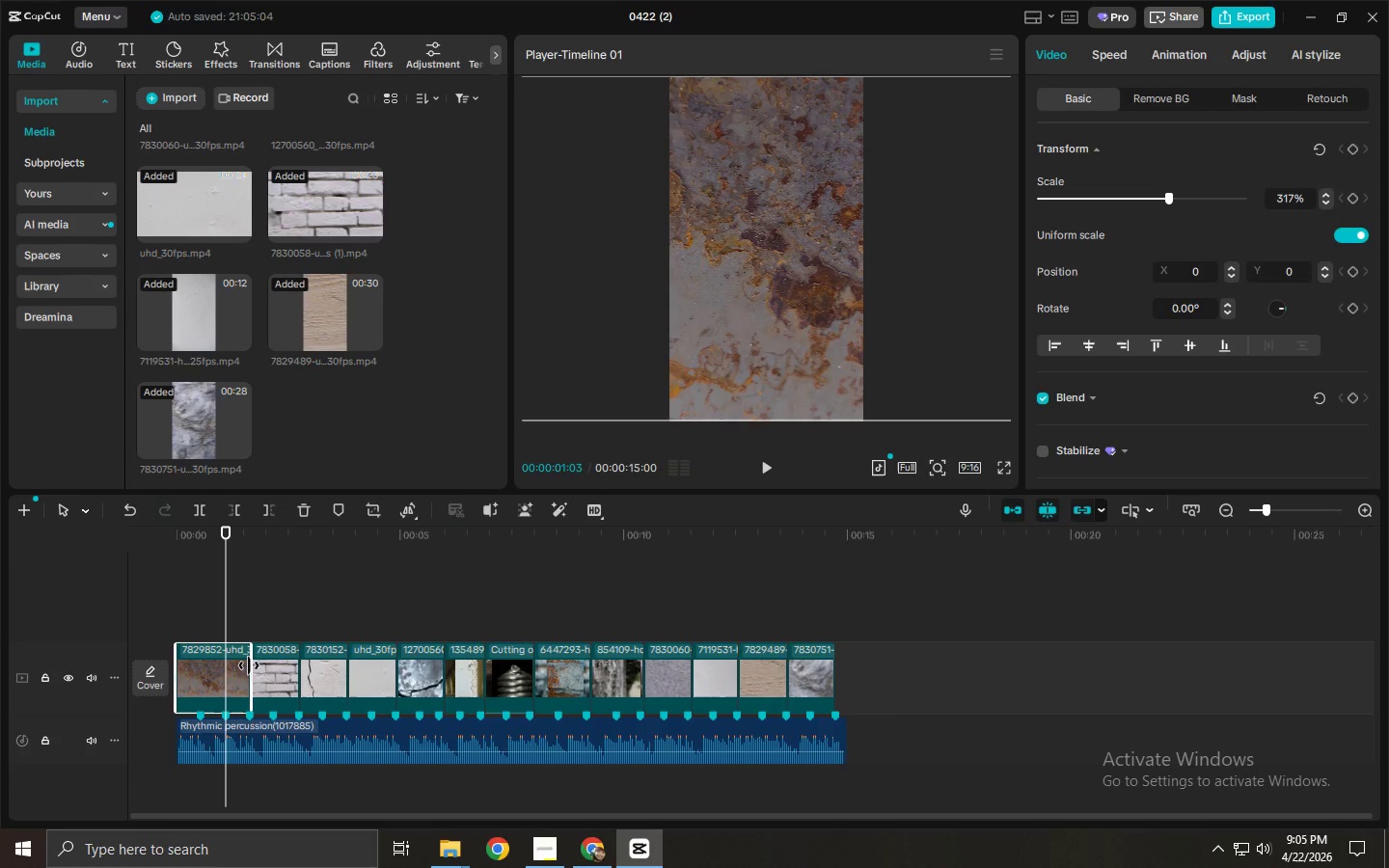 
left_click_drag(start_coordinate=[249, 665], to_coordinate=[270, 665])
 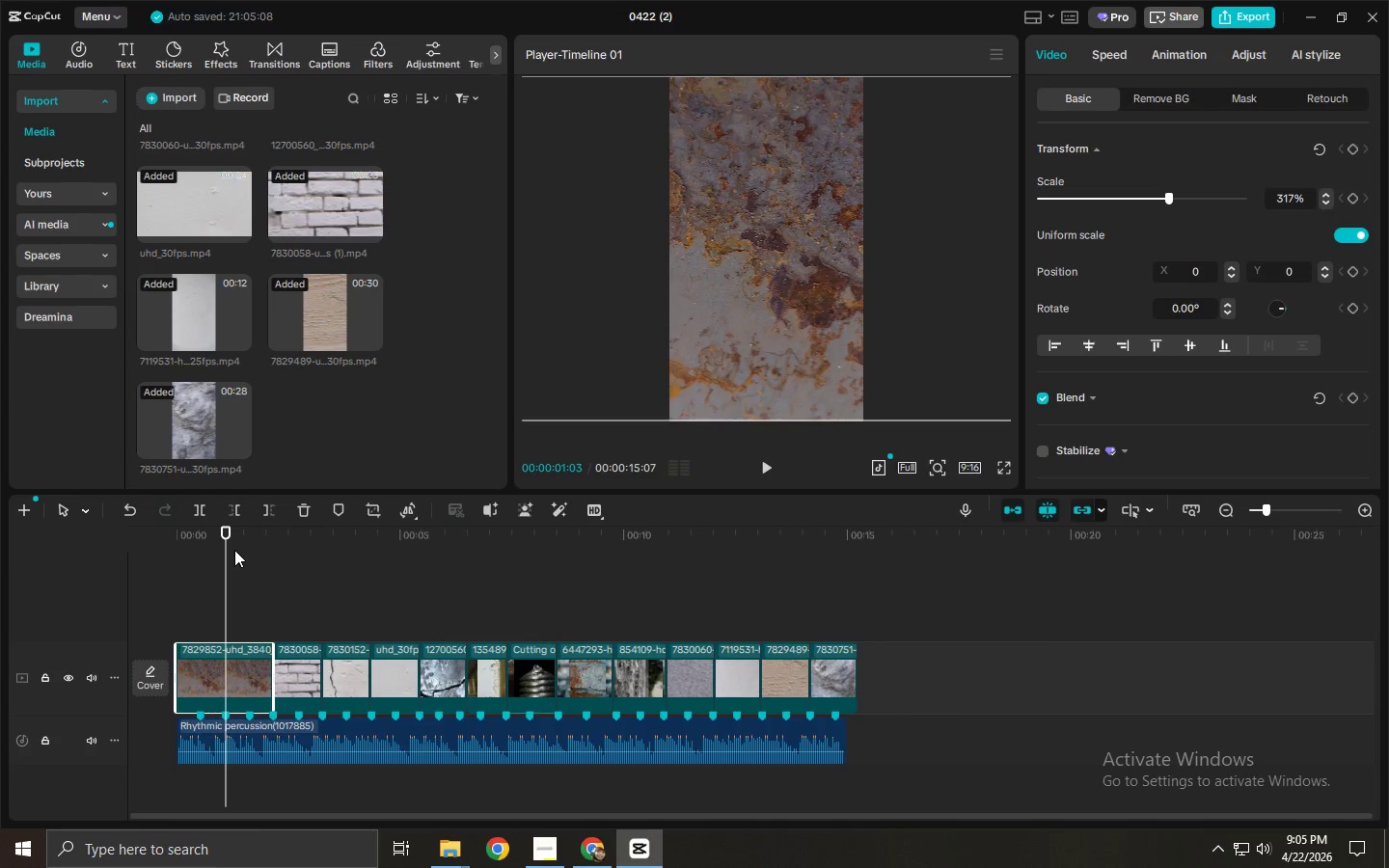 
key(Control+ControlLeft)
 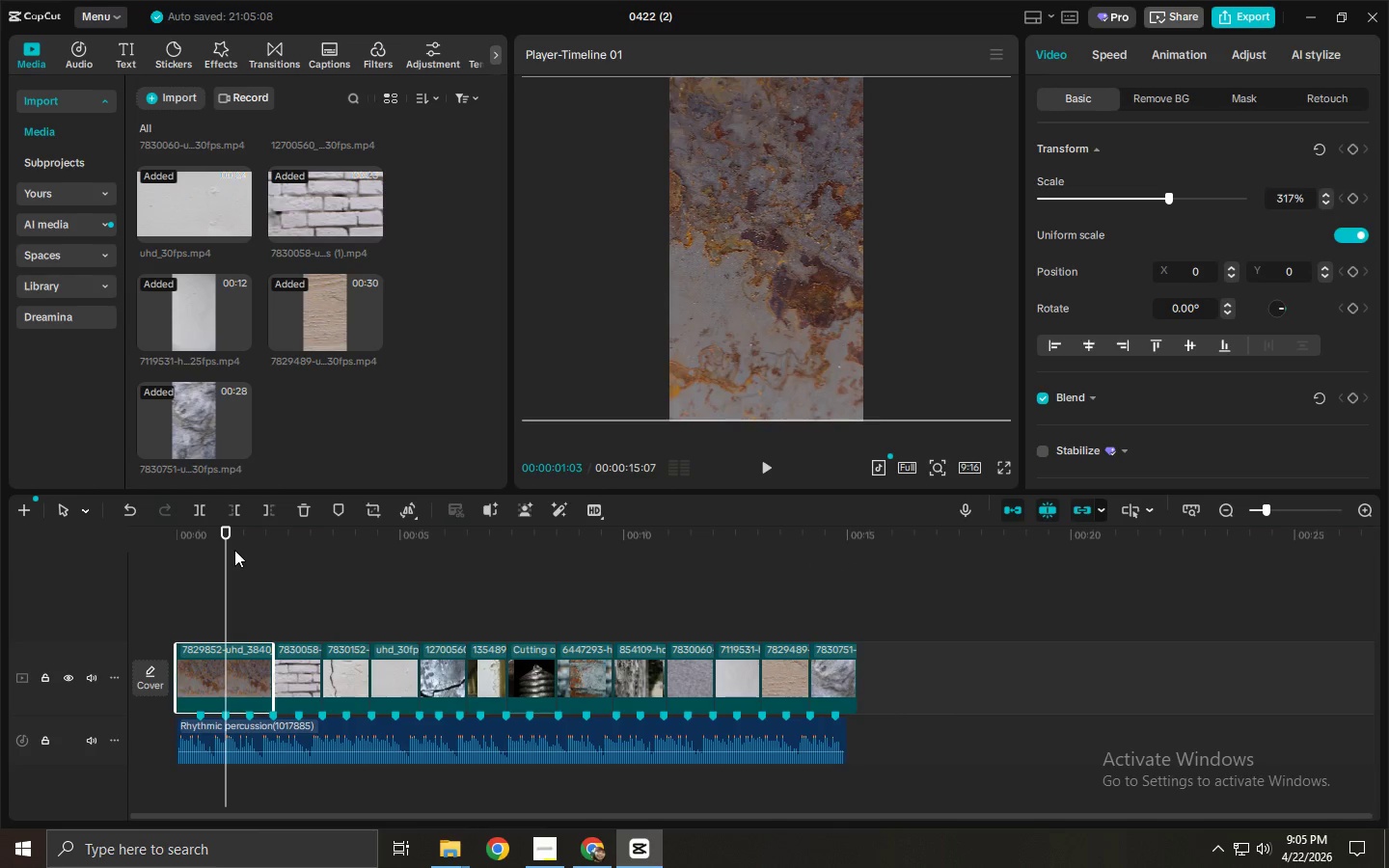 
key(Control+B)
 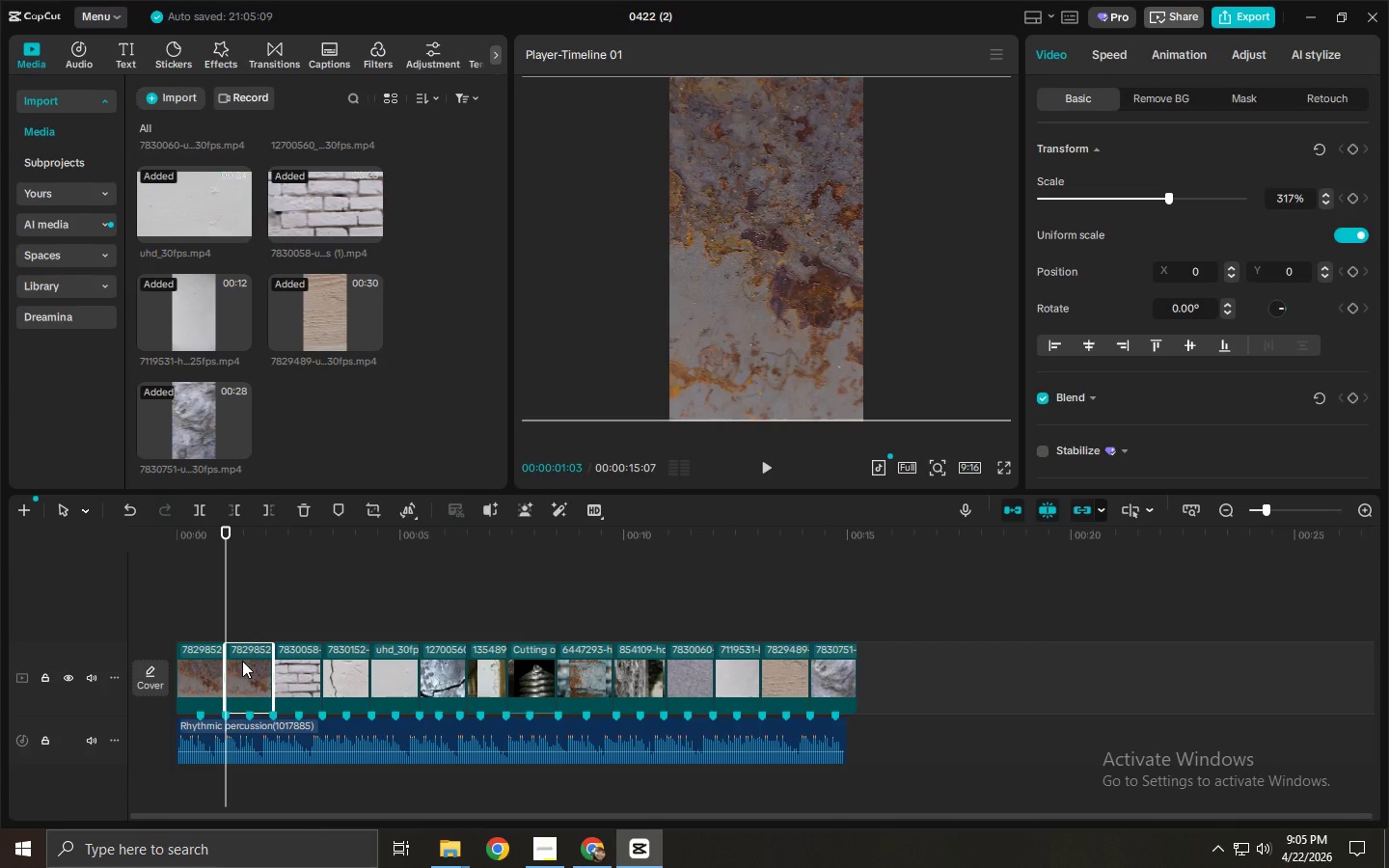 
left_click_drag(start_coordinate=[242, 661], to_coordinate=[836, 667])
 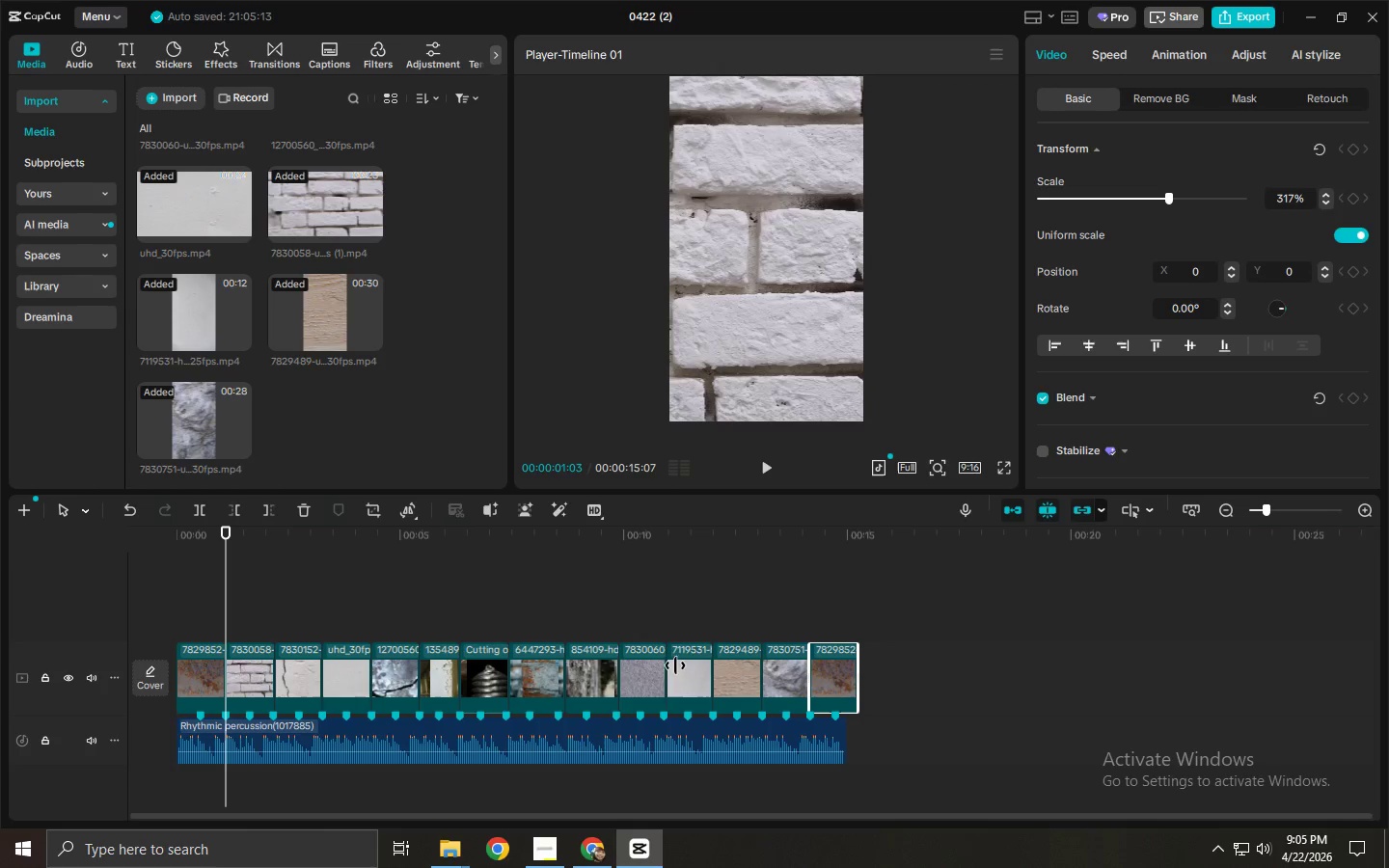 
left_click_drag(start_coordinate=[563, 675], to_coordinate=[557, 677])
 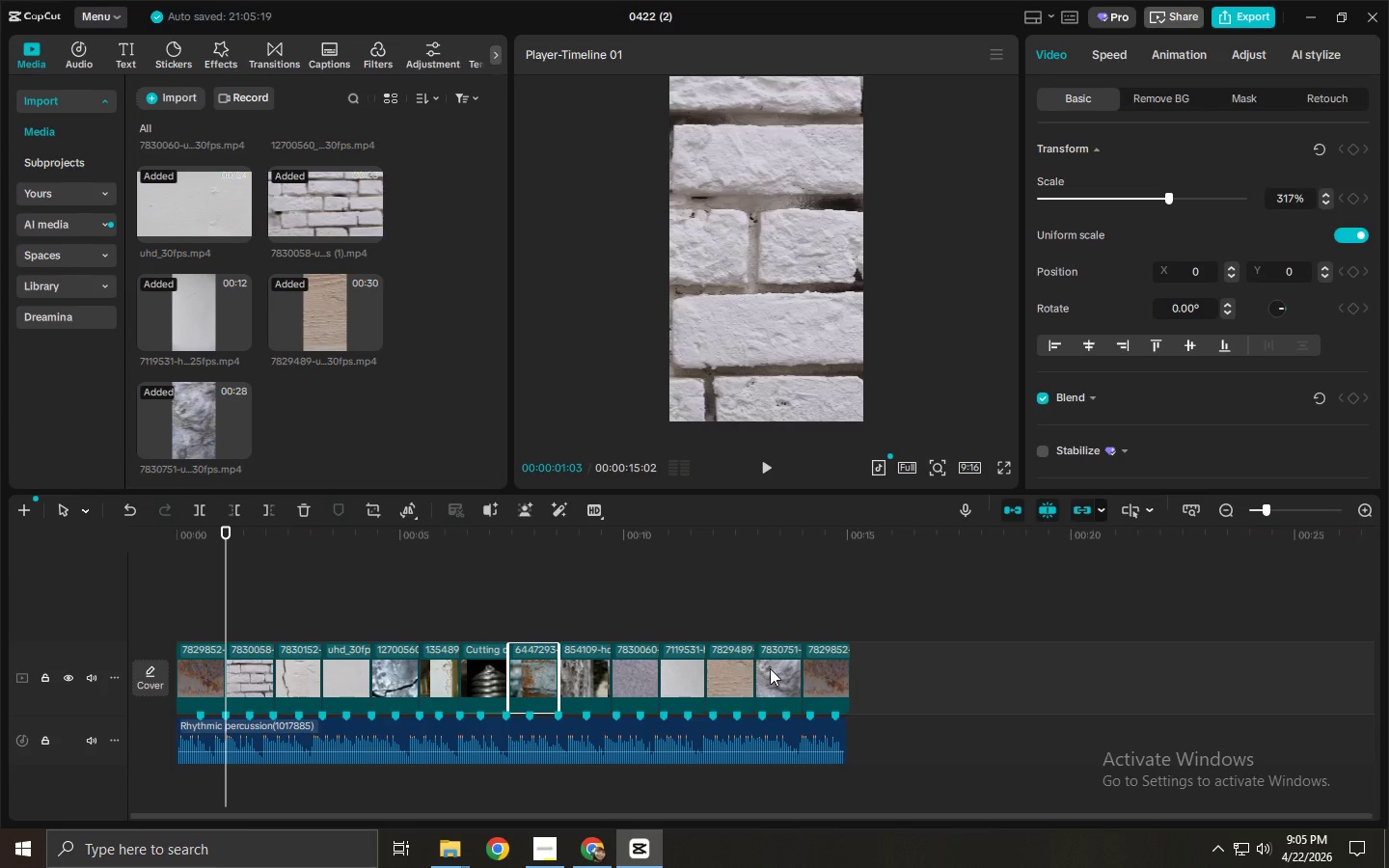 
left_click([780, 668])
 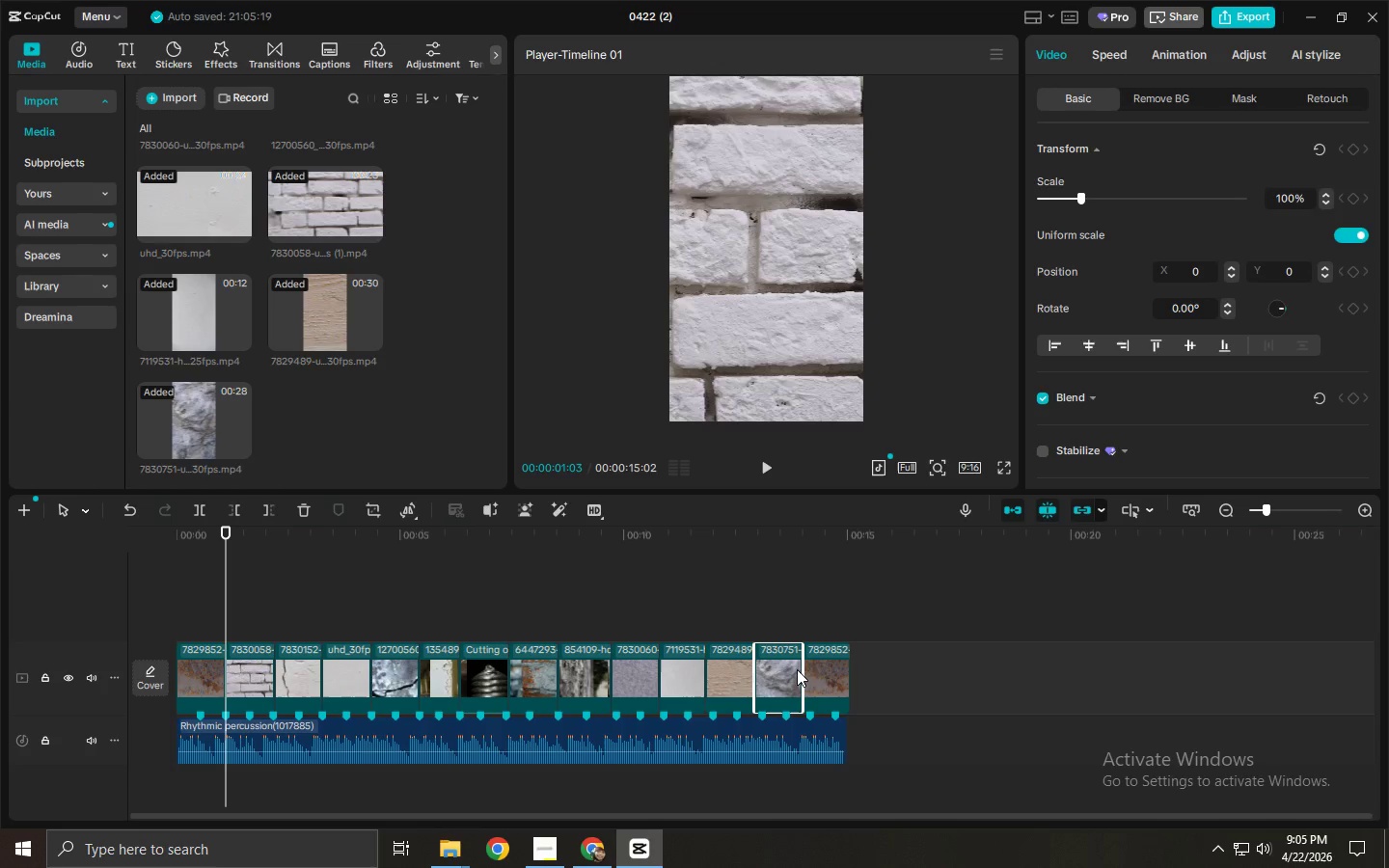 
left_click([733, 674])
 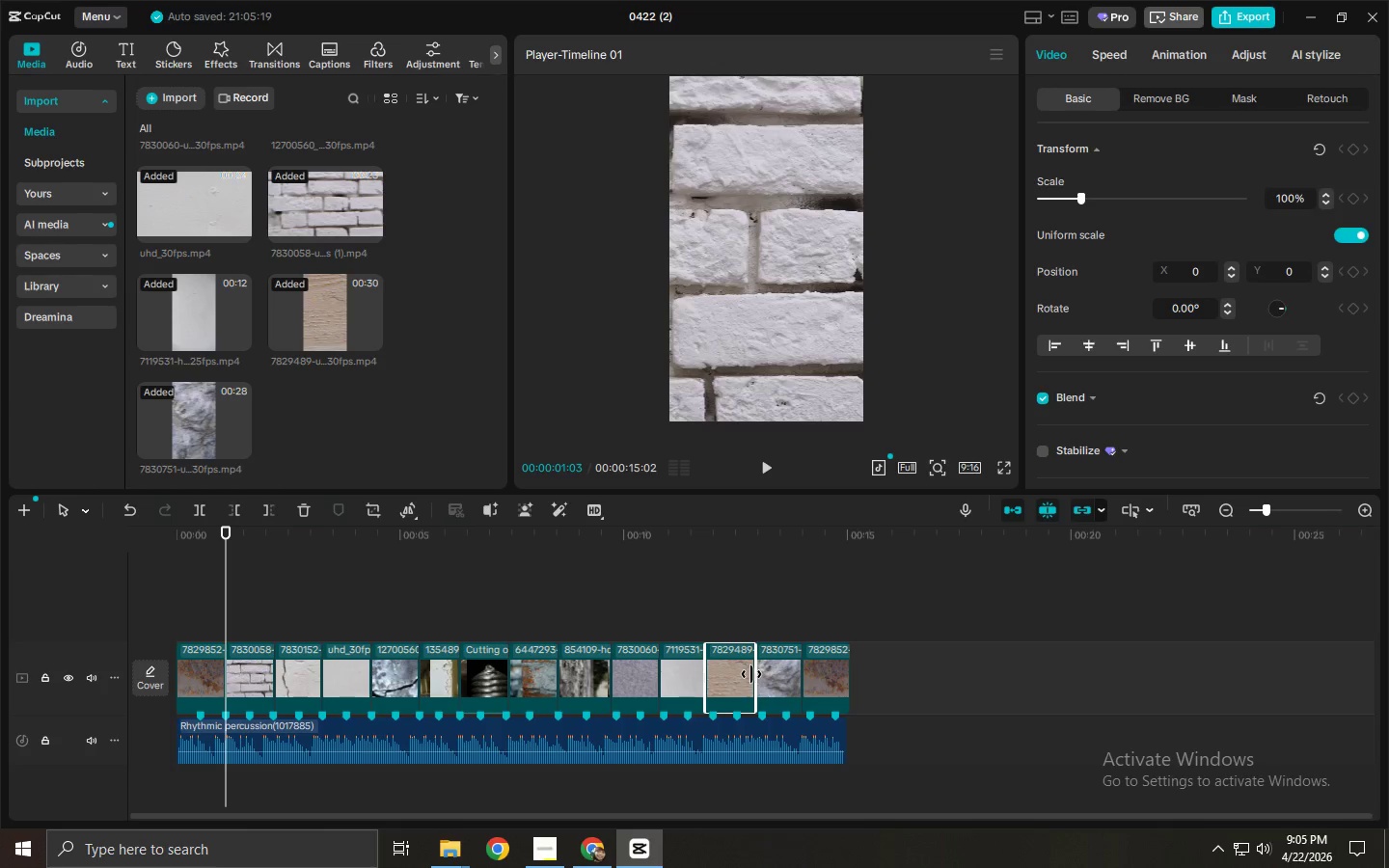 
left_click_drag(start_coordinate=[751, 674], to_coordinate=[736, 676])
 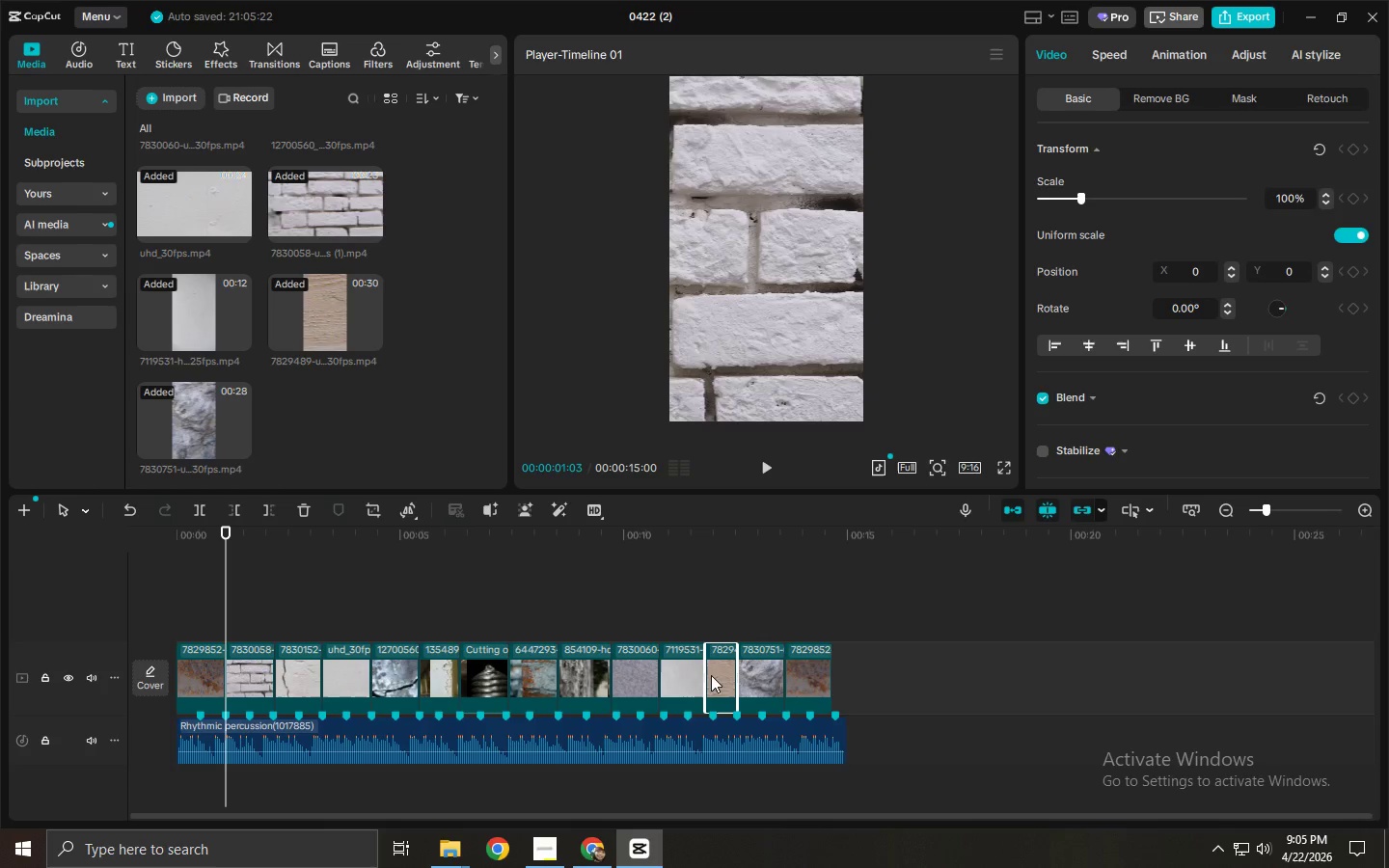 
left_click([690, 675])
 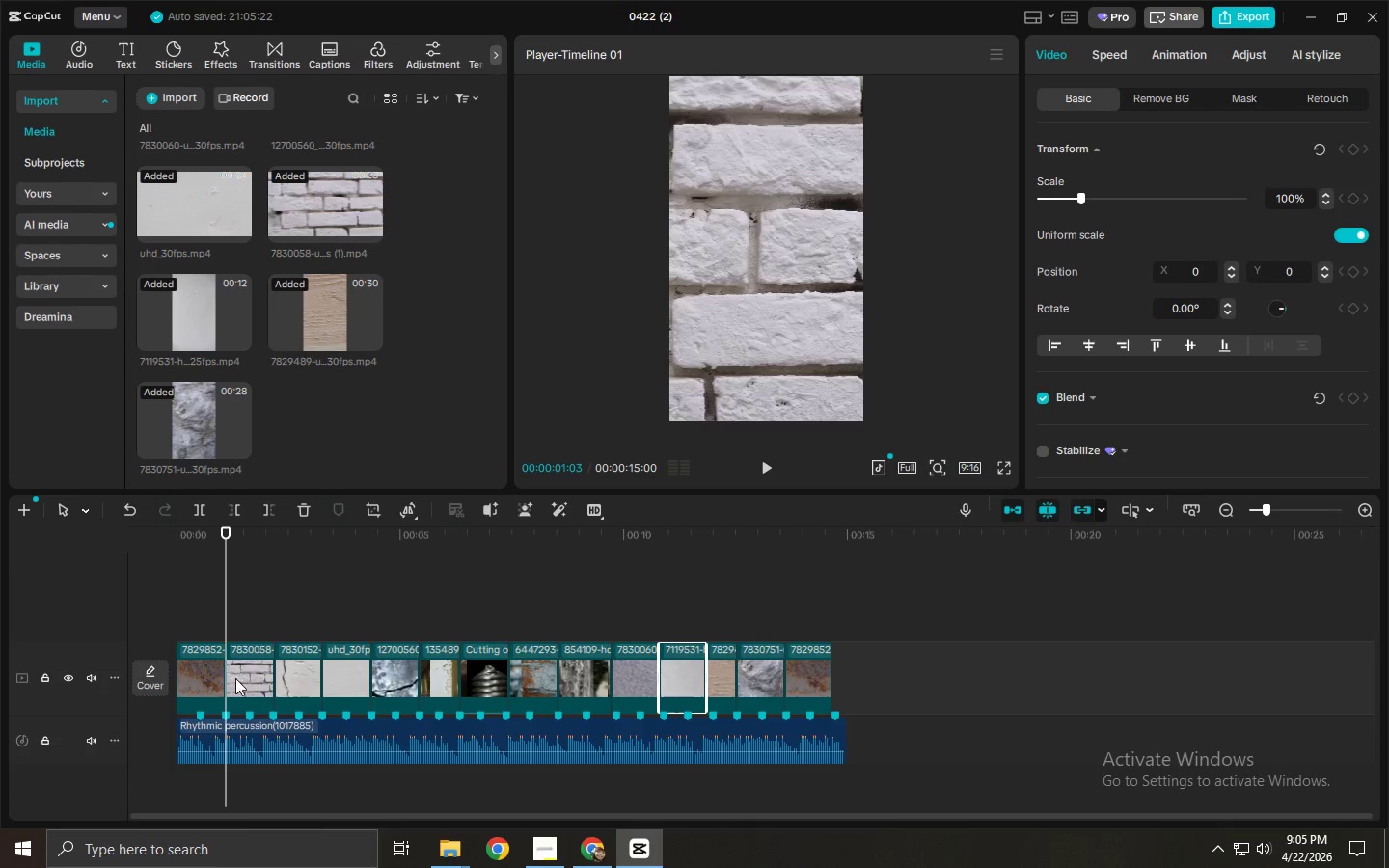 
left_click([178, 672])
 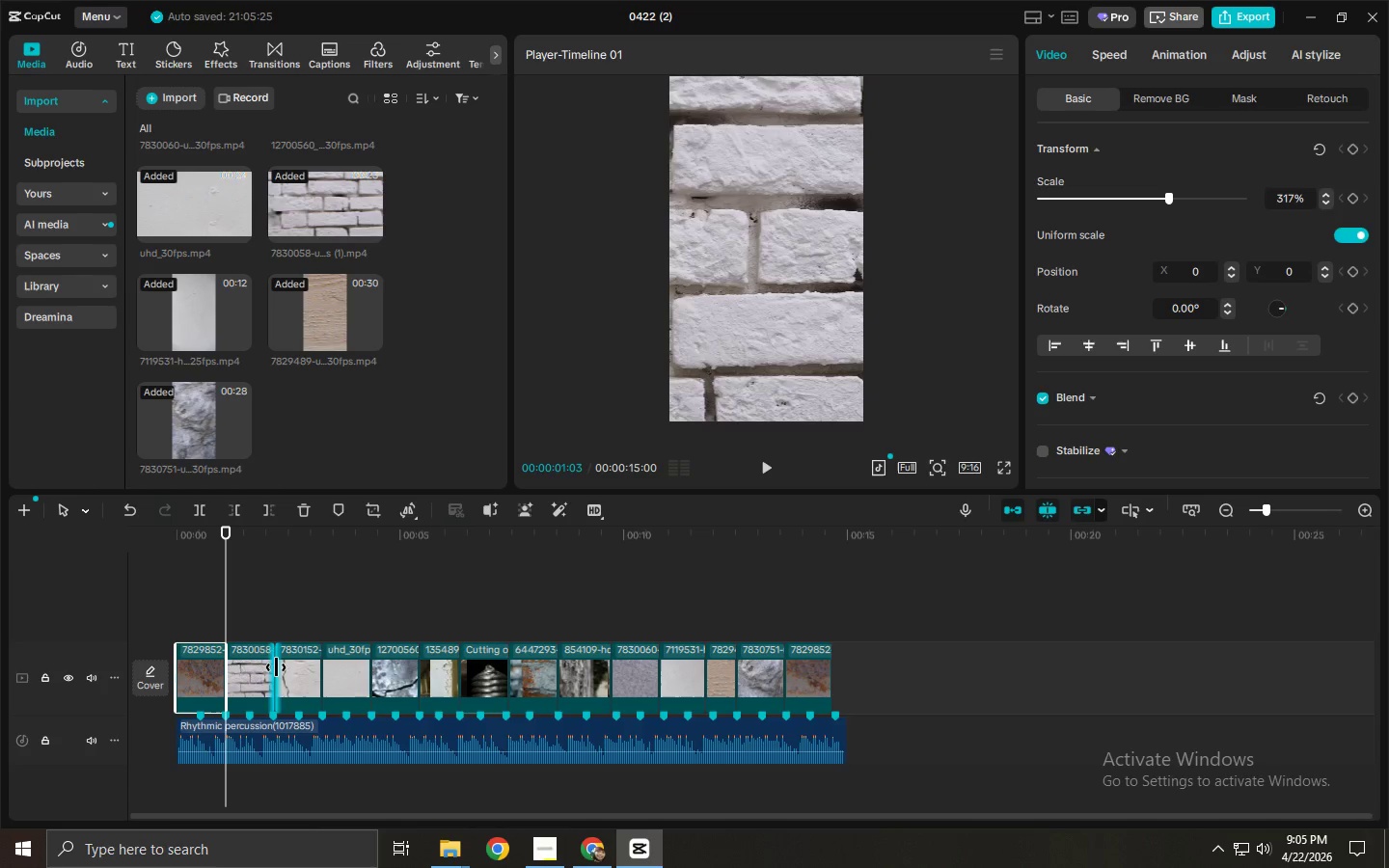 
left_click([261, 665])
 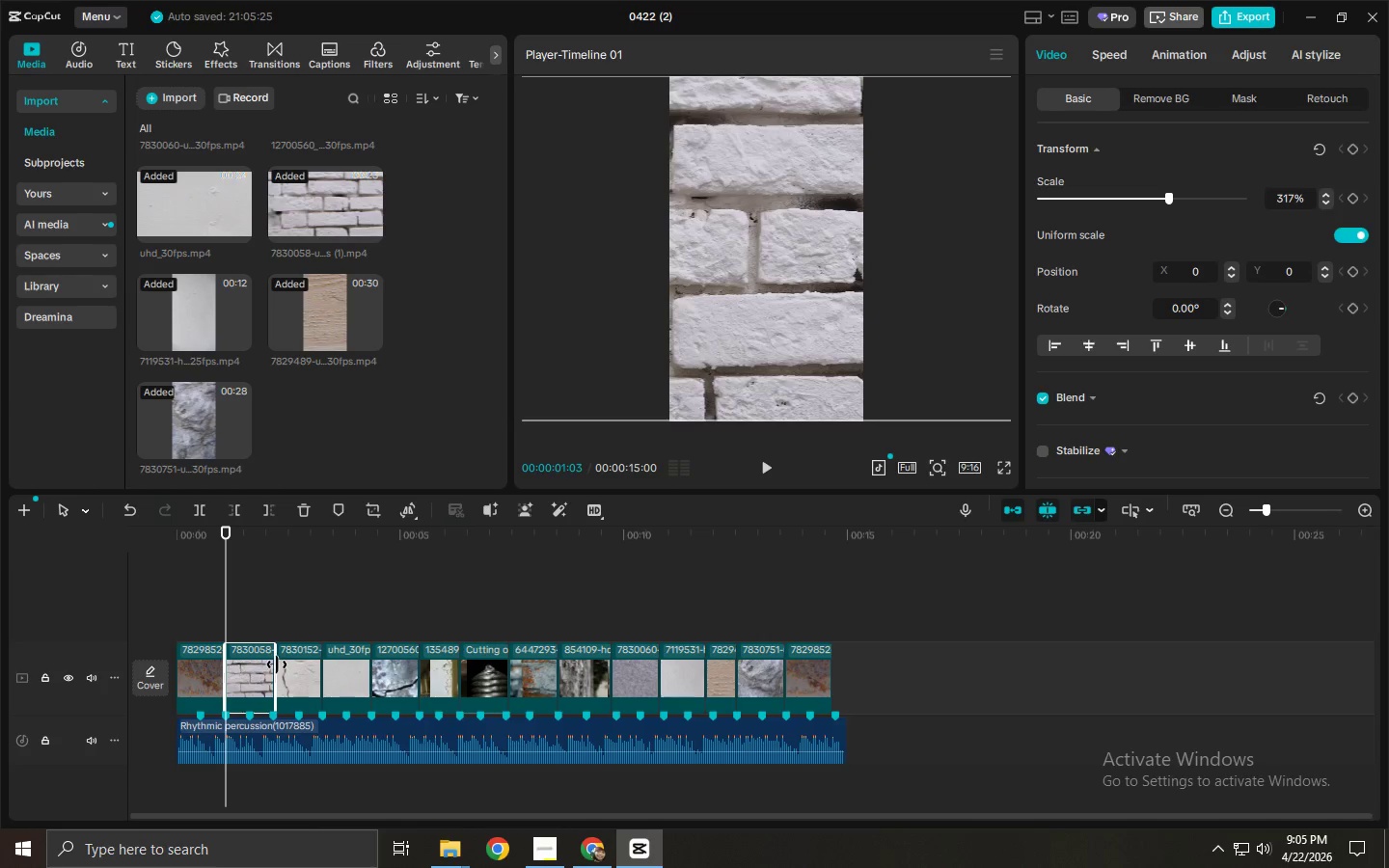 
left_click_drag(start_coordinate=[278, 665], to_coordinate=[273, 666])
 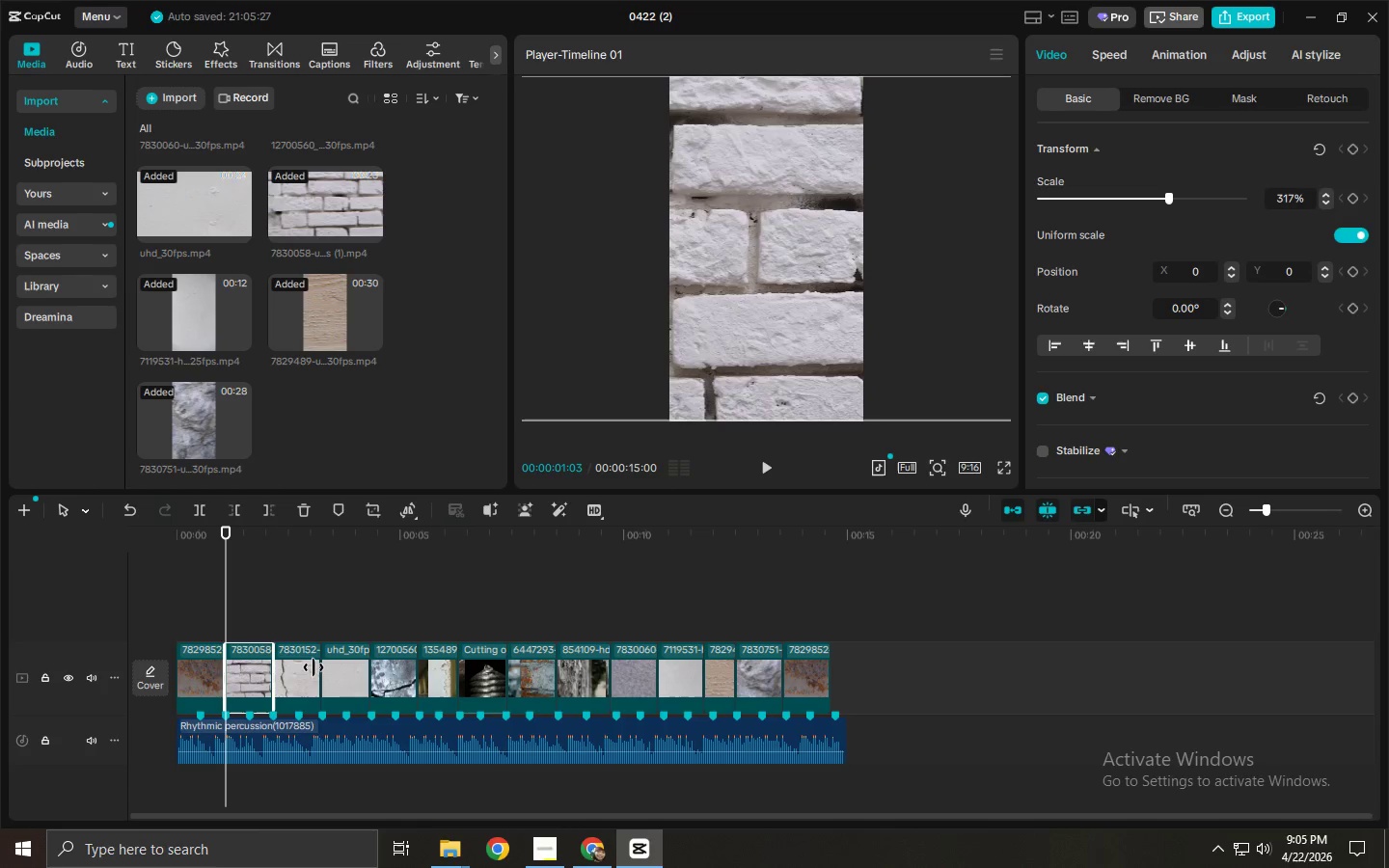 
left_click([313, 667])
 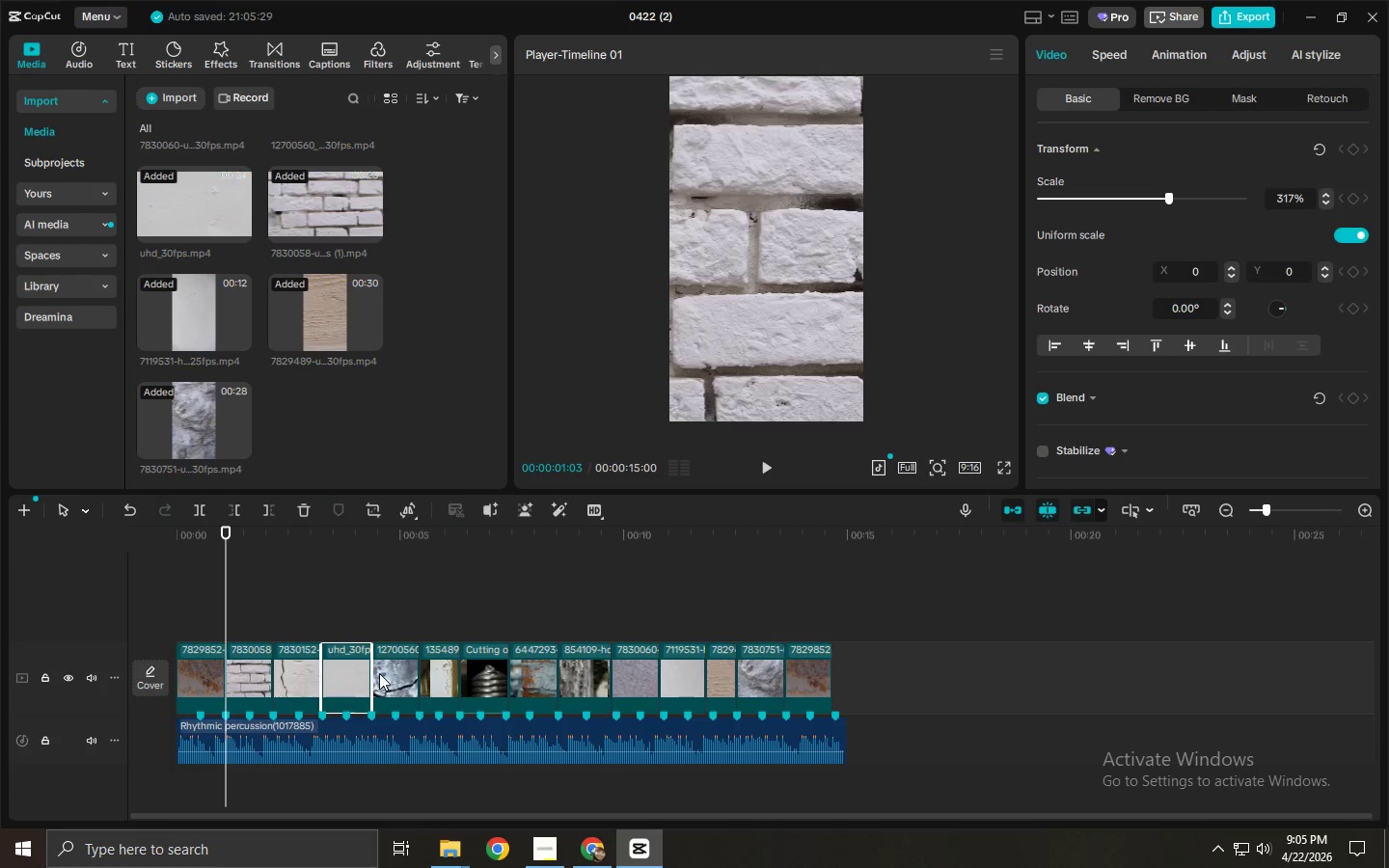 
wait(5.92)
 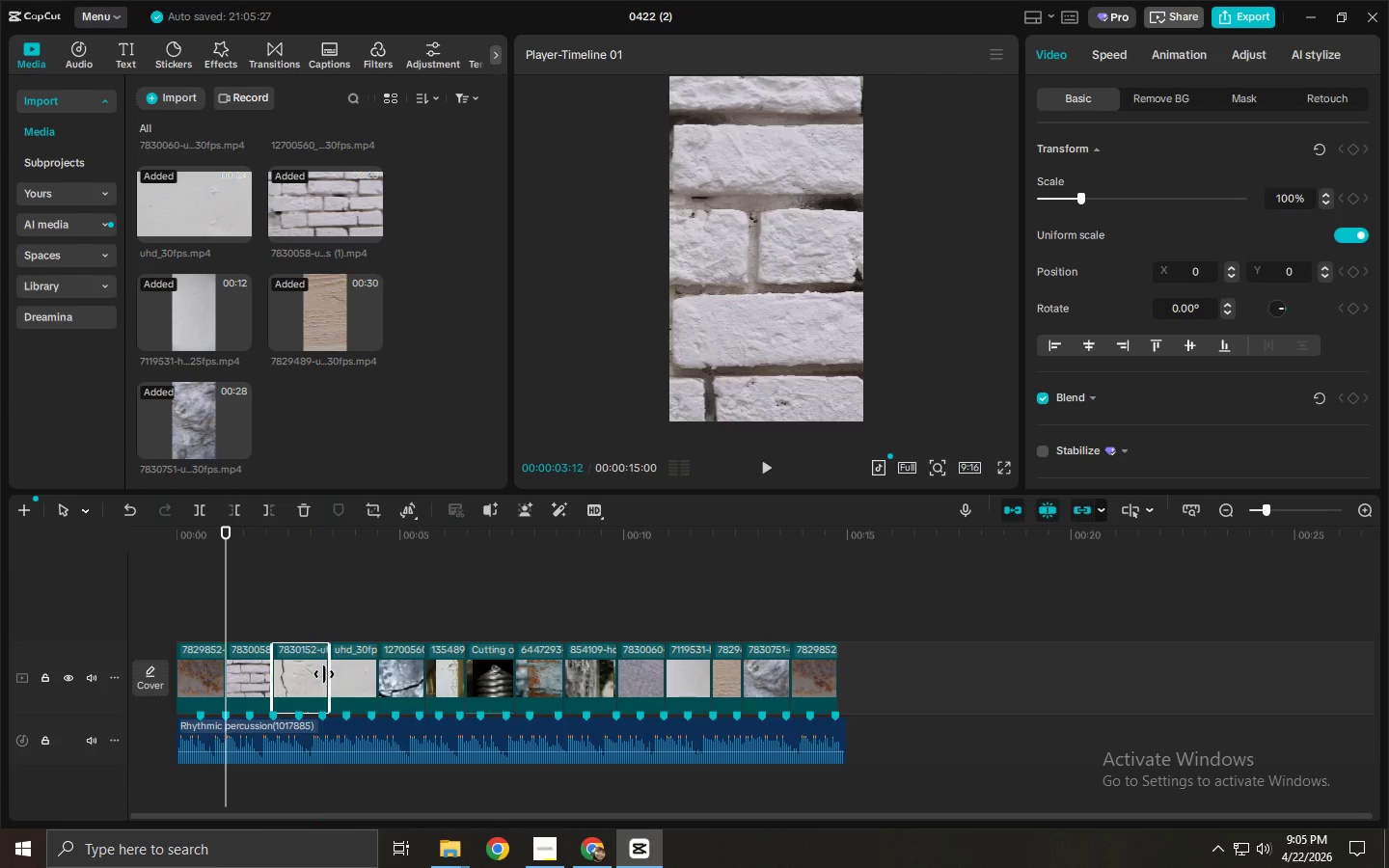 
left_click([388, 674])
 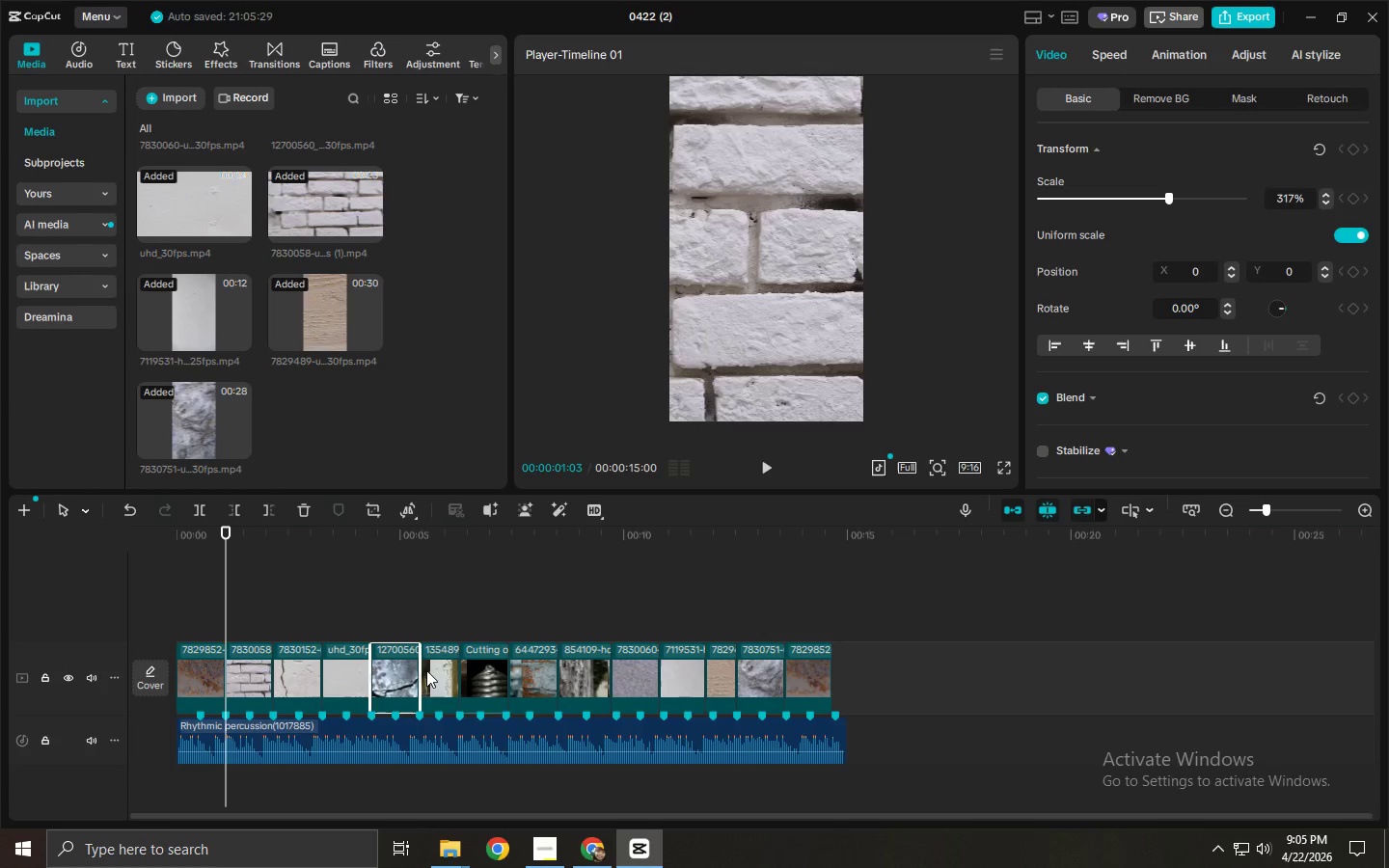 
left_click([444, 668])
 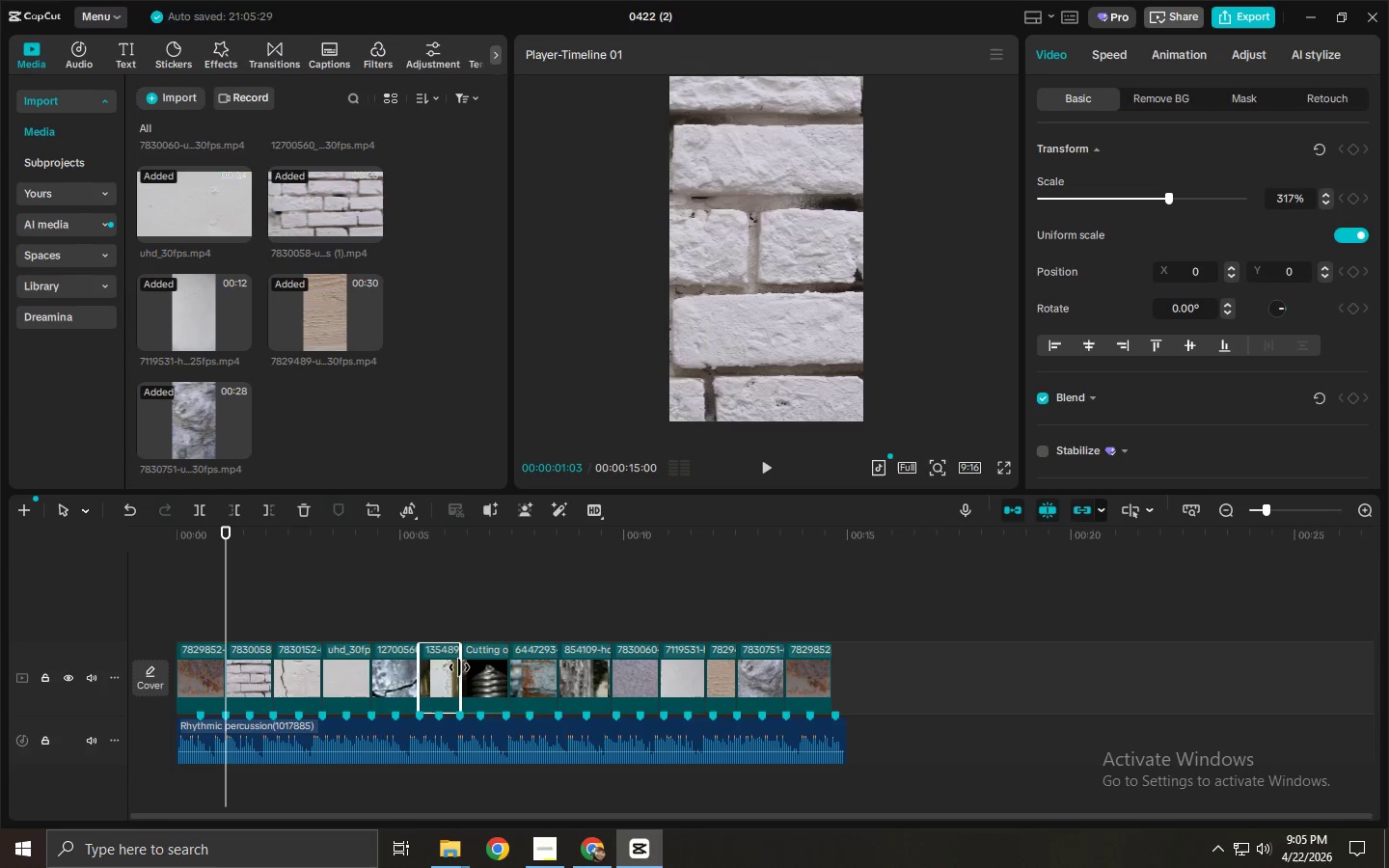 
left_click([476, 665])
 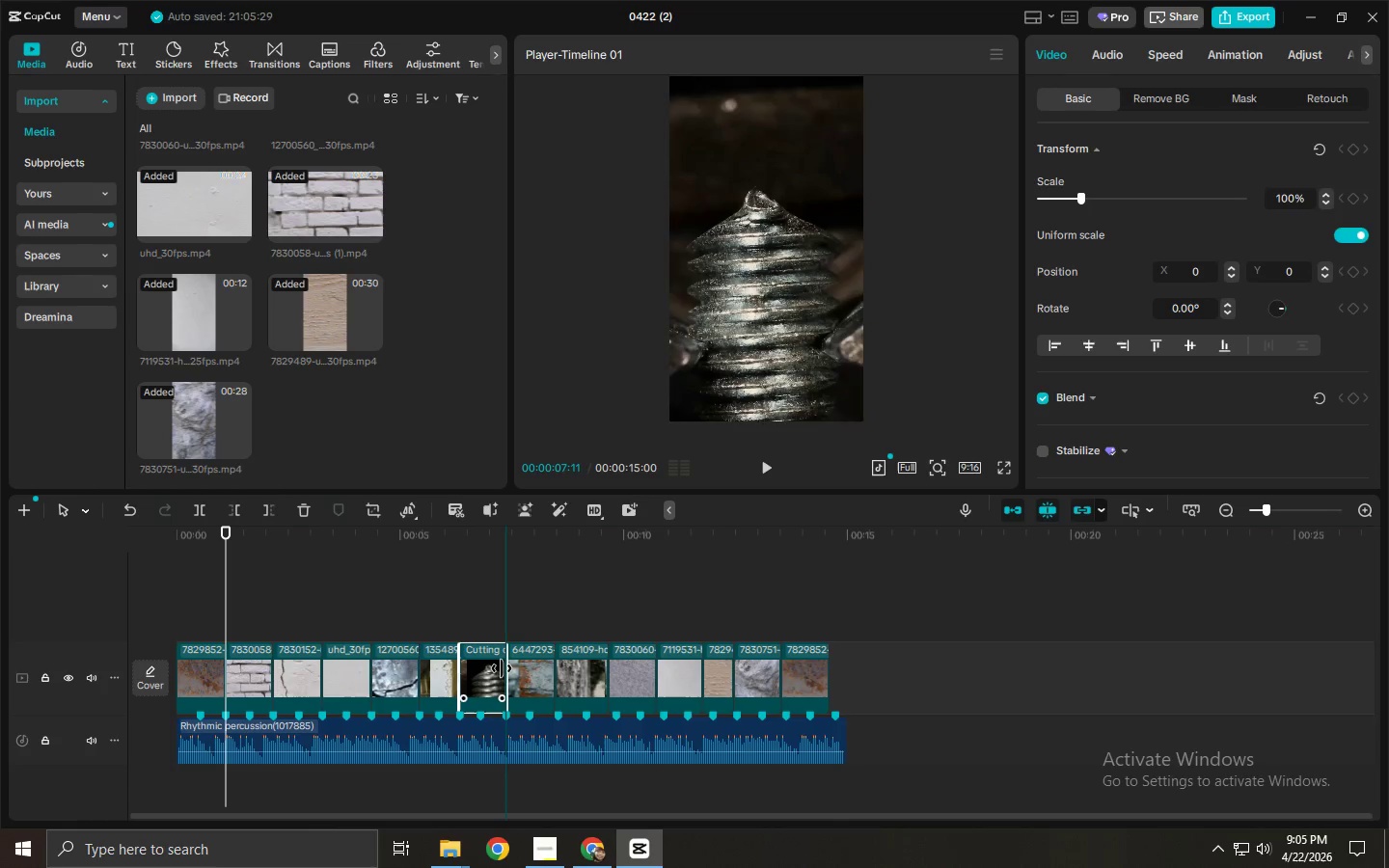 
left_click([542, 671])
 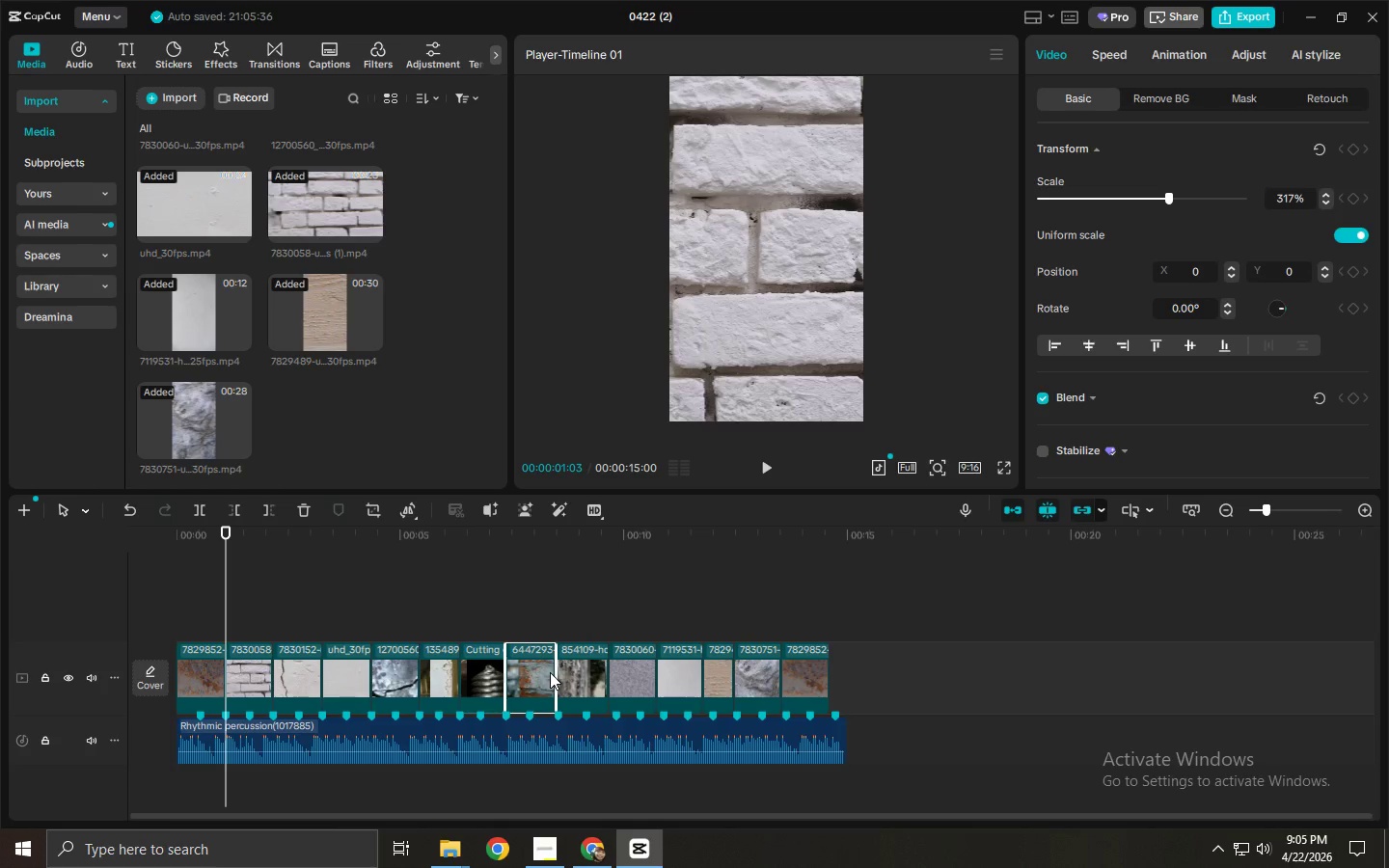 
left_click_drag(start_coordinate=[551, 672], to_coordinate=[556, 674])
 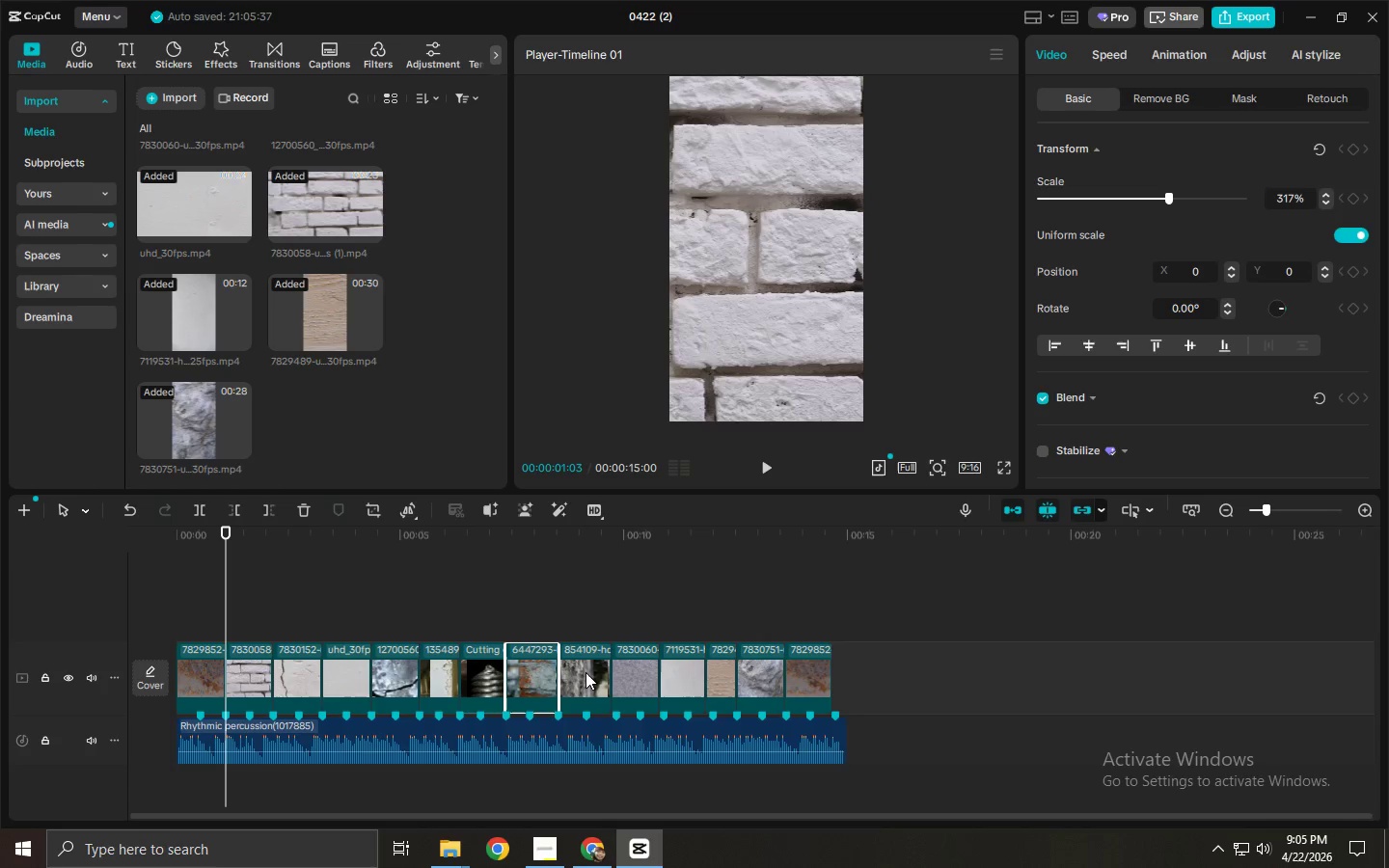 
left_click([586, 672])
 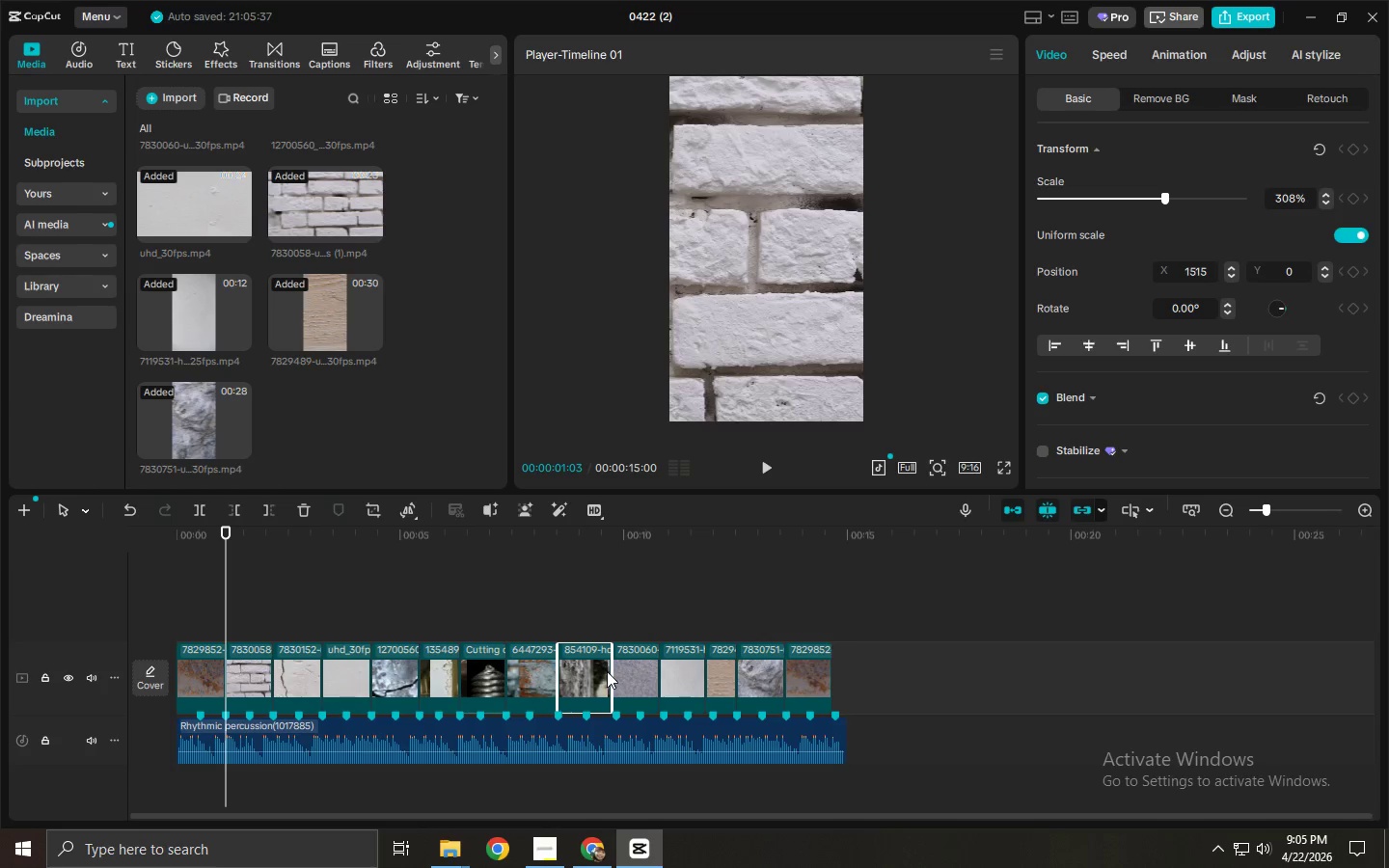 
left_click_drag(start_coordinate=[608, 671], to_coordinate=[613, 671])
 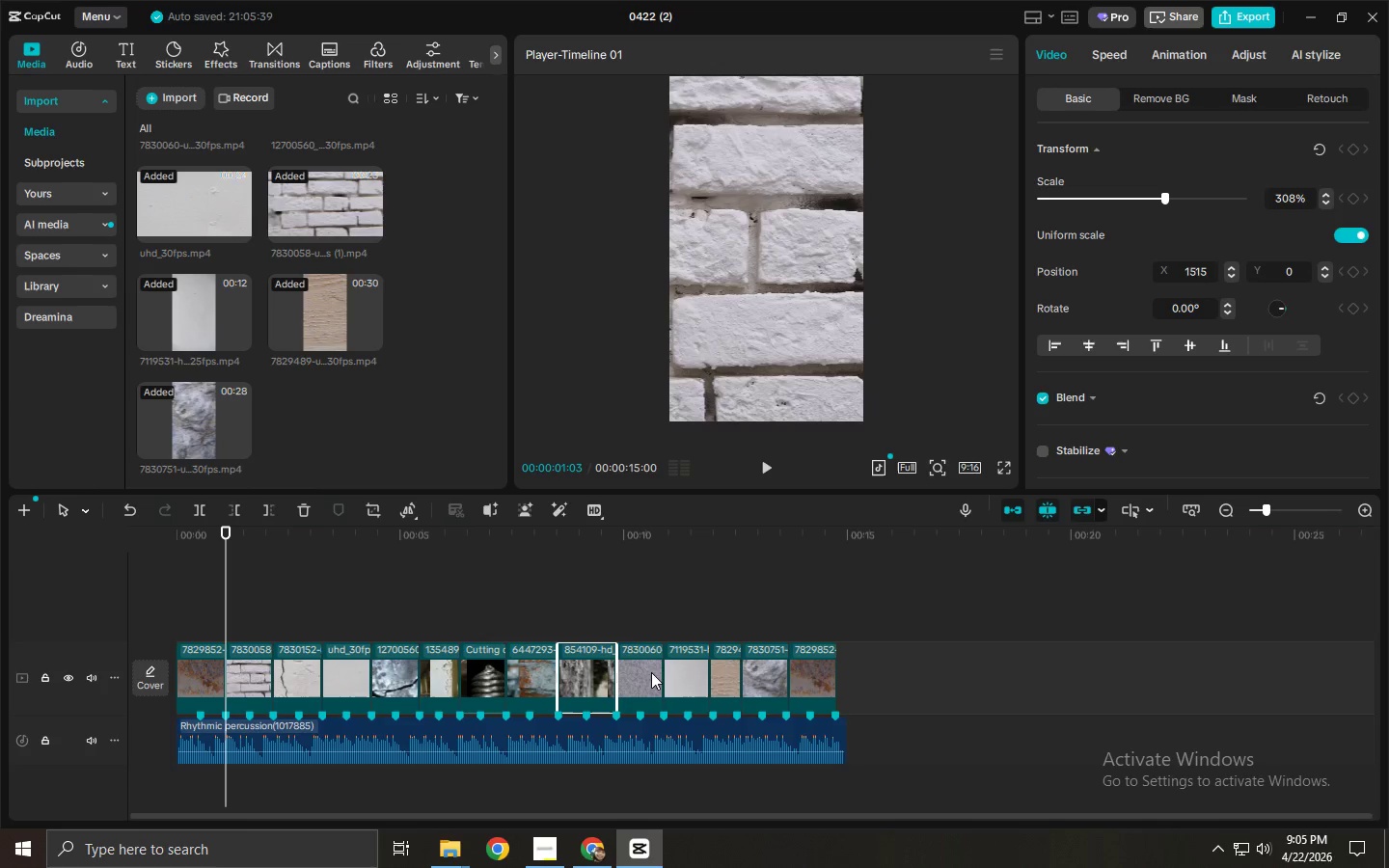 
left_click([653, 673])
 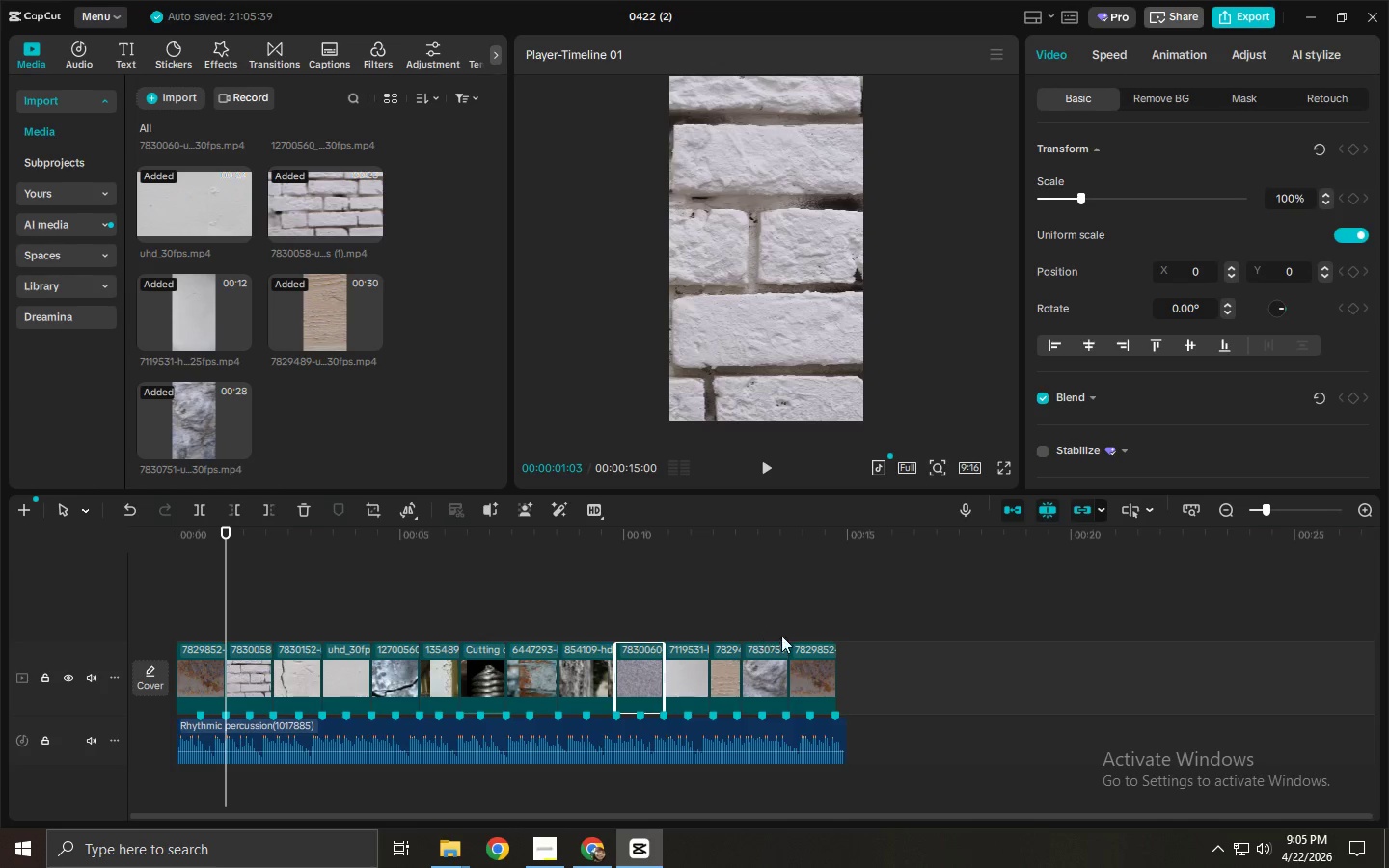 
left_click([798, 613])
 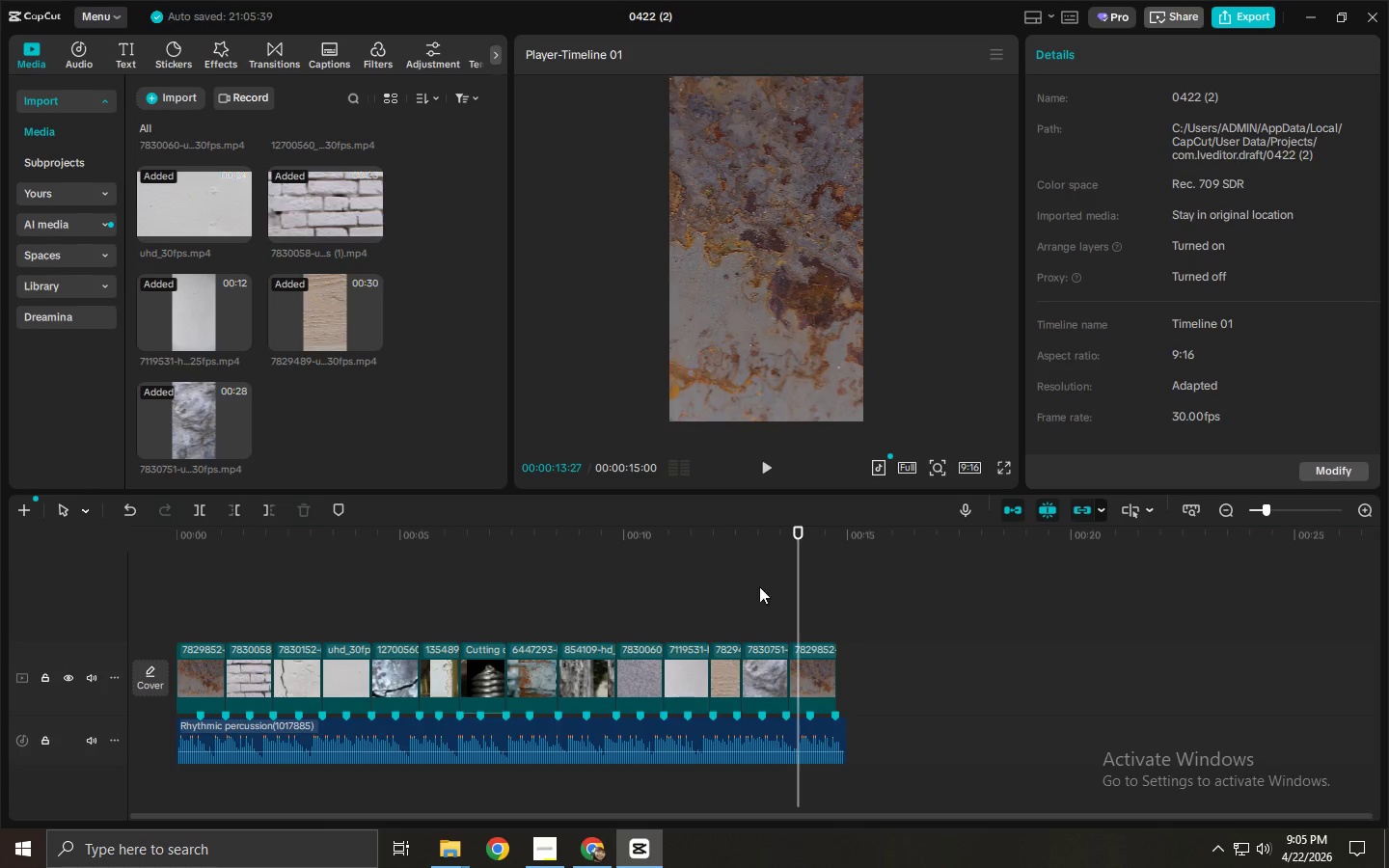 
key(Space)
 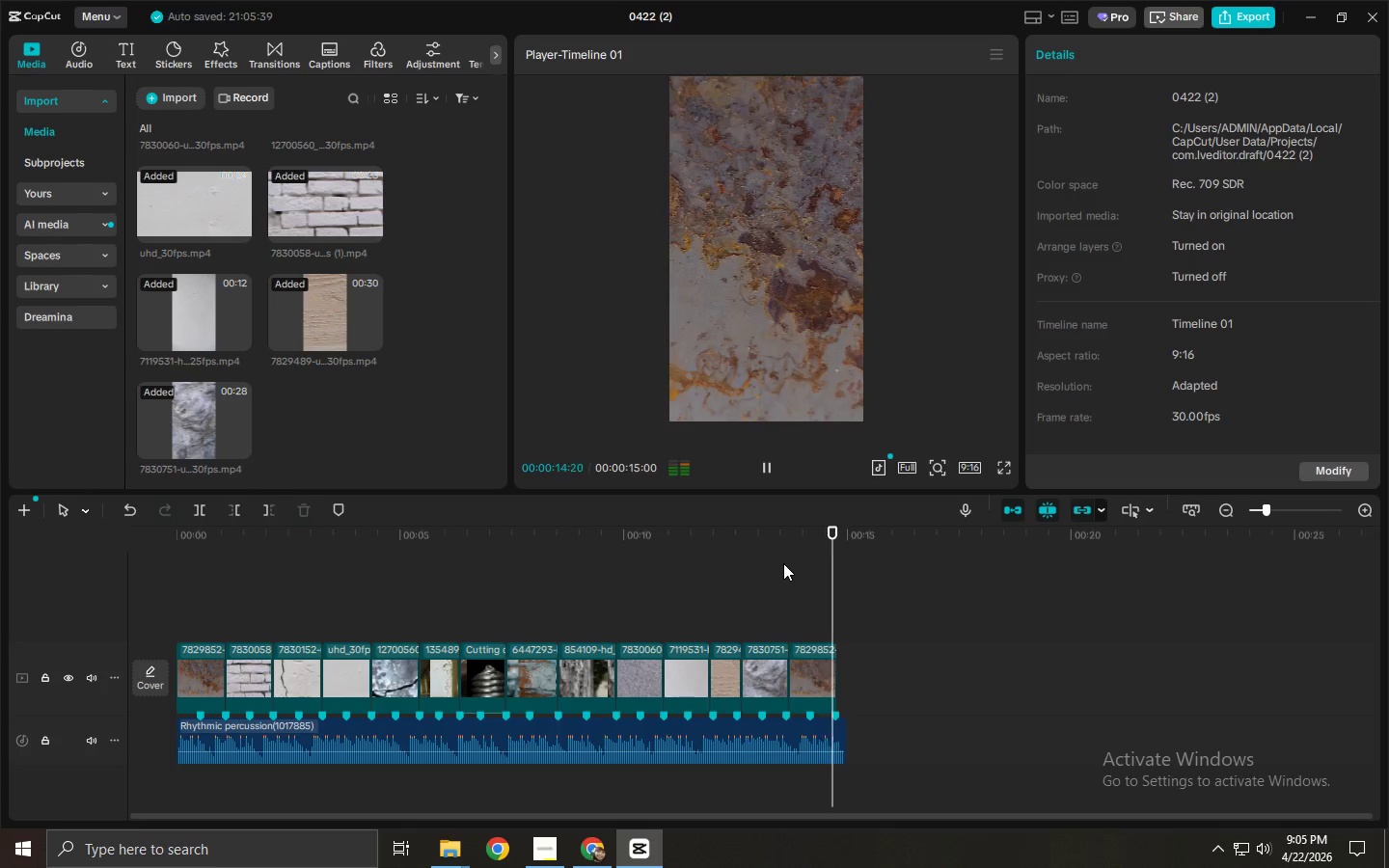 
key(Space)
 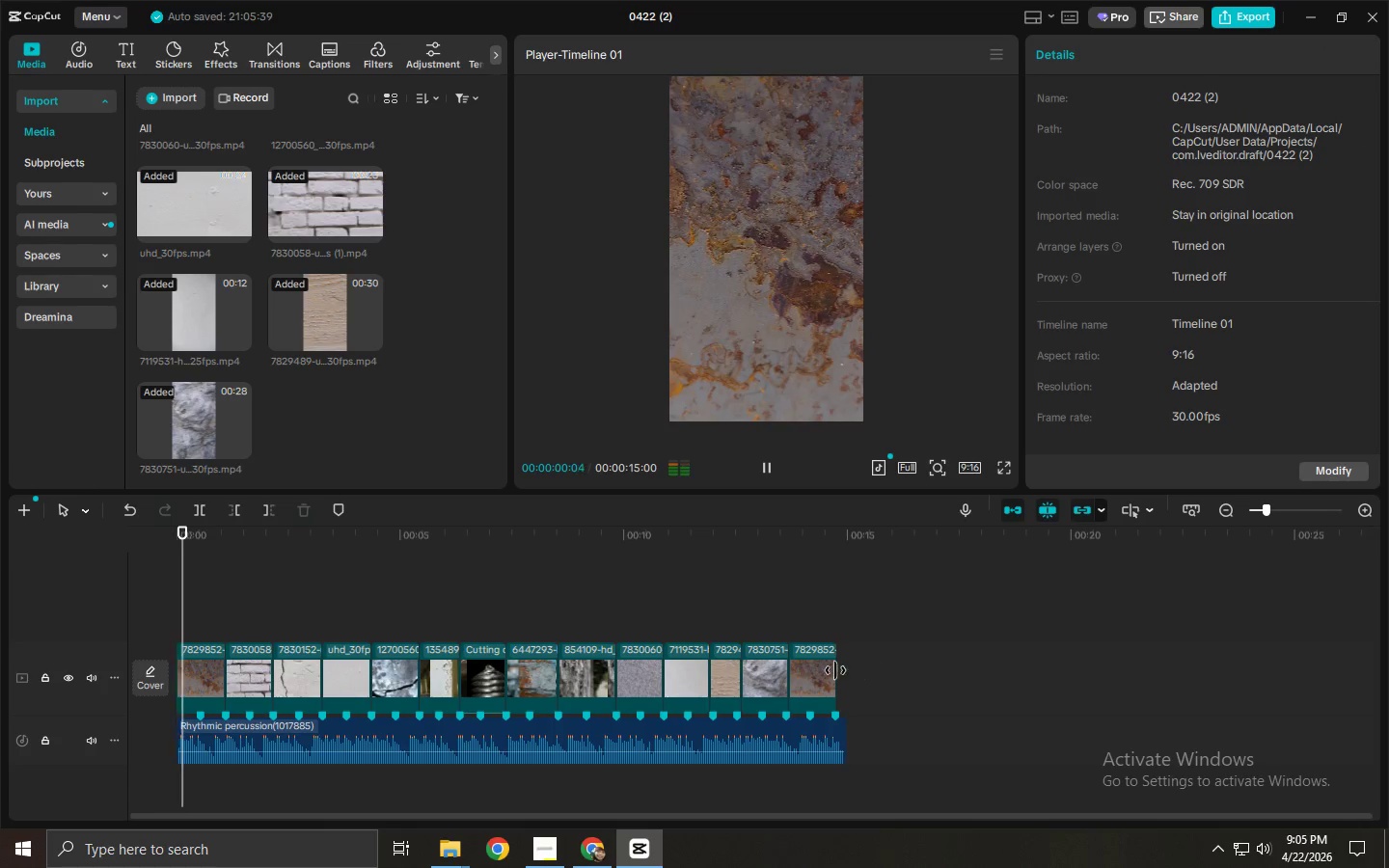 
left_click([827, 672])
 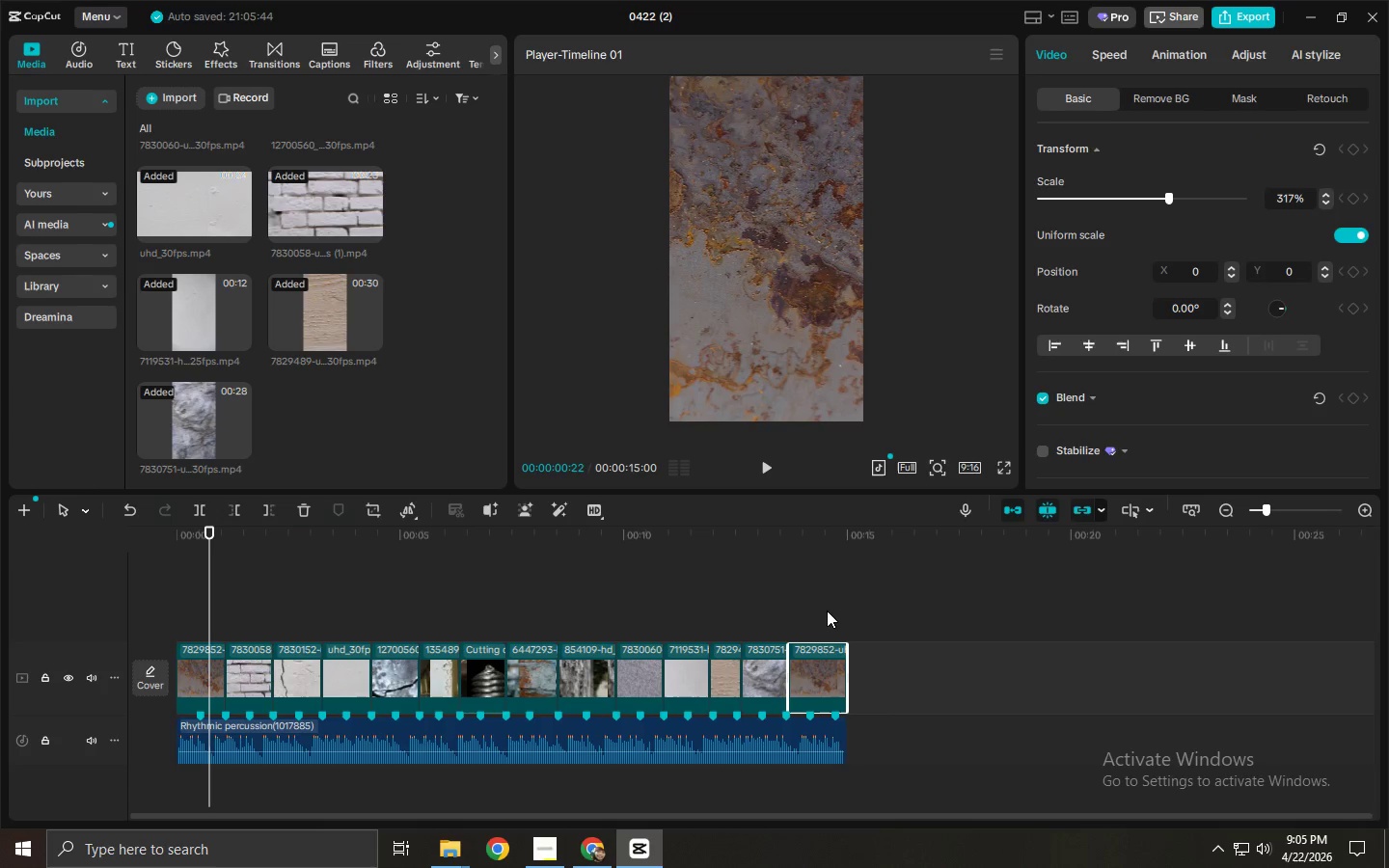 
left_click_drag(start_coordinate=[848, 669], to_coordinate=[840, 670])
 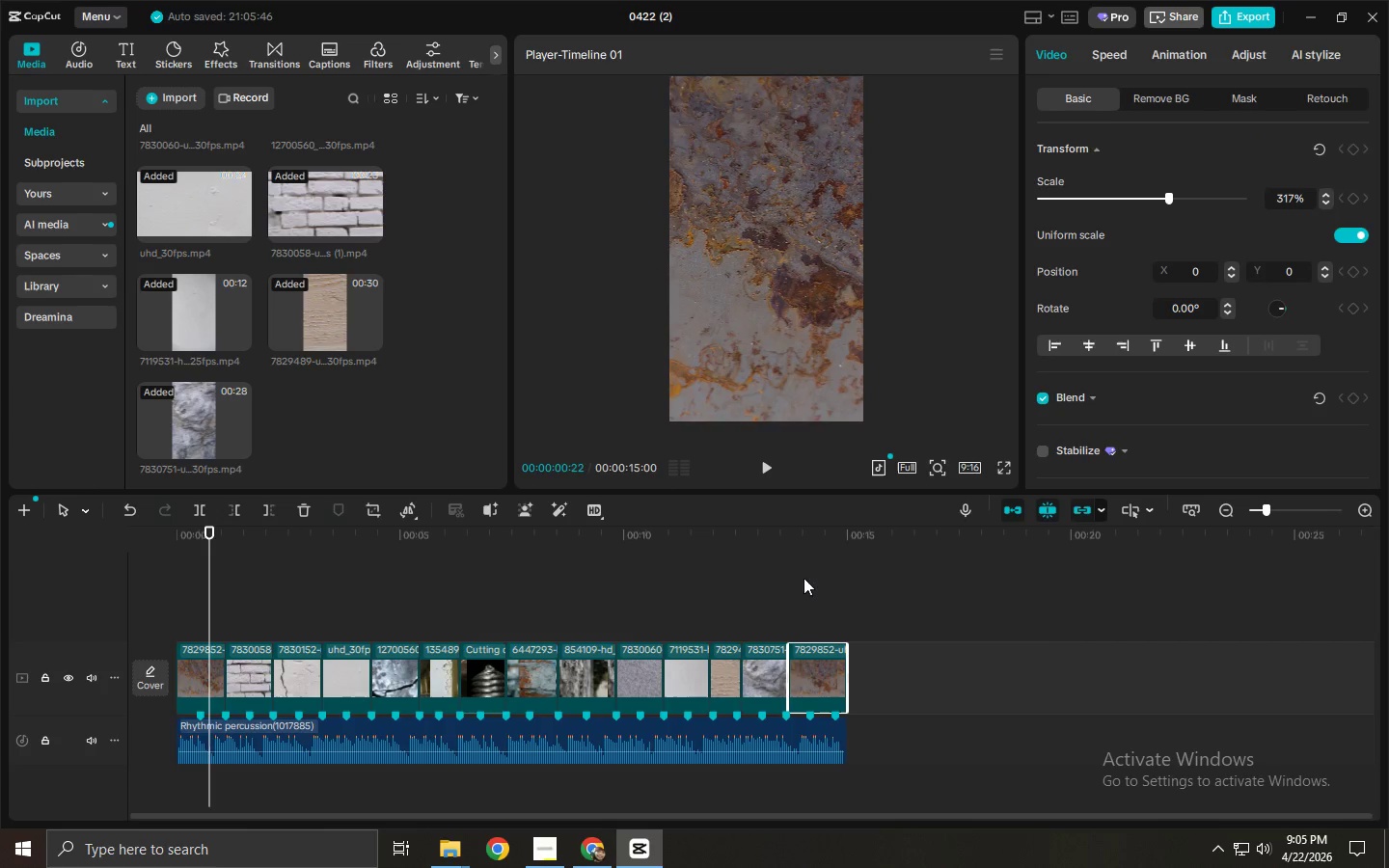 
left_click([799, 551])
 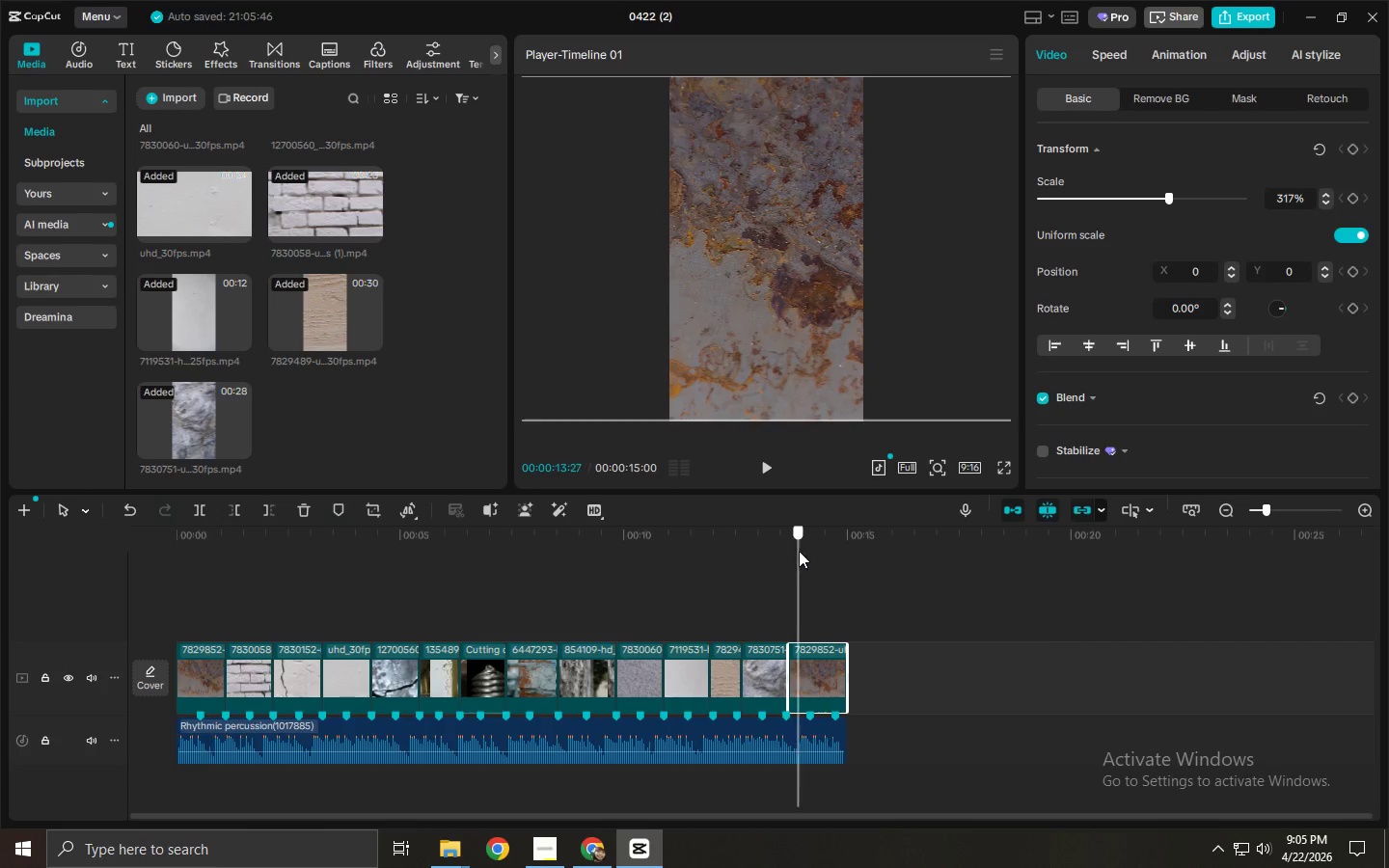 
key(Space)
 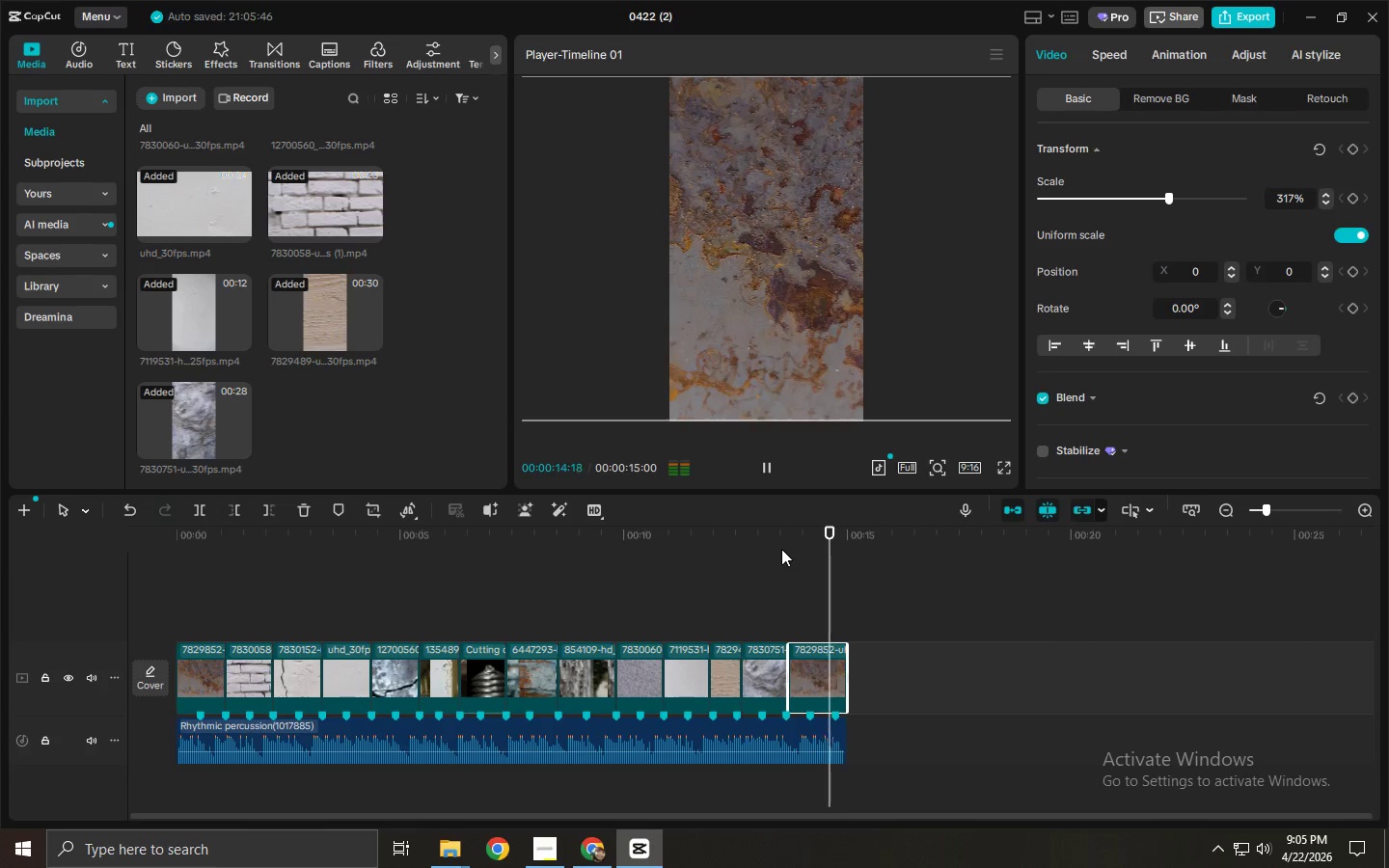 
key(Space)
 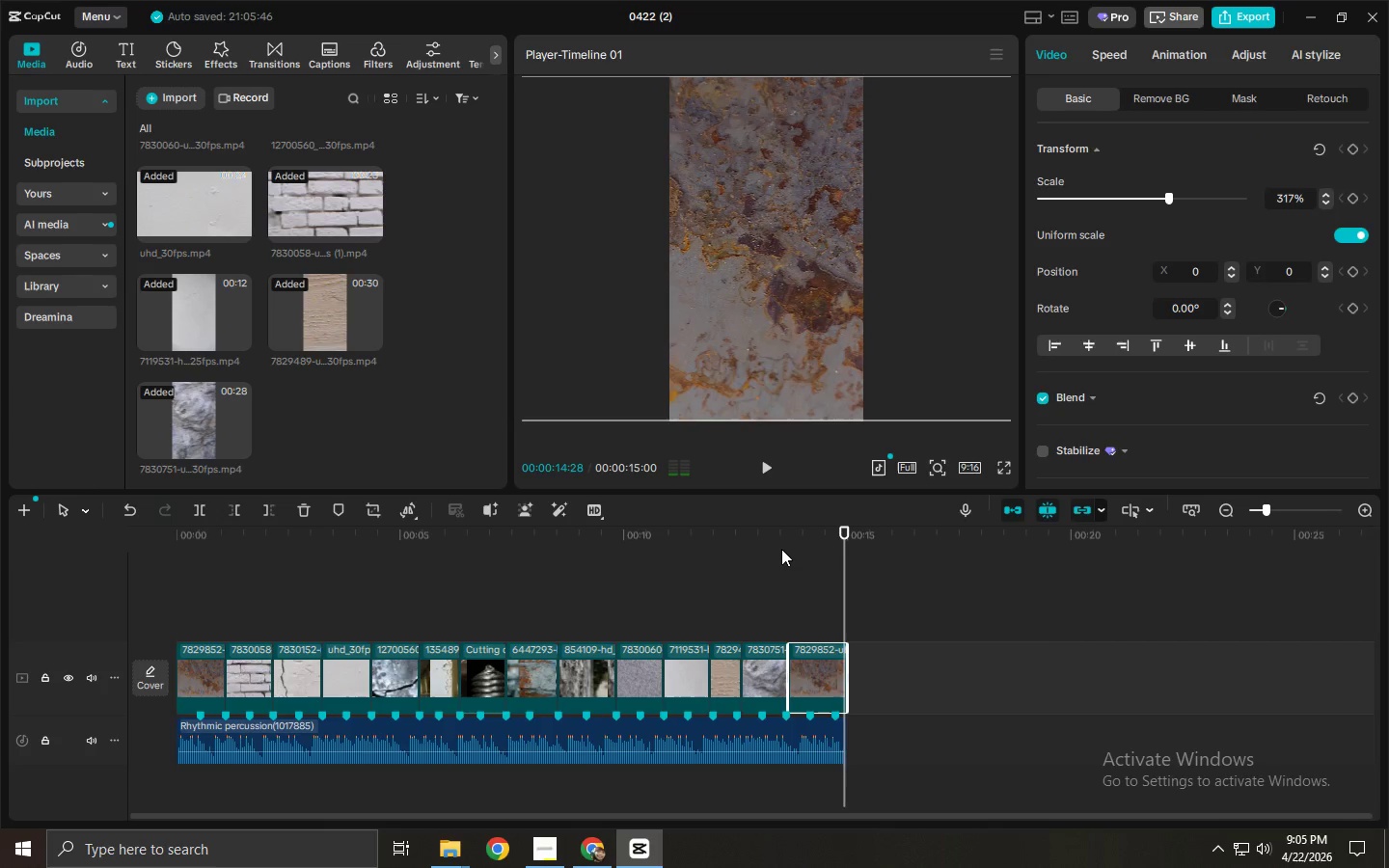 
key(Space)
 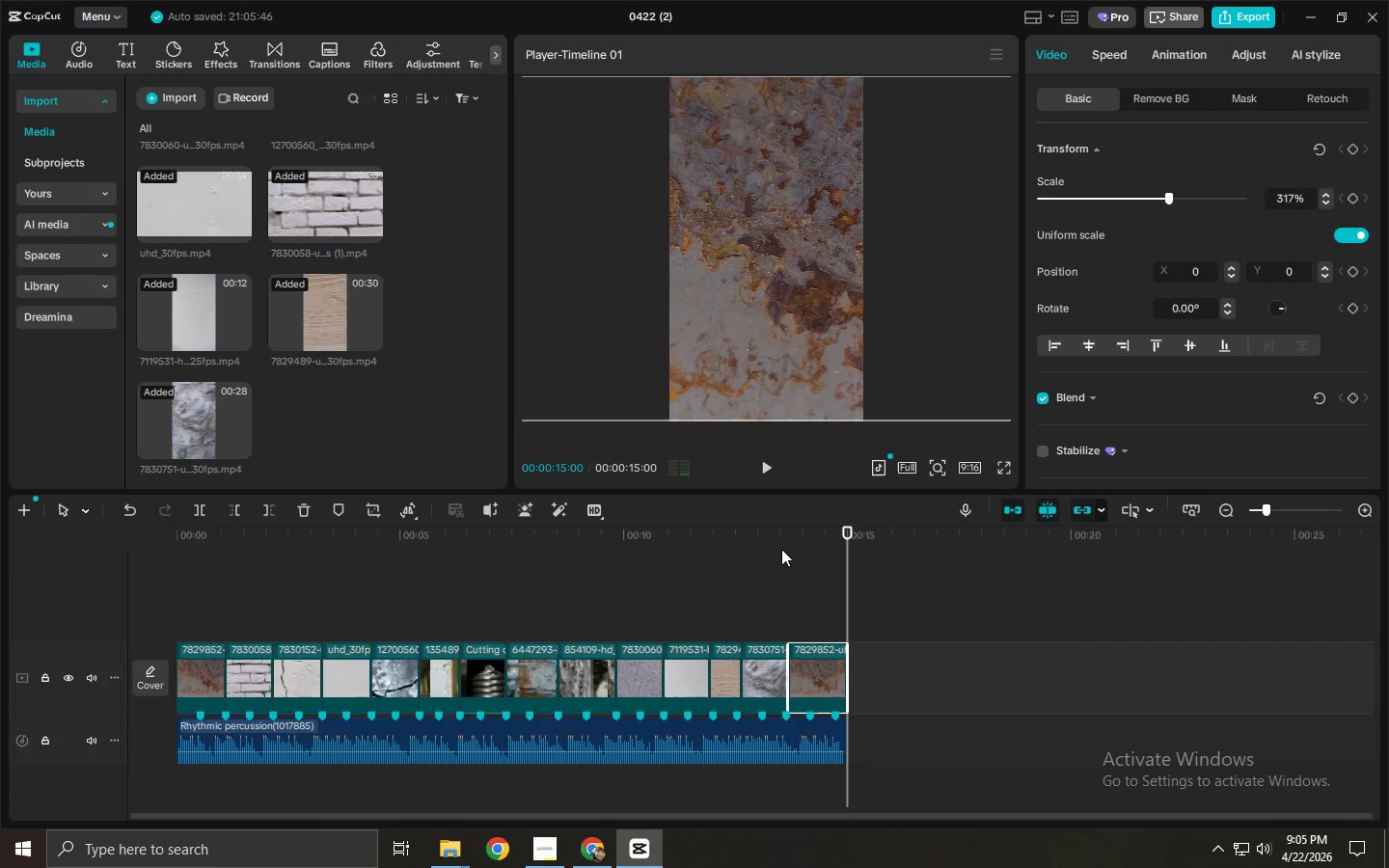 
key(Space)
 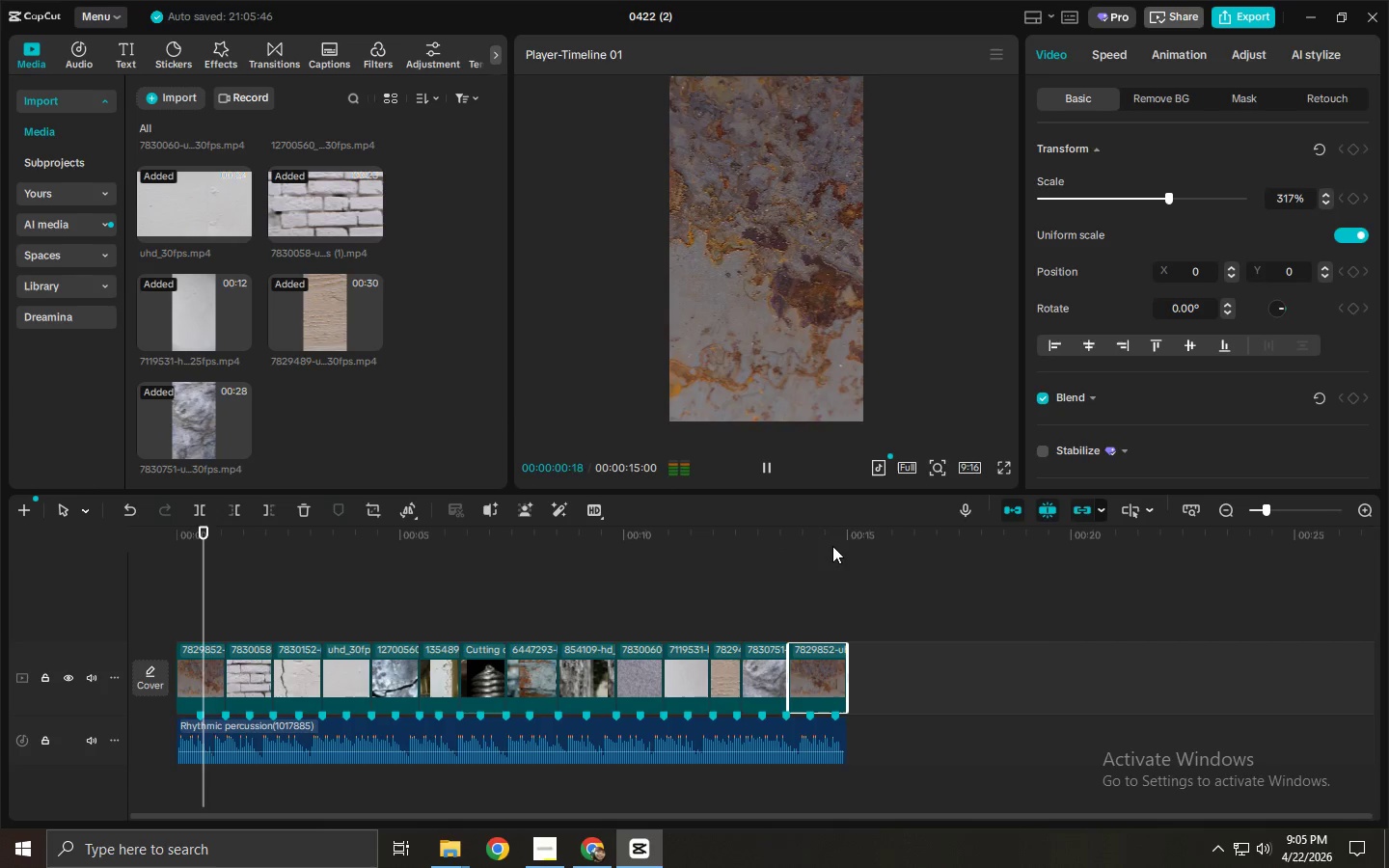 
double_click([793, 548])
 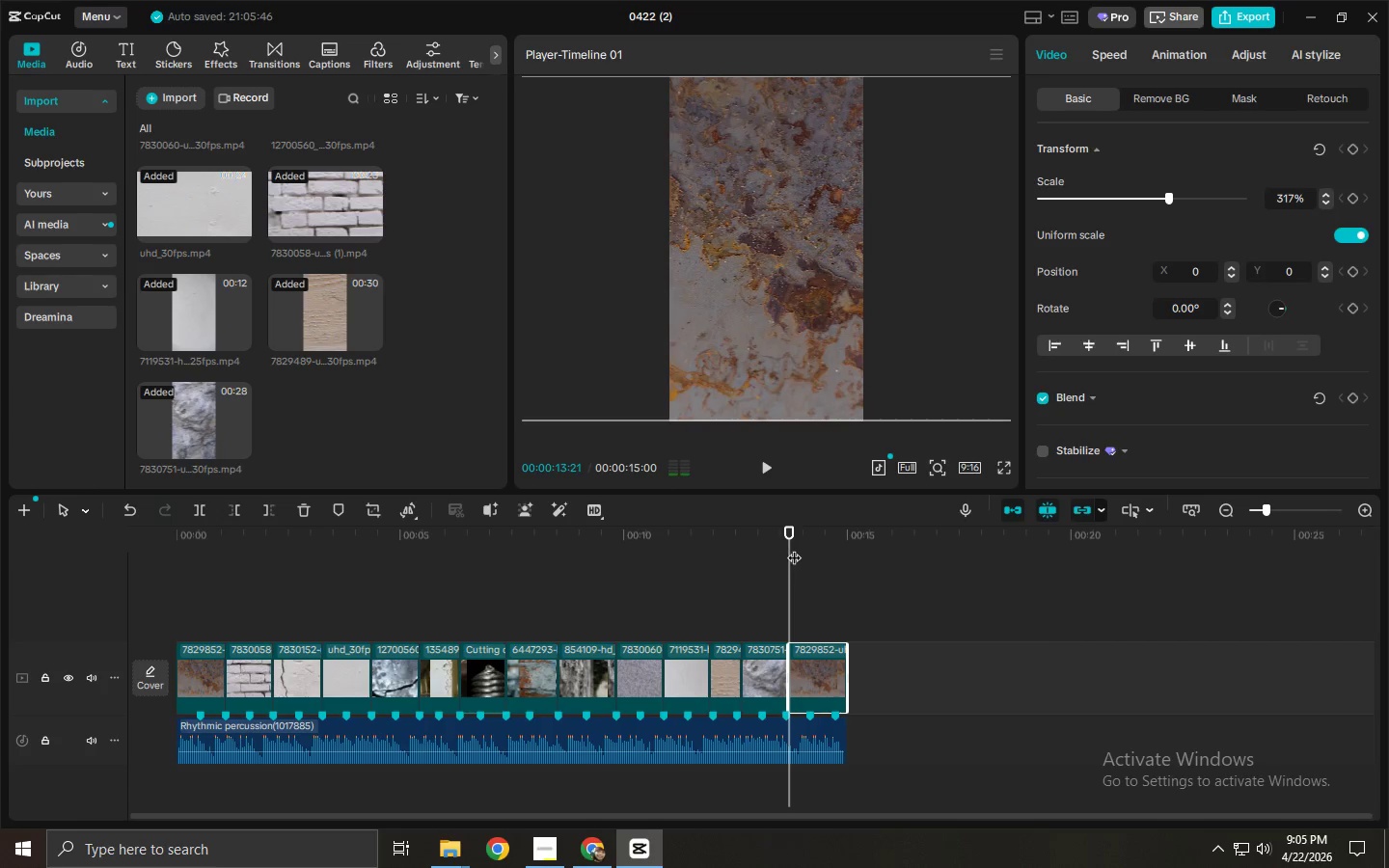 
key(Space)
 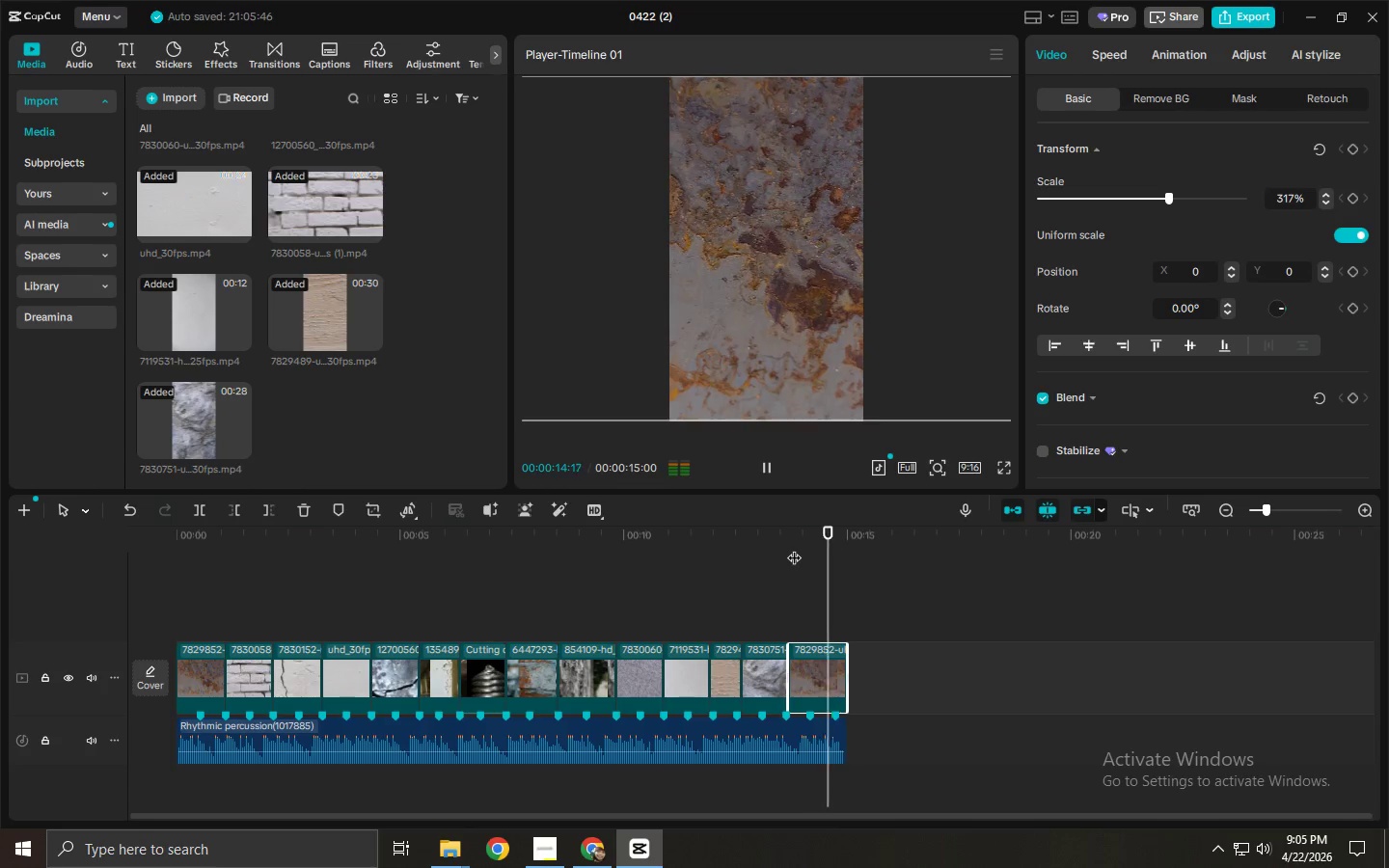 
key(Space)
 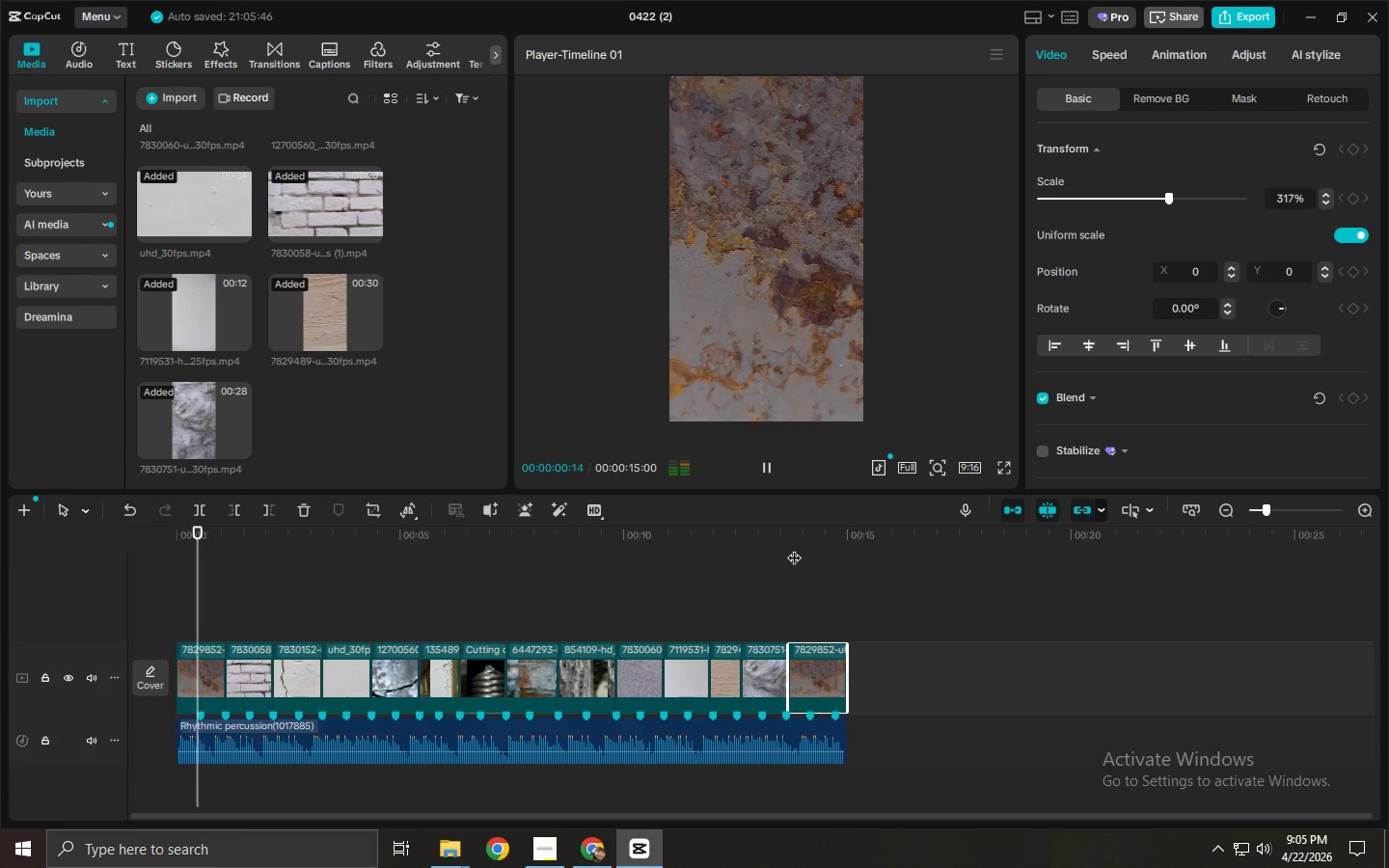 
left_click([794, 548])
 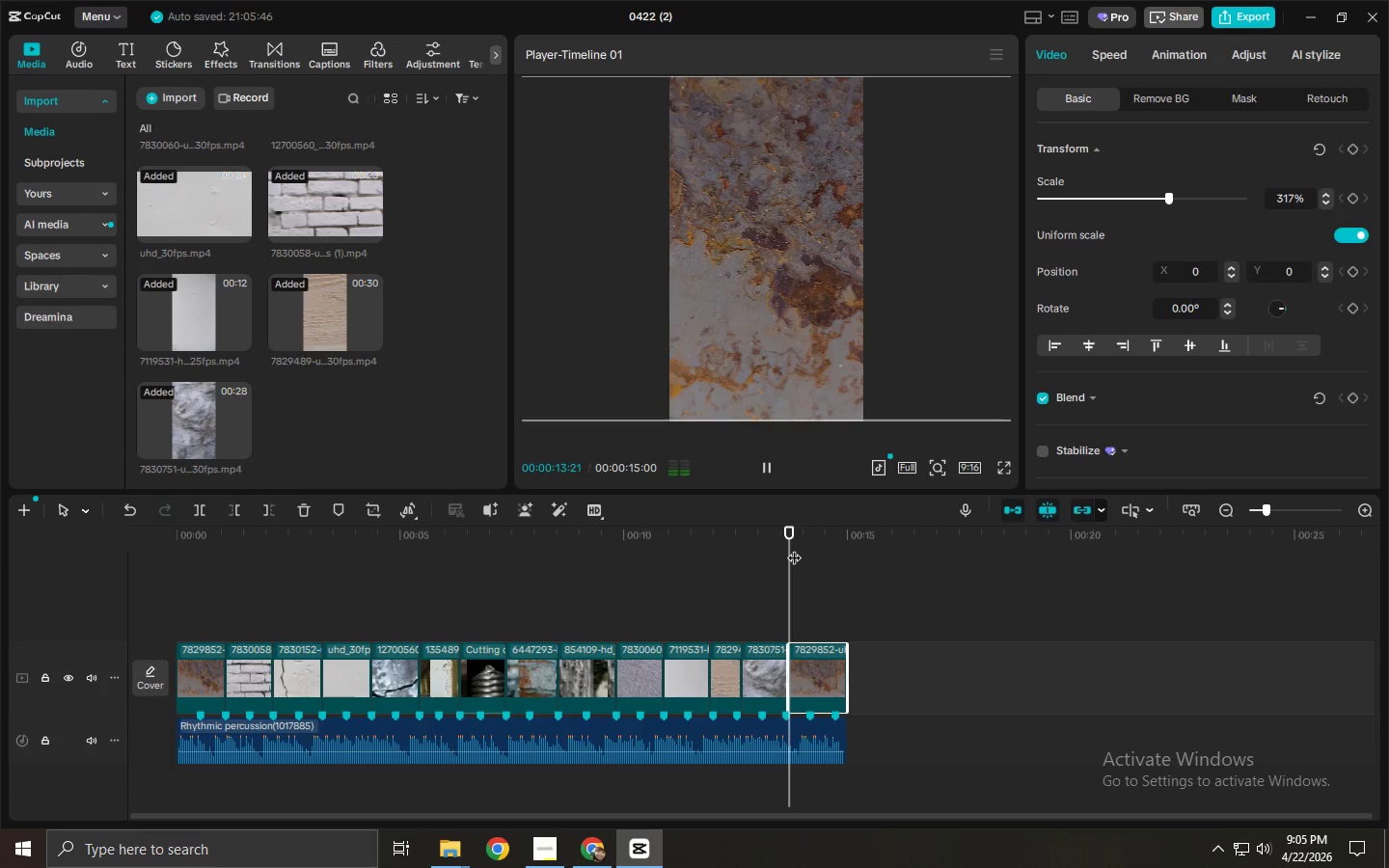 
key(Space)
 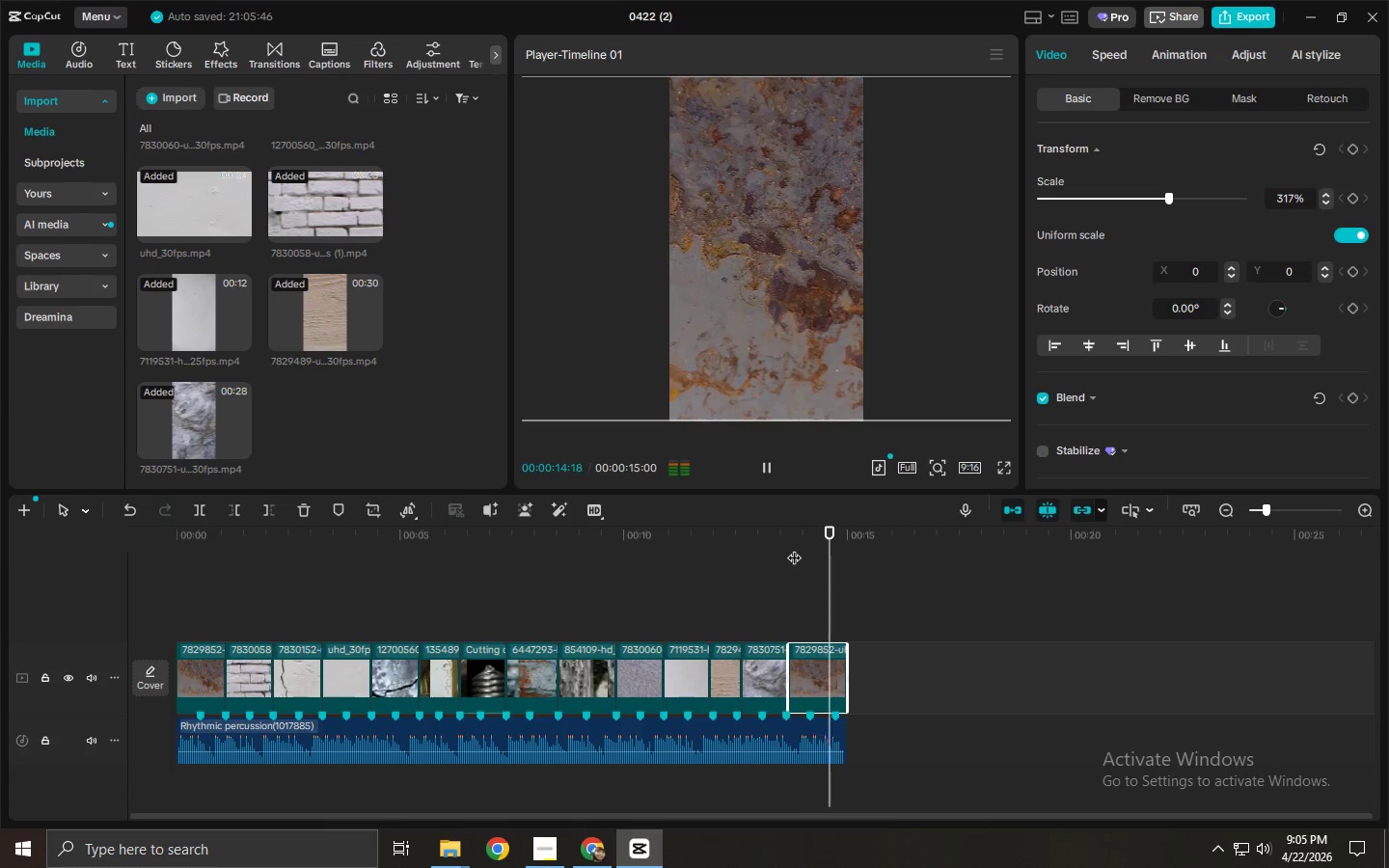 
key(Space)
 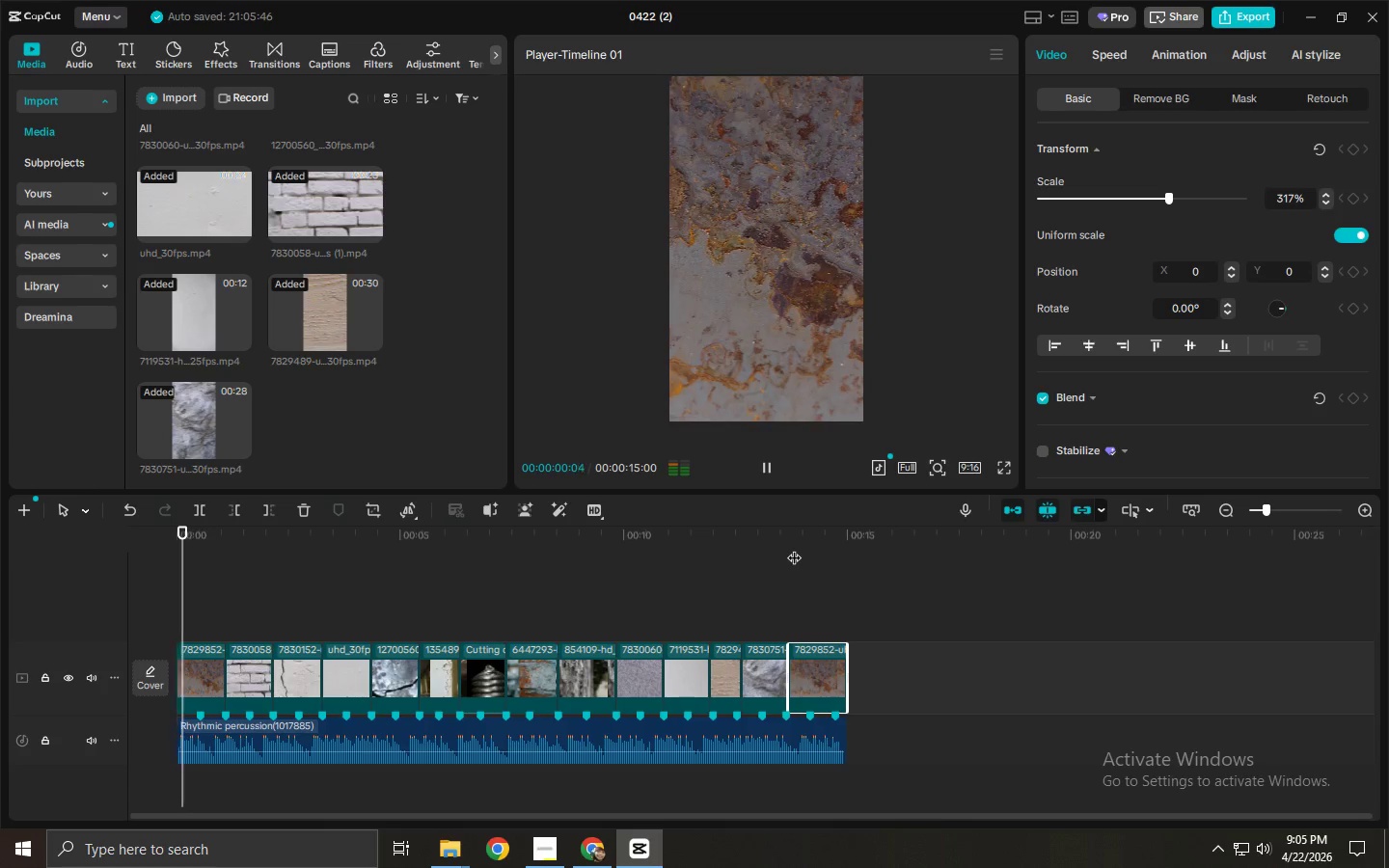 
key(Space)
 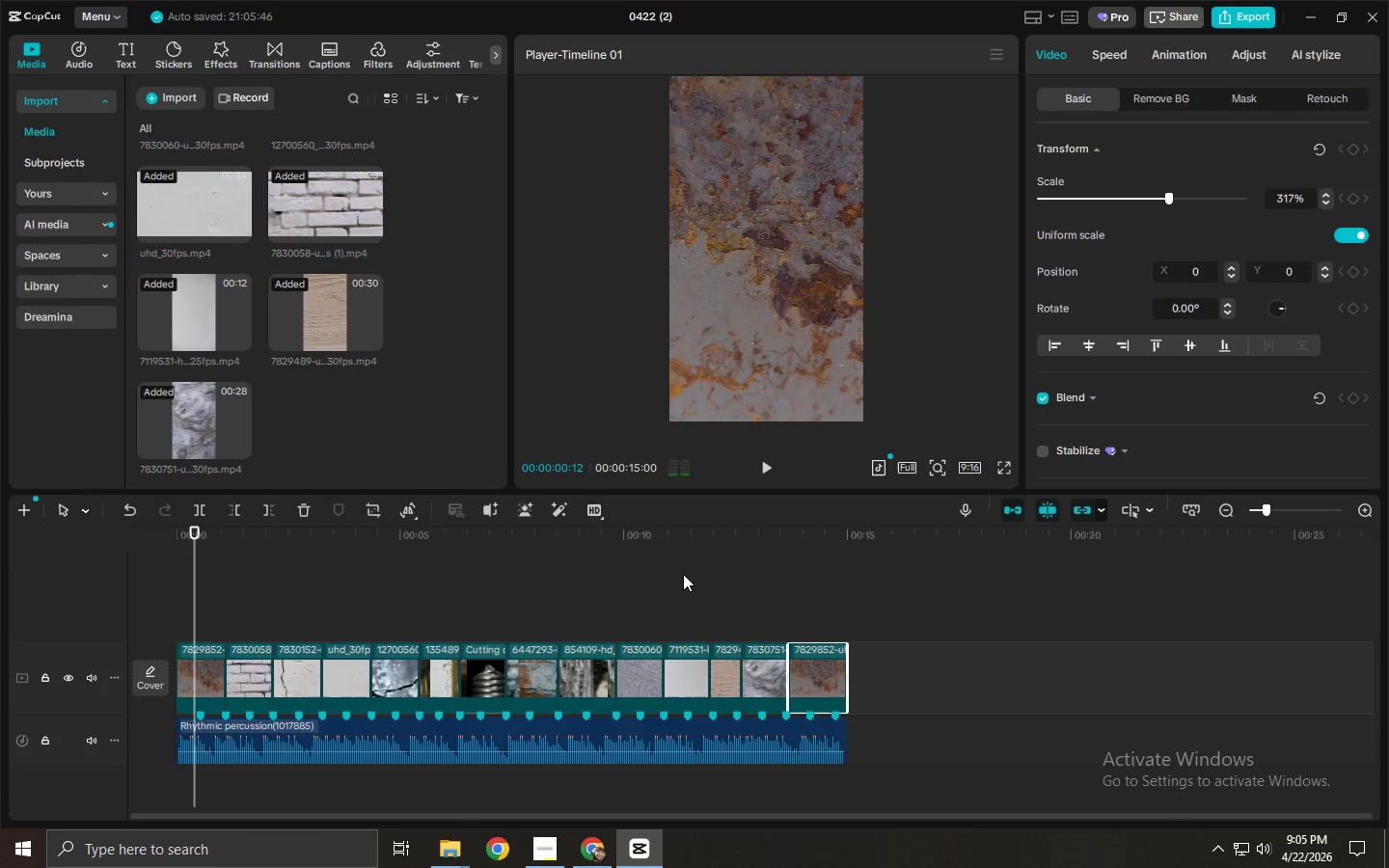 
key(Control+Z)
 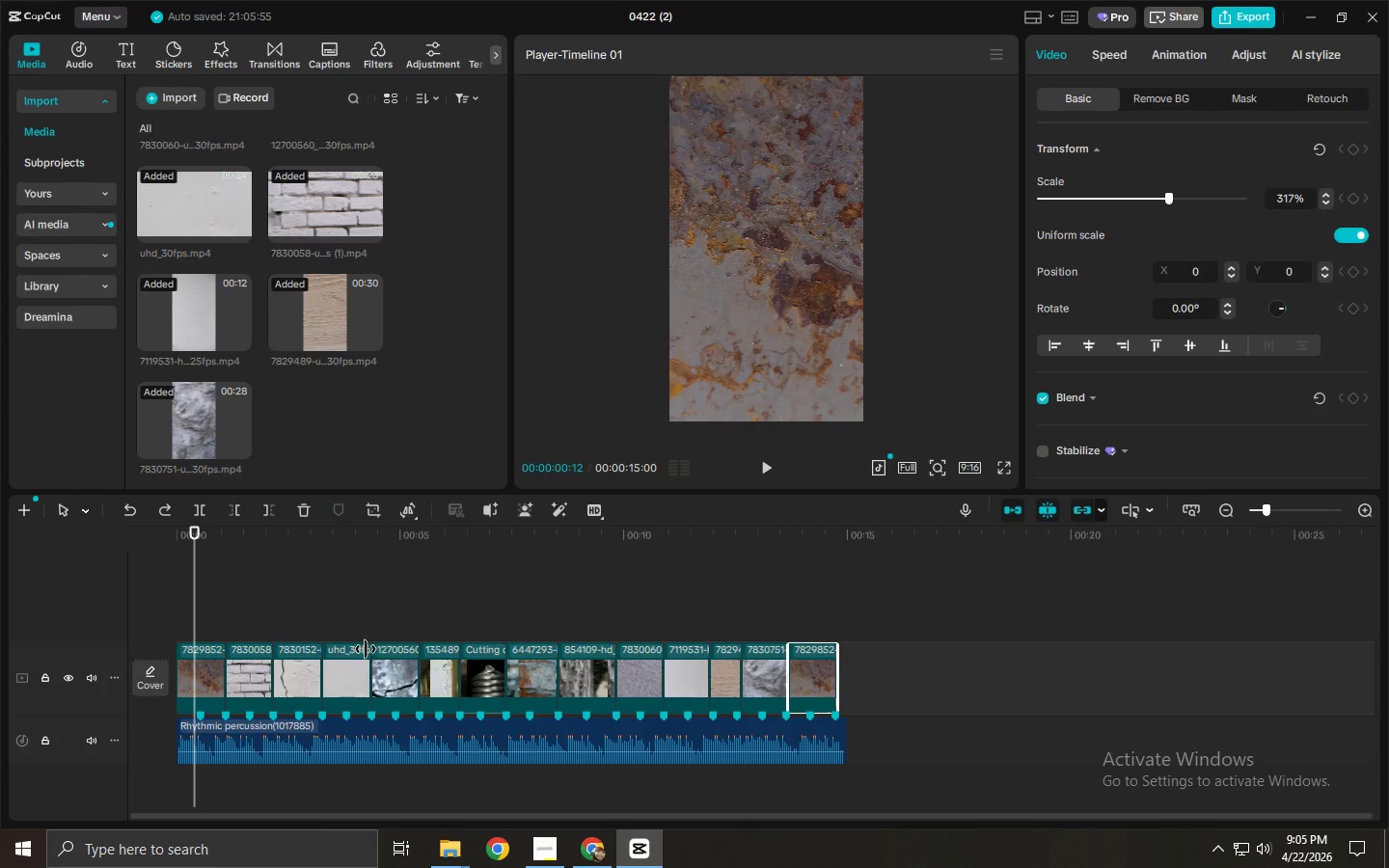 
left_click([205, 663])
 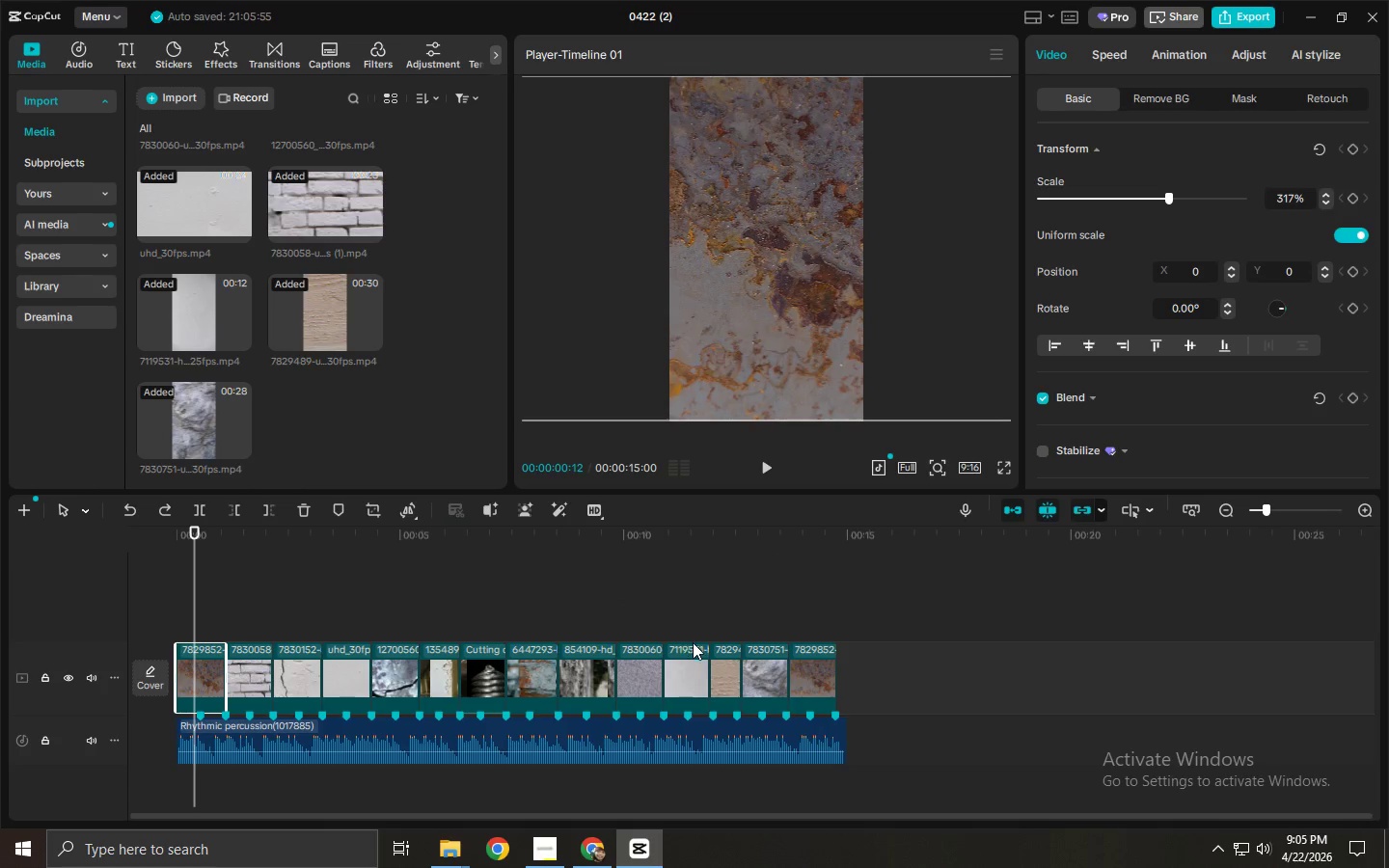 
key(Space)
 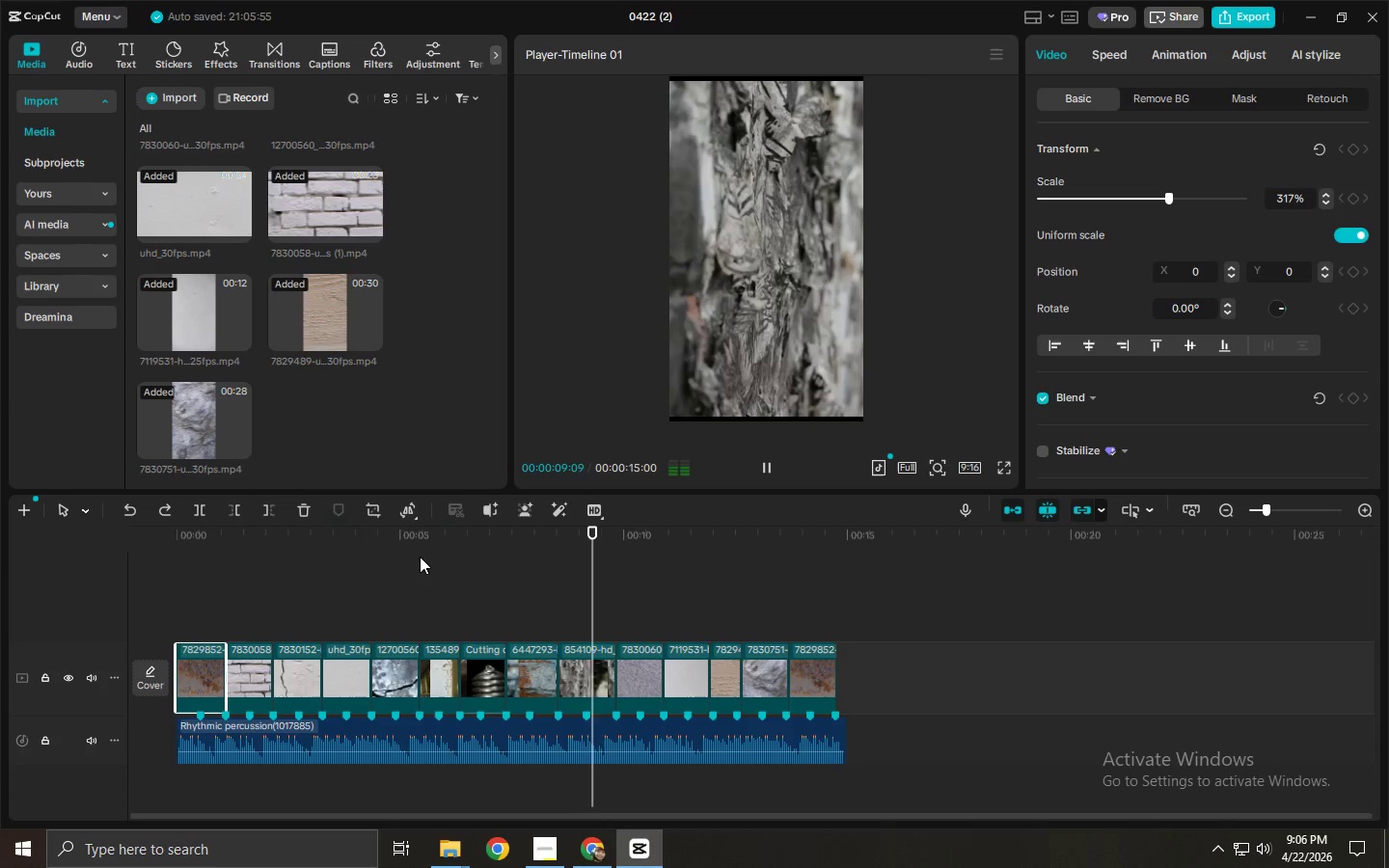 
wait(14.02)
 